 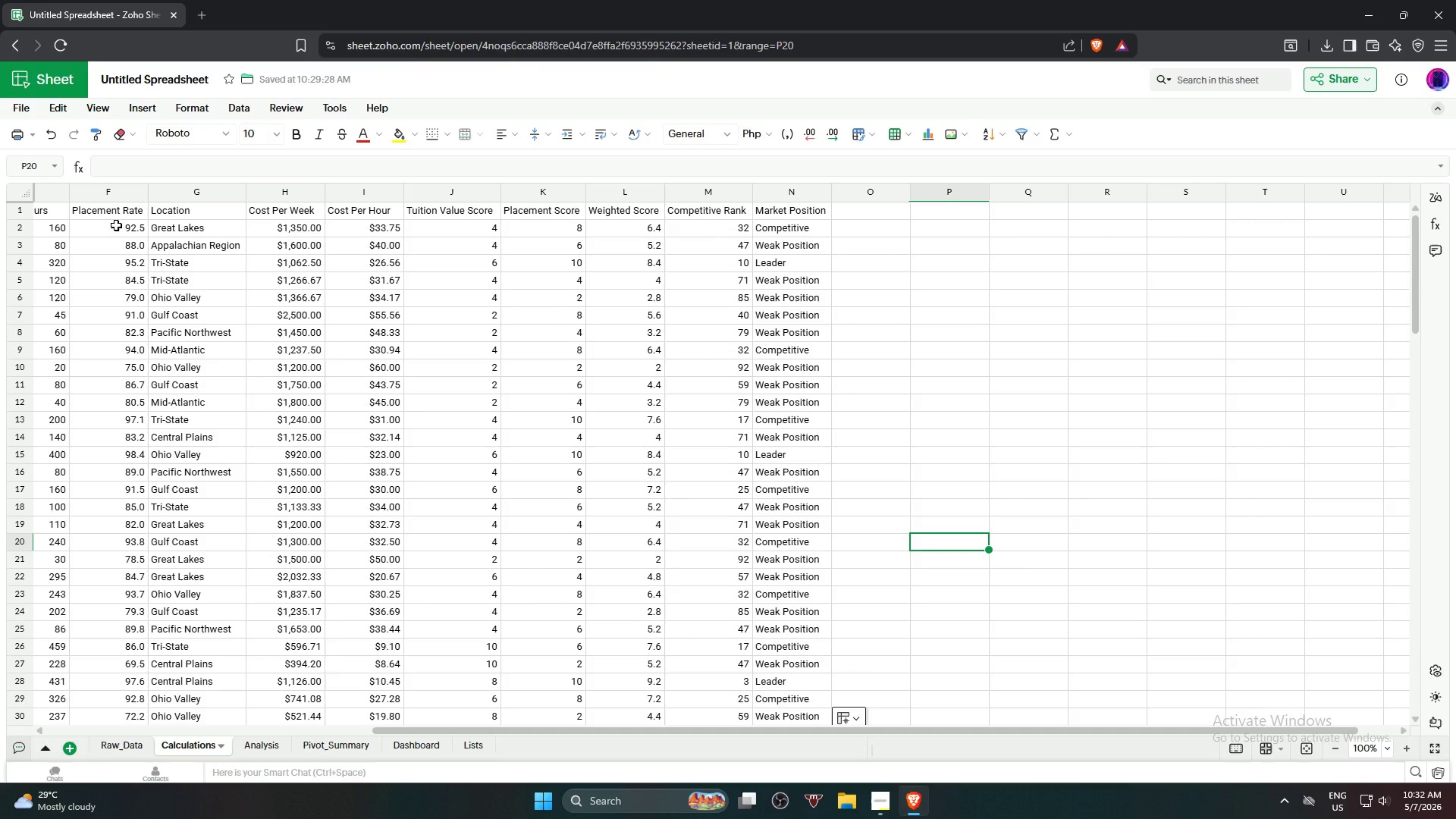 
left_click_drag(start_coordinate=[622, 734], to_coordinate=[254, 711])
 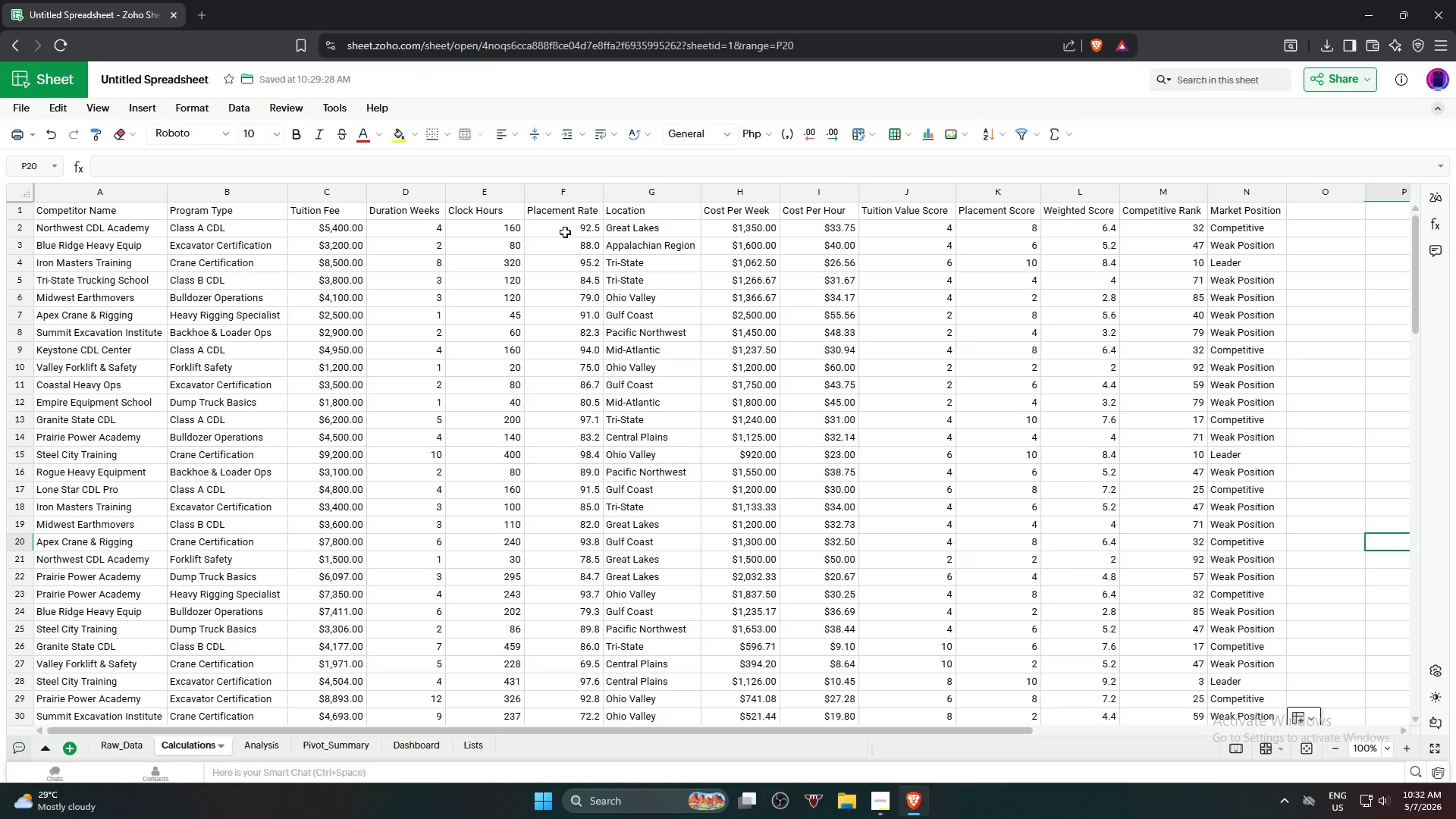 
left_click([571, 227])
 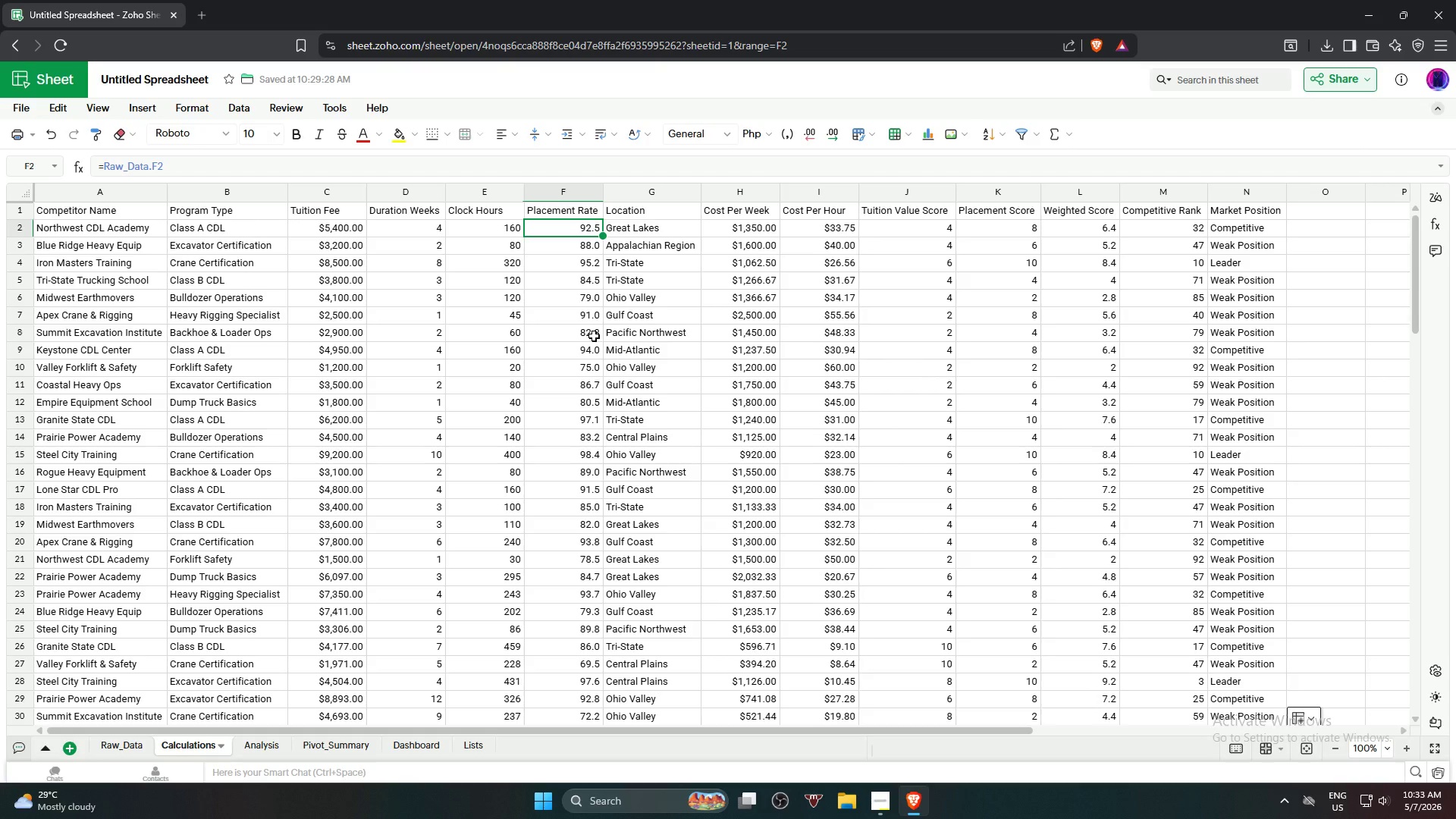 
wait(20.92)
 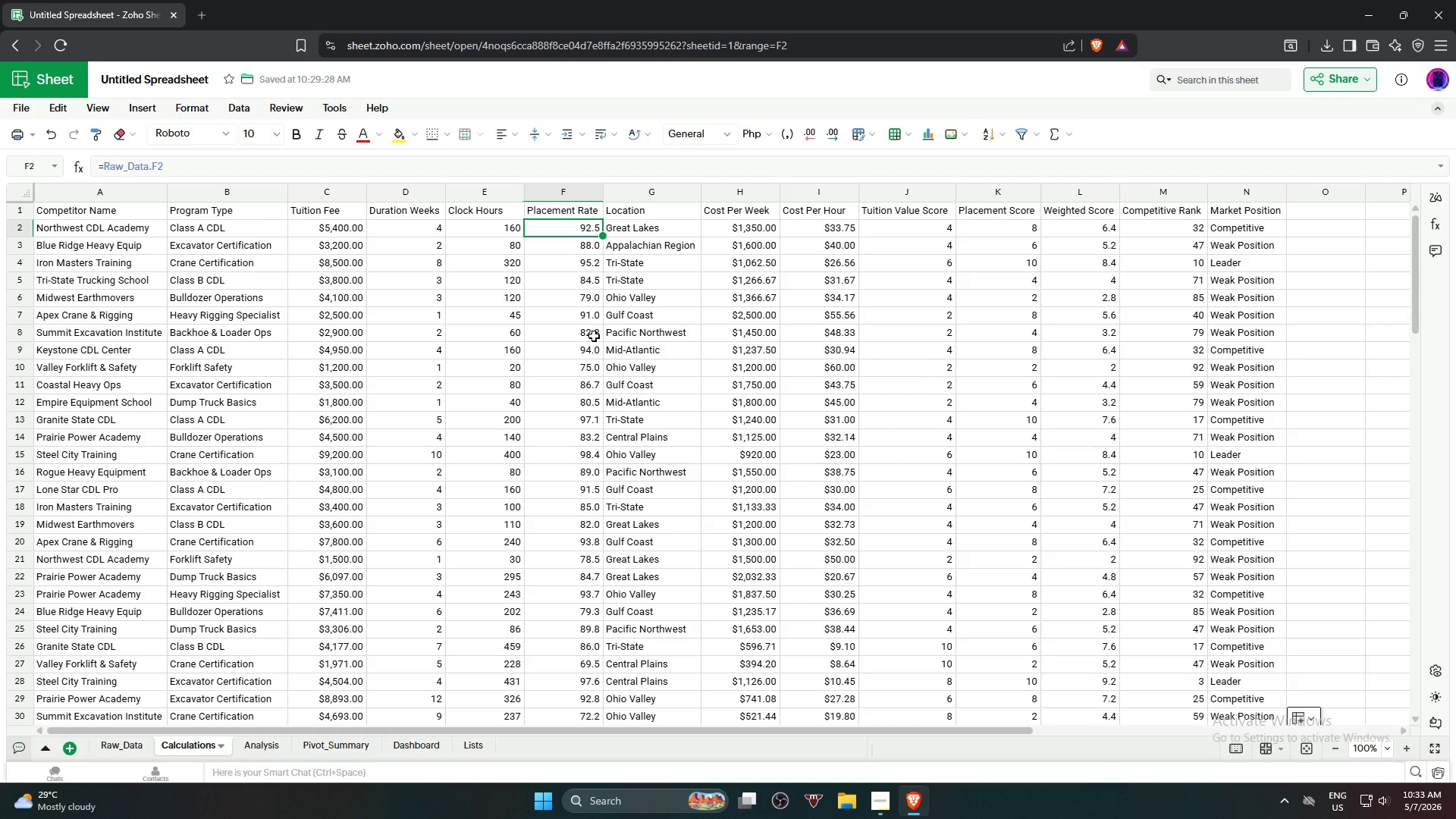 
scroll: coordinate [562, 378], scroll_direction: down, amount: 21.0
 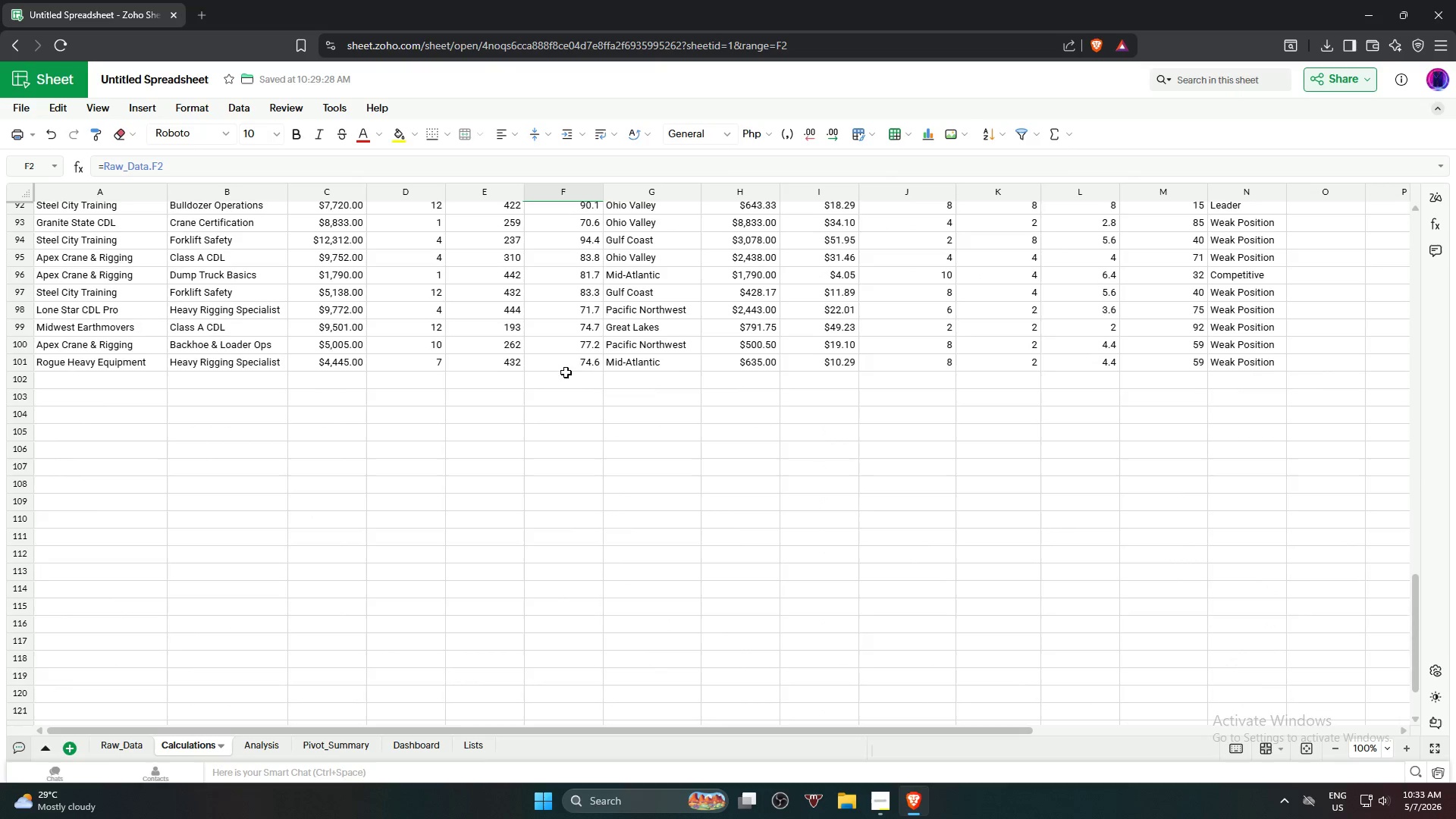 
hold_key(key=ShiftLeft, duration=1.03)
left_click([575, 368])
 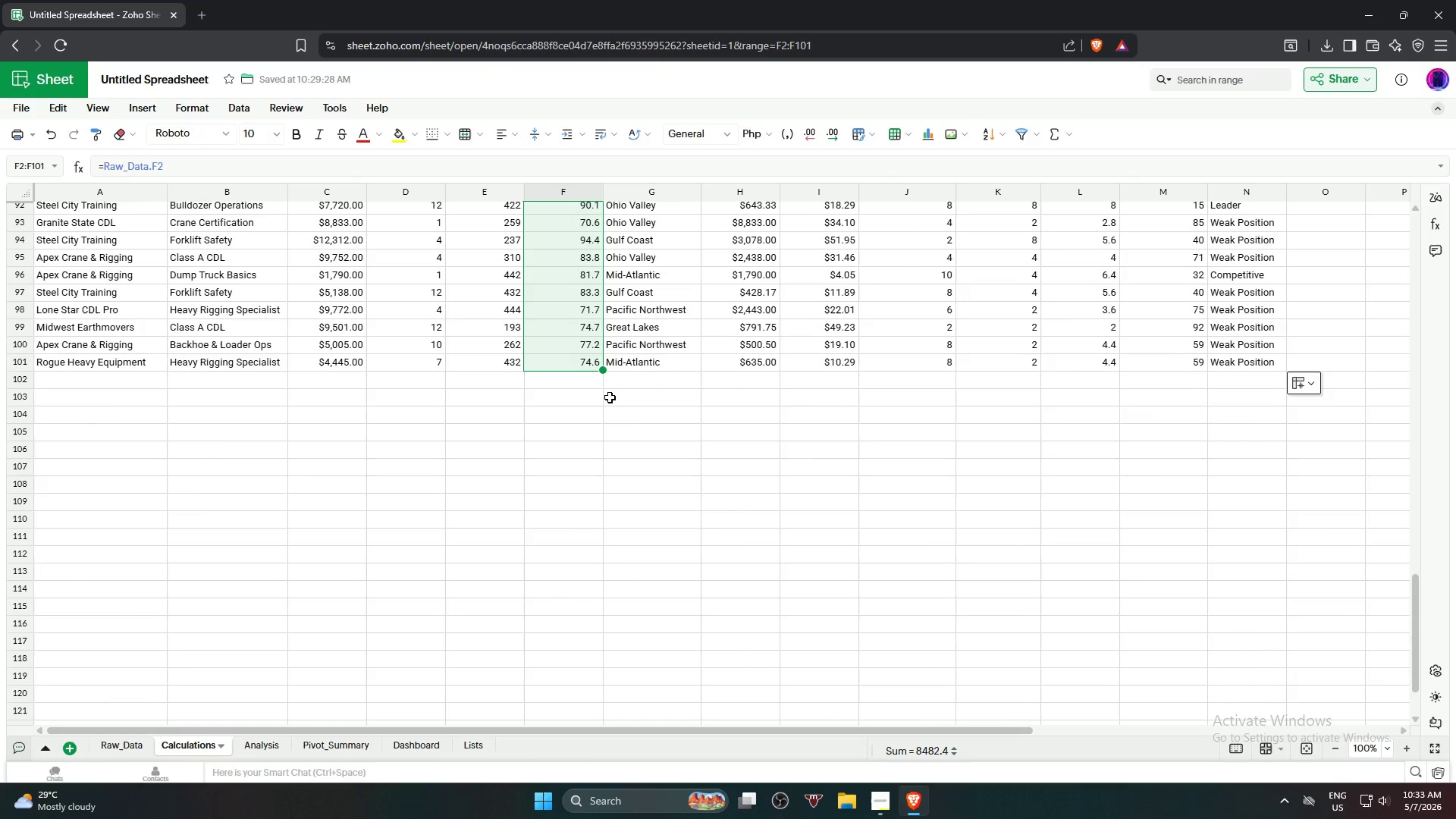 
scroll: coordinate [617, 411], scroll_direction: up, amount: 27.0
 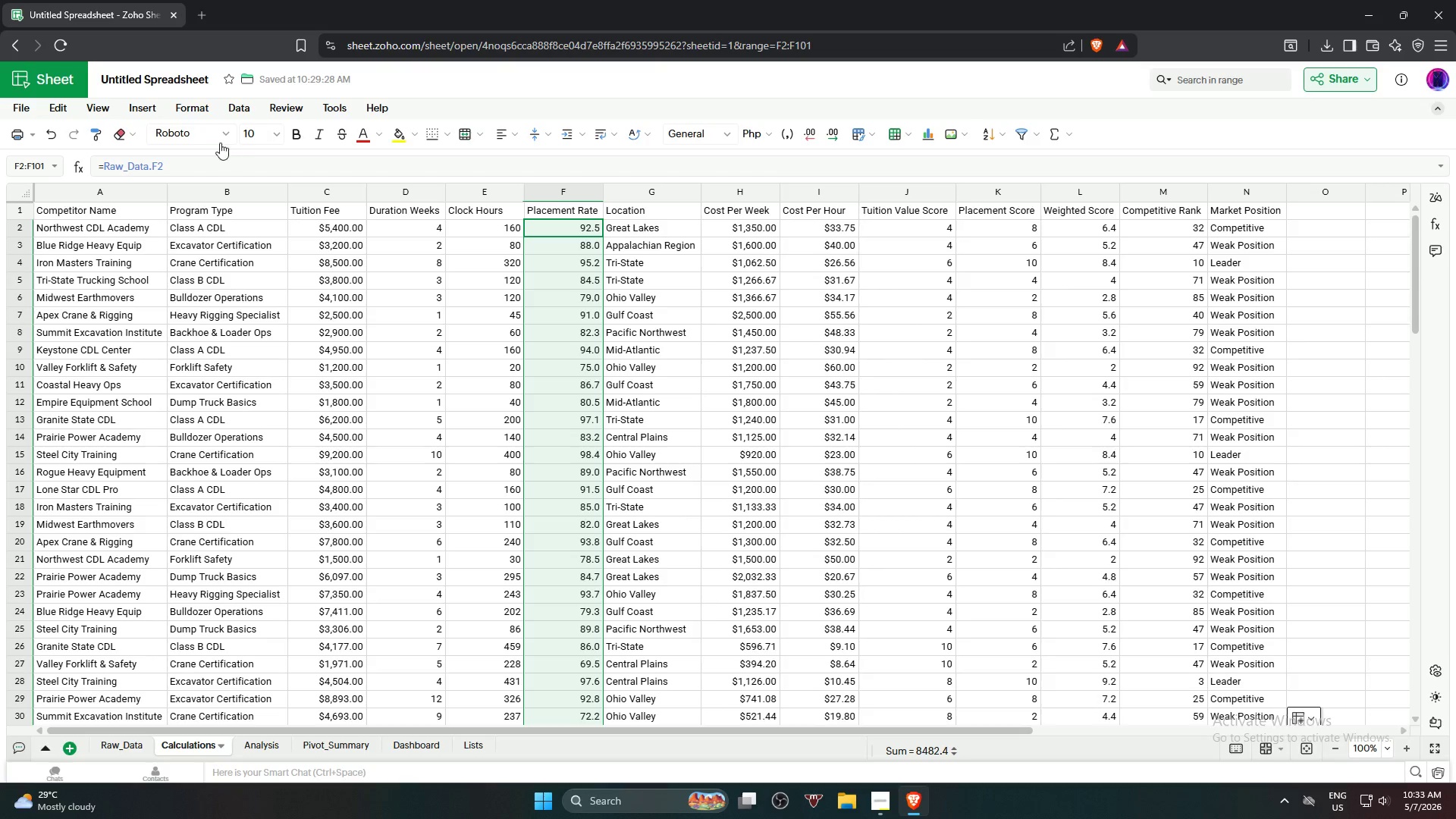 
wait(5.77)
 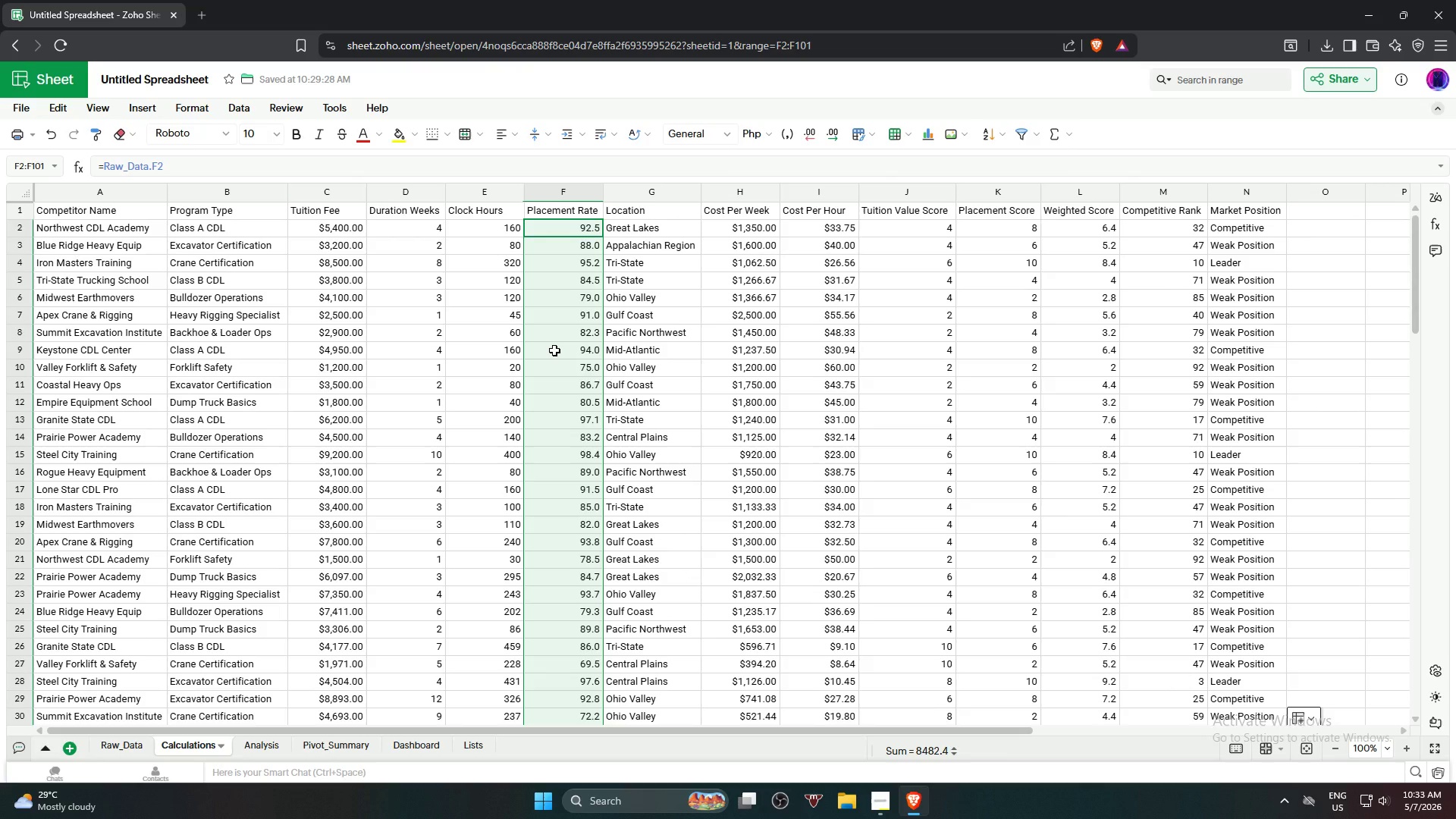 
left_click([187, 111])
 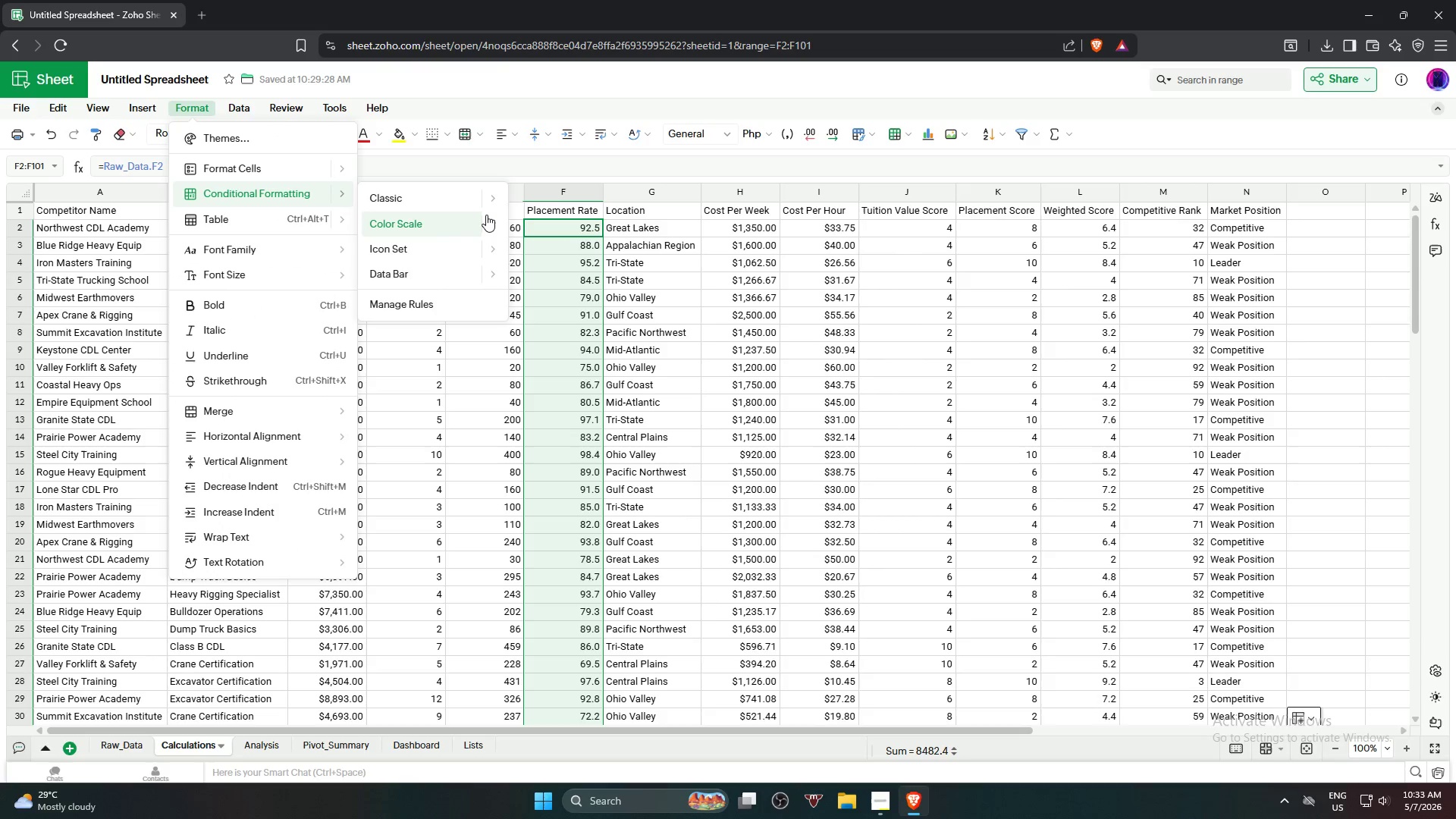 
mouse_move([494, 202])
 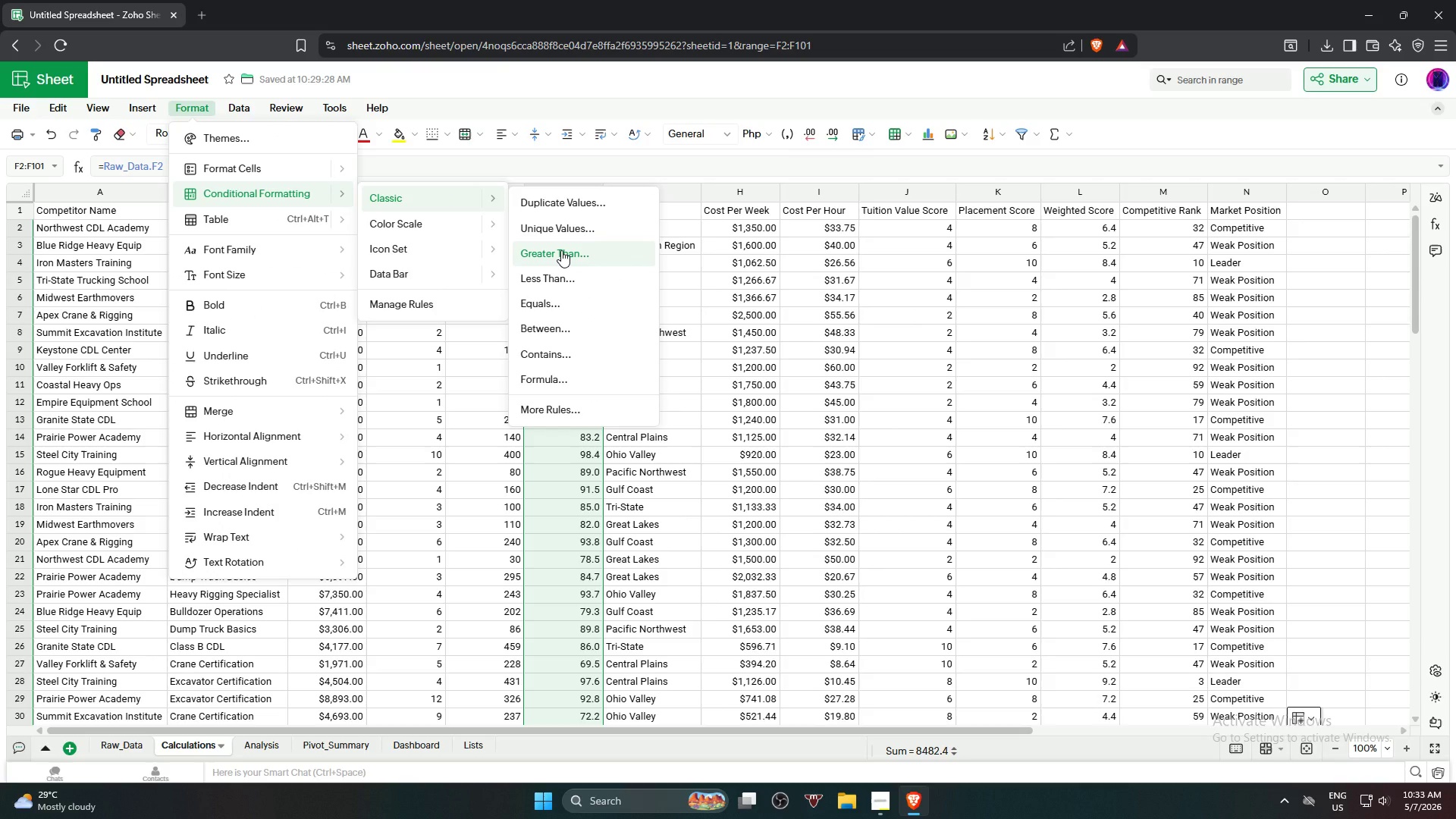 
left_click([561, 250])
 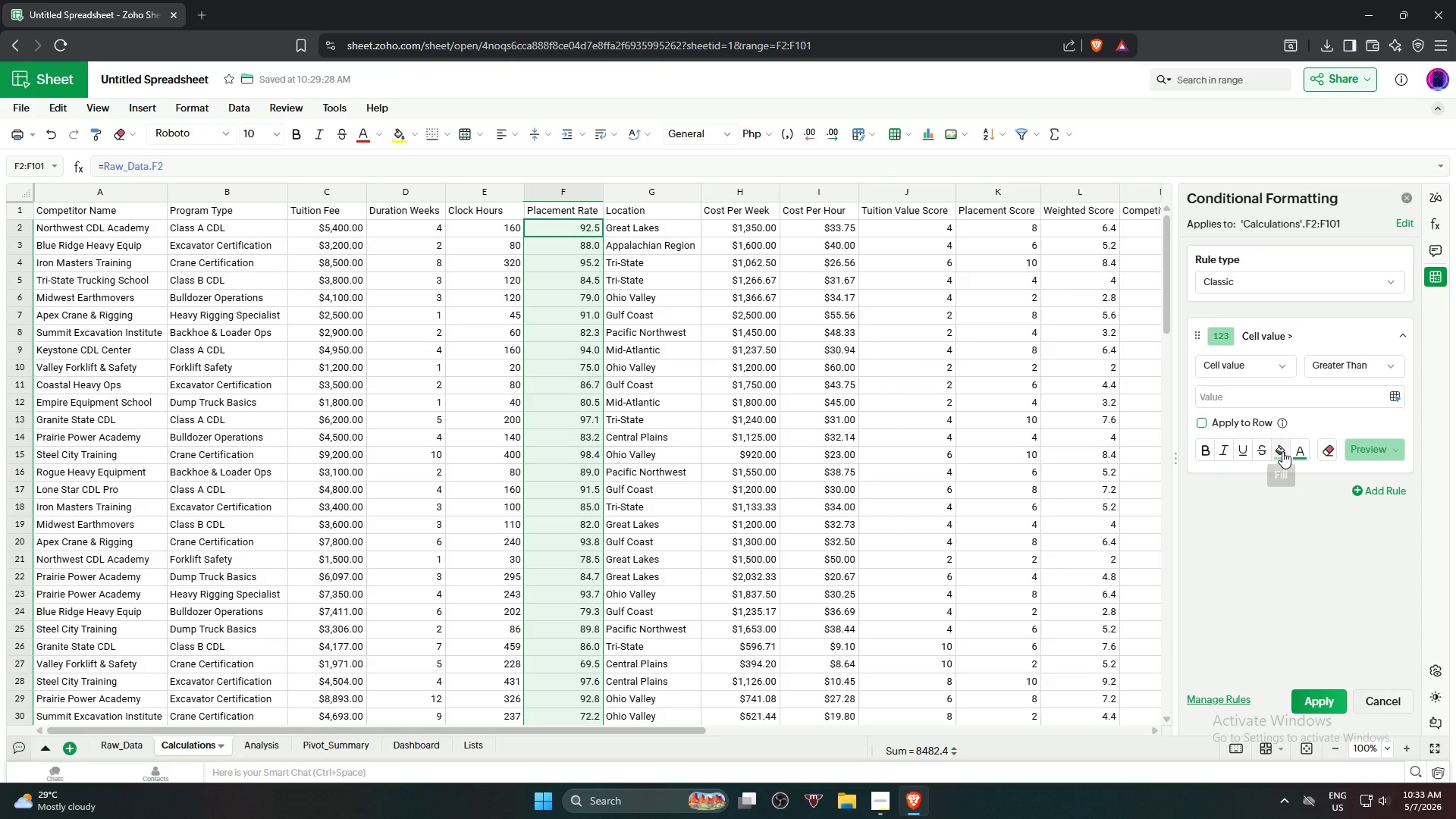 
left_click([1298, 455])
 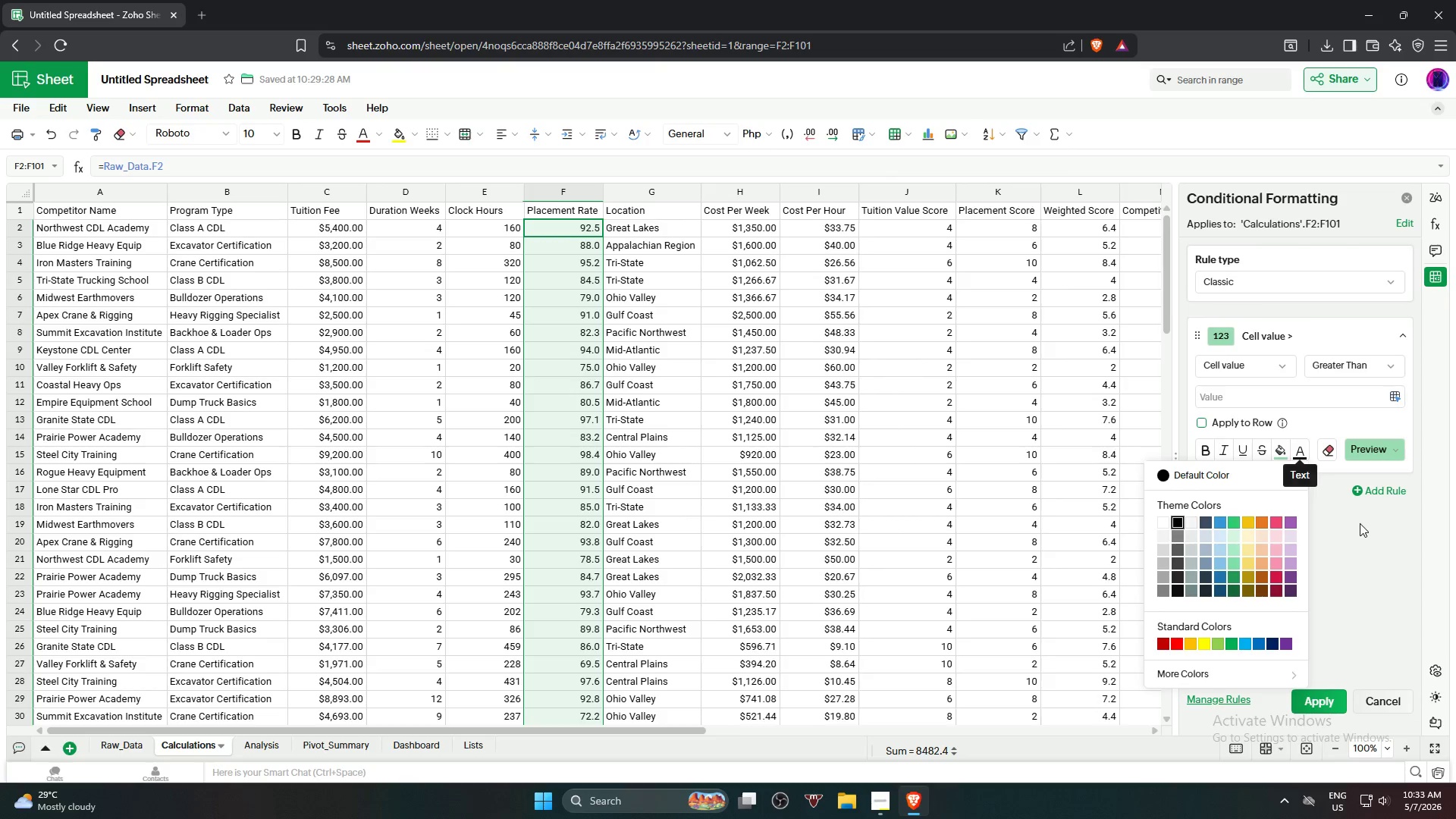 
left_click([1359, 533])
 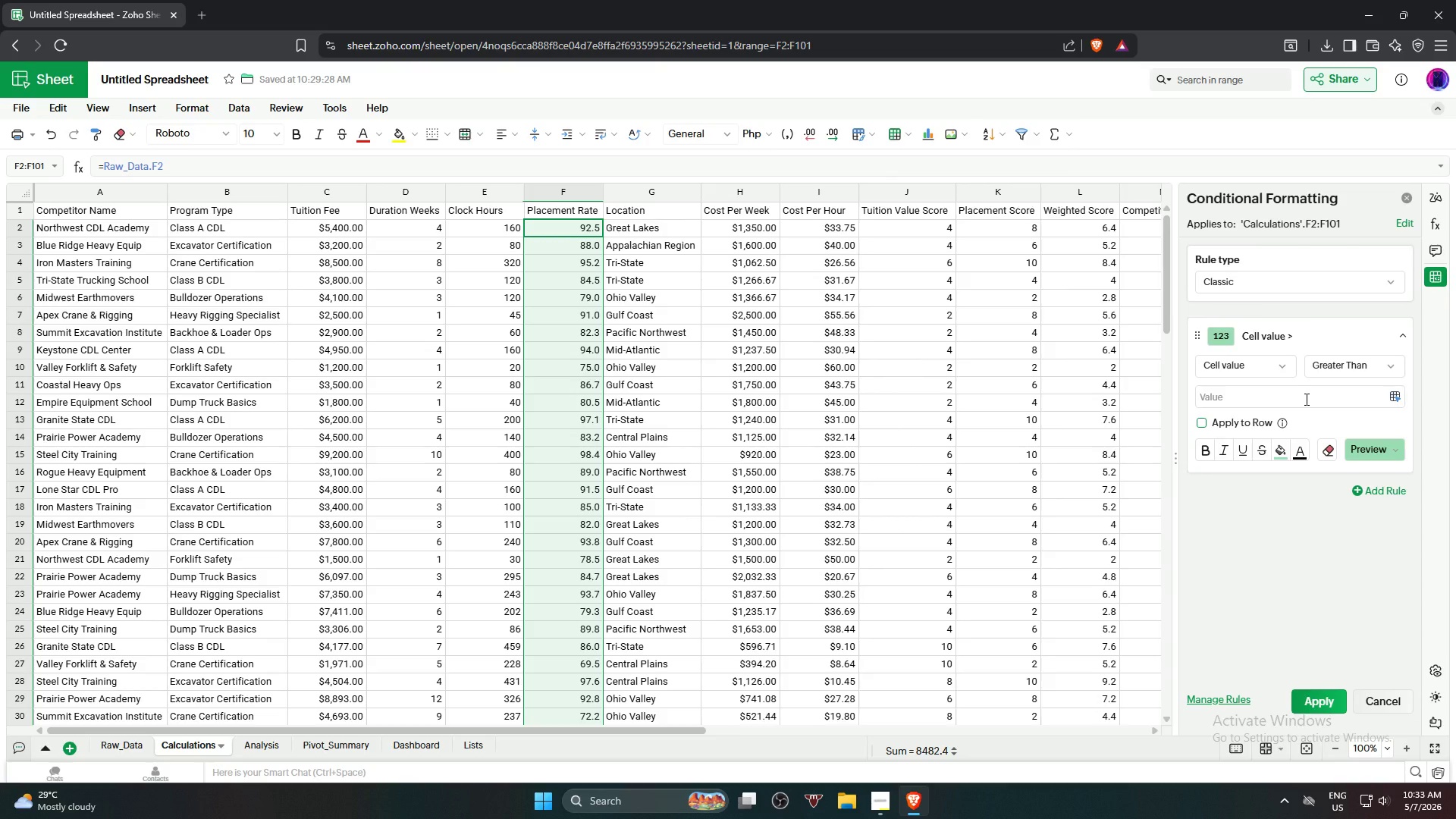 
left_click([1305, 399])
 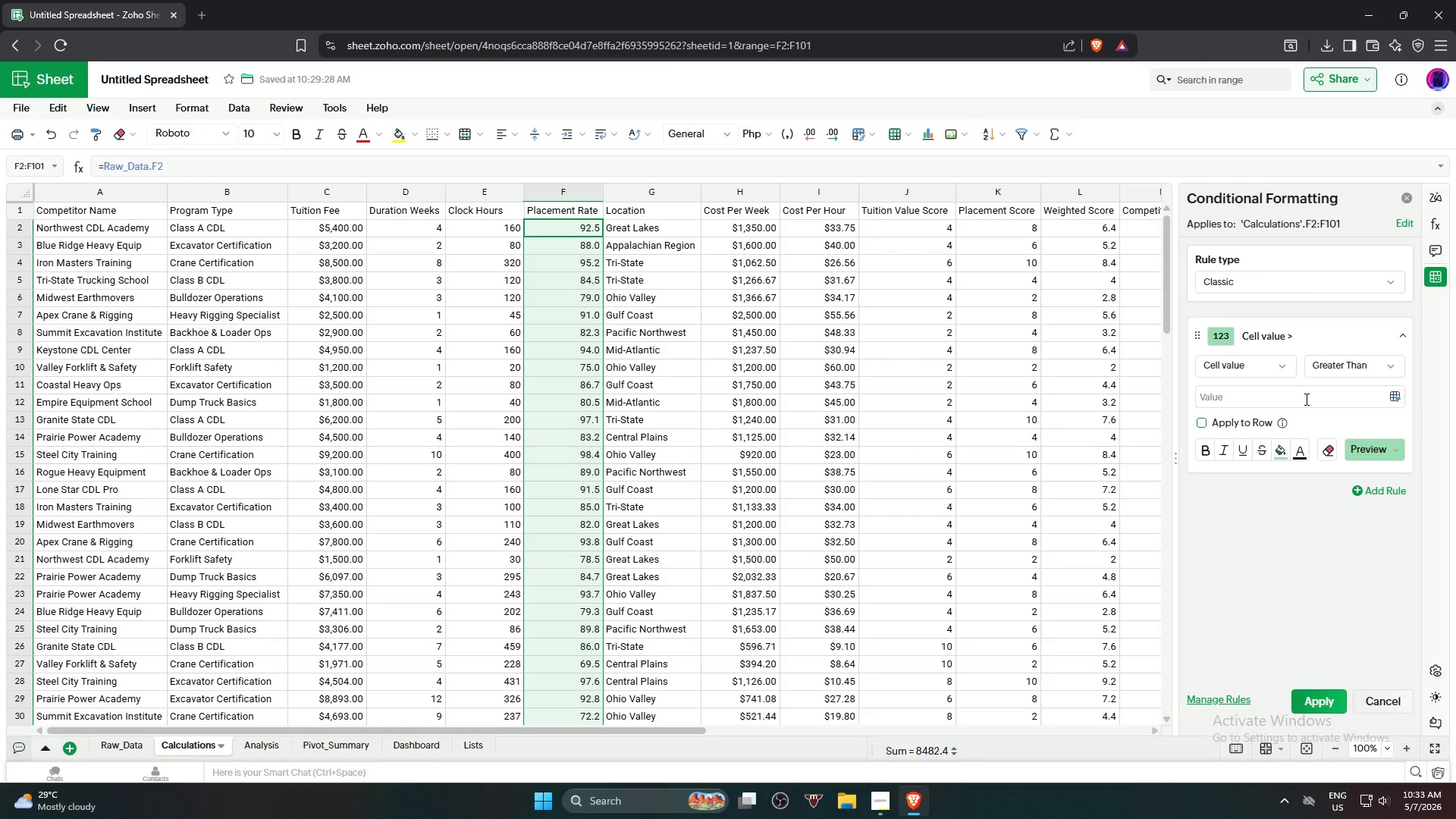 
key(Numpad9)
 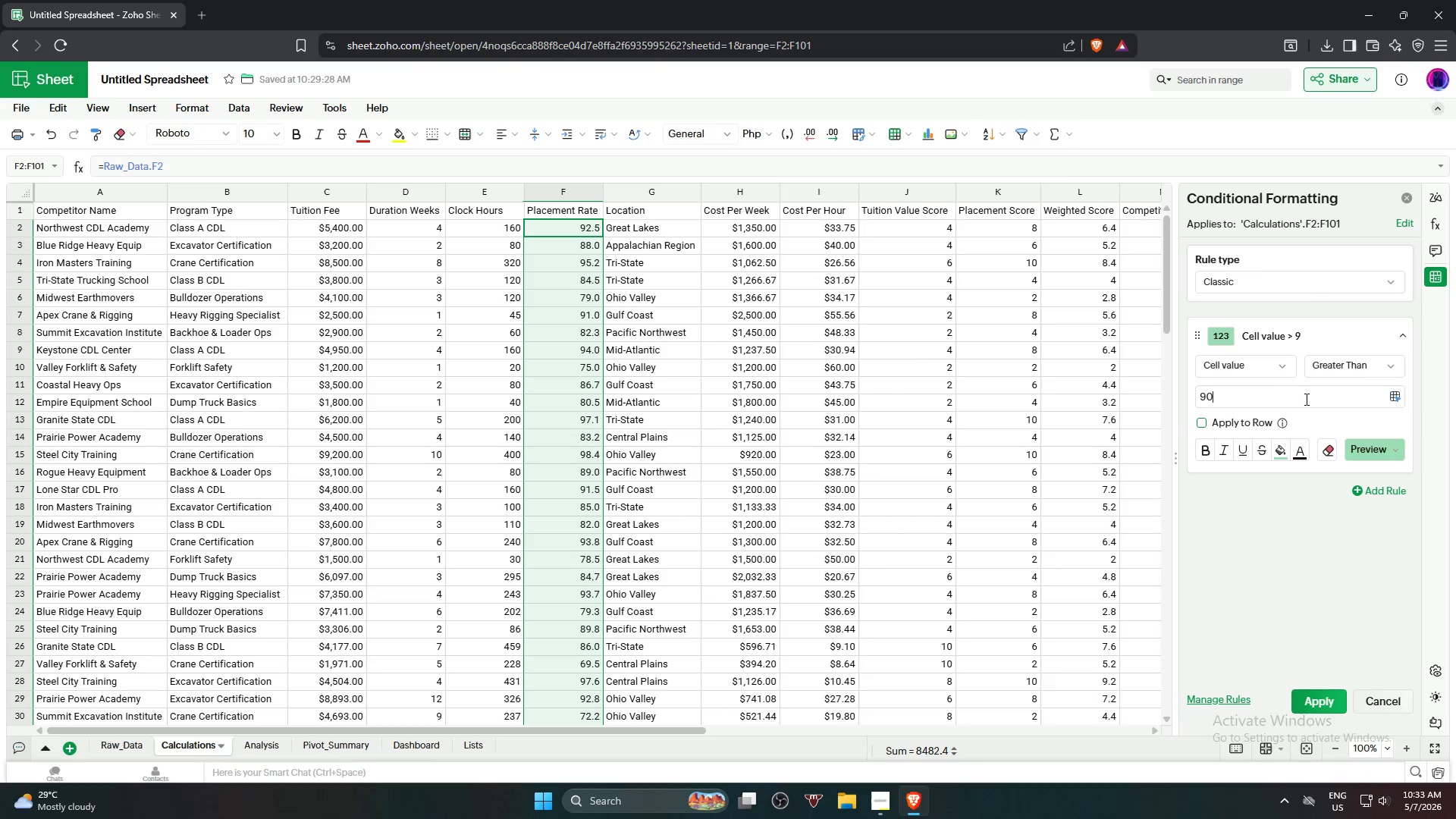 
key(Numpad0)
 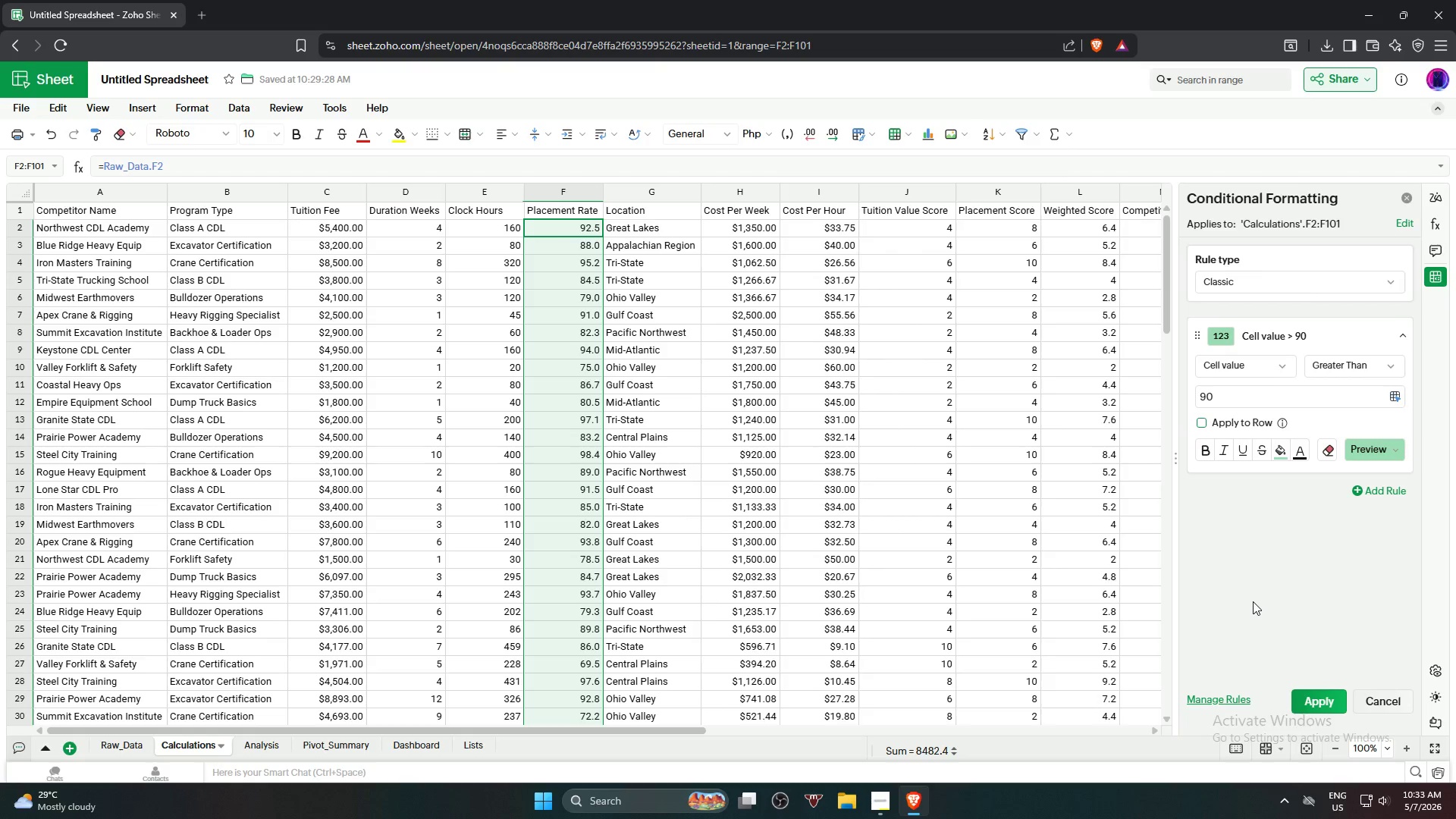 
wait(12.0)
 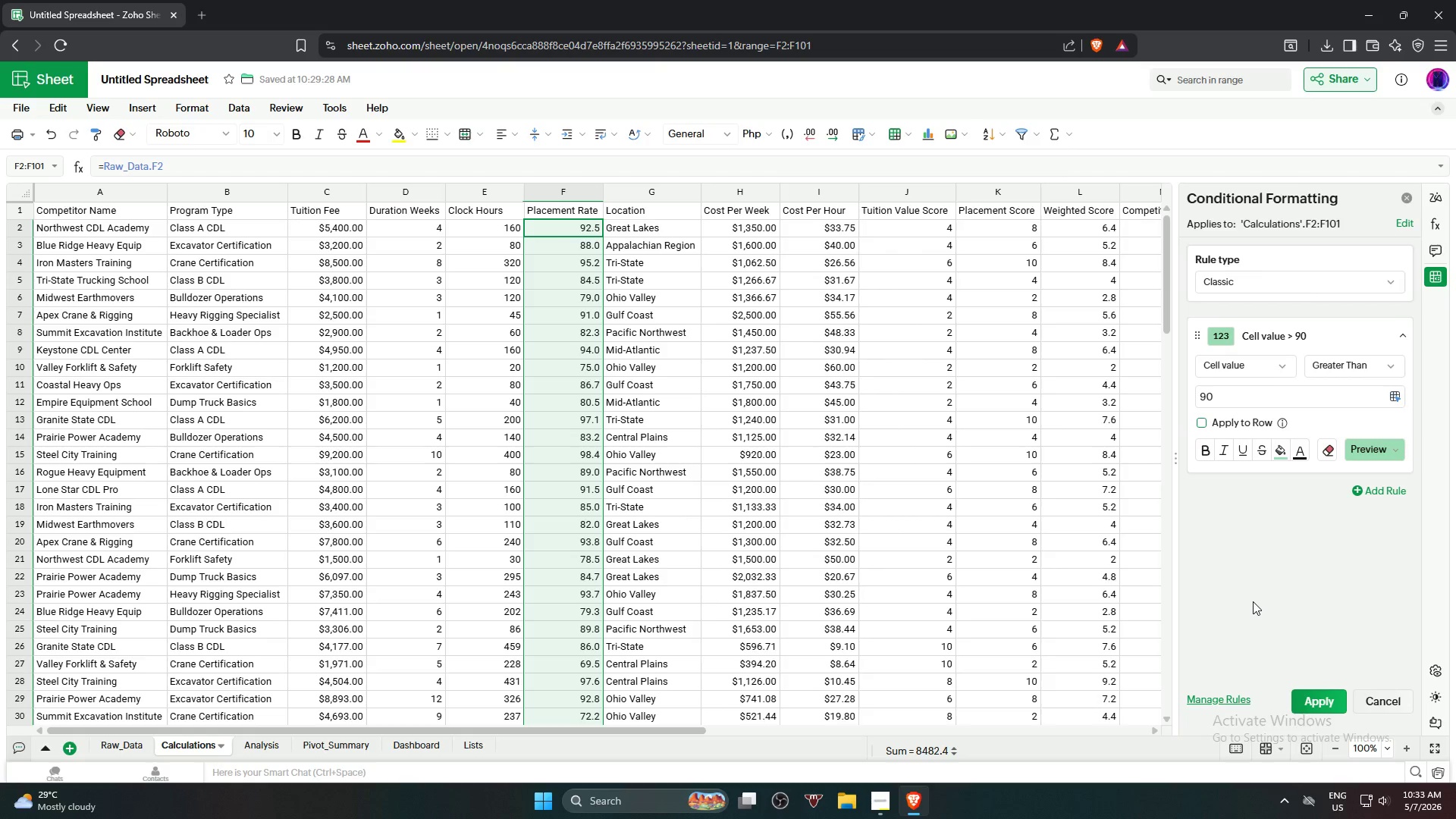 
left_click([1382, 494])
 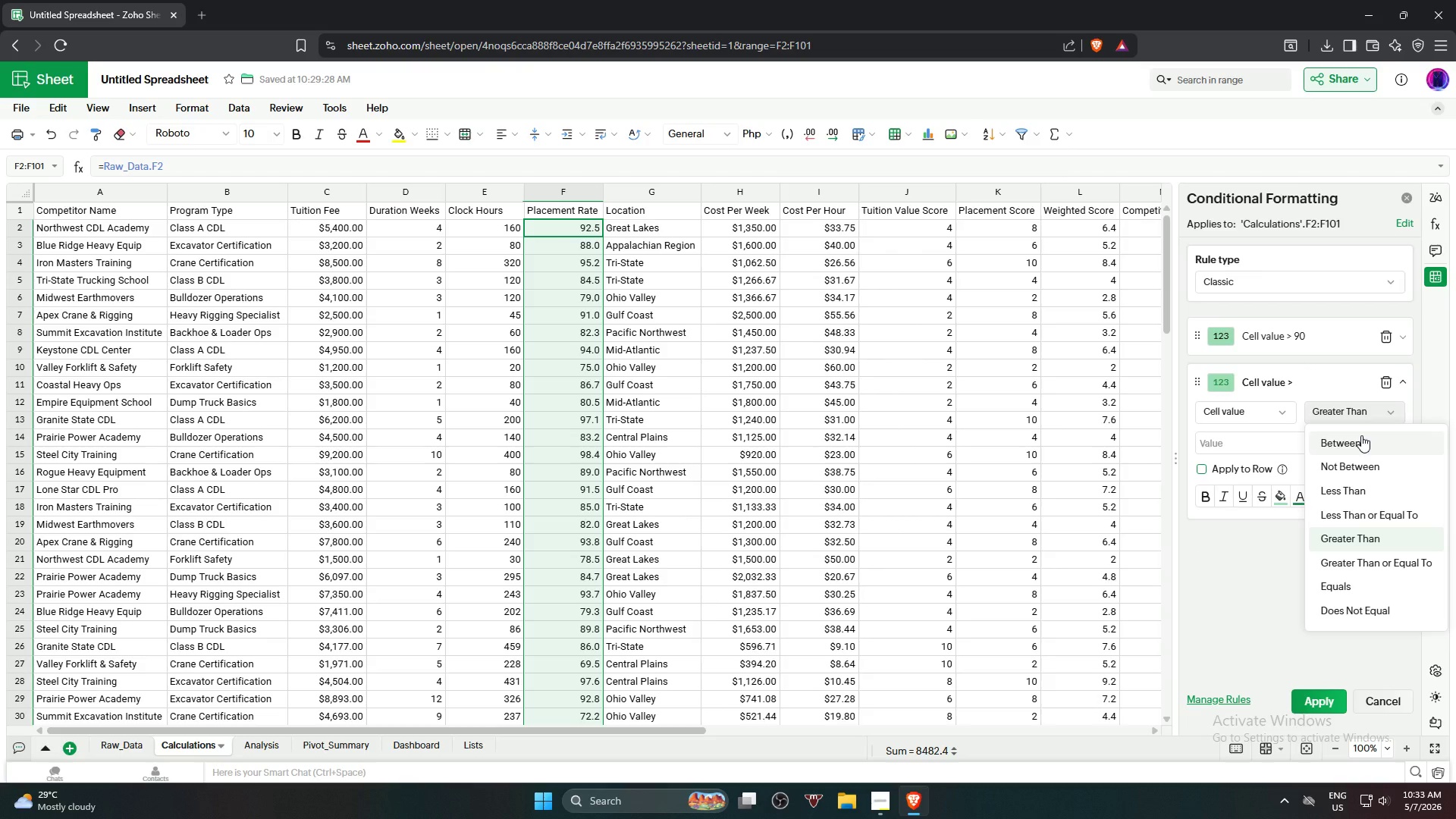 
wait(5.06)
 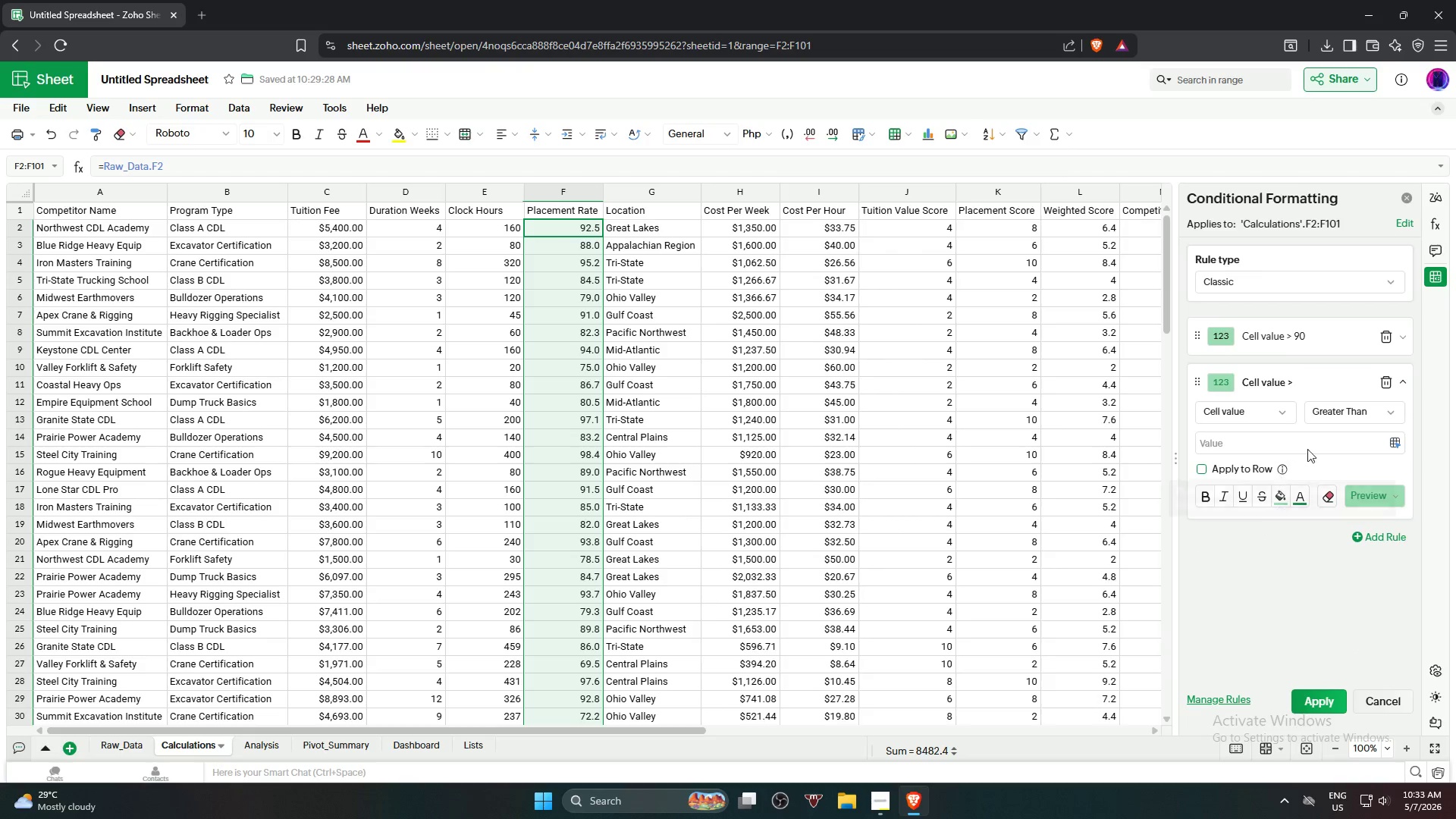 
left_click([1361, 435])
 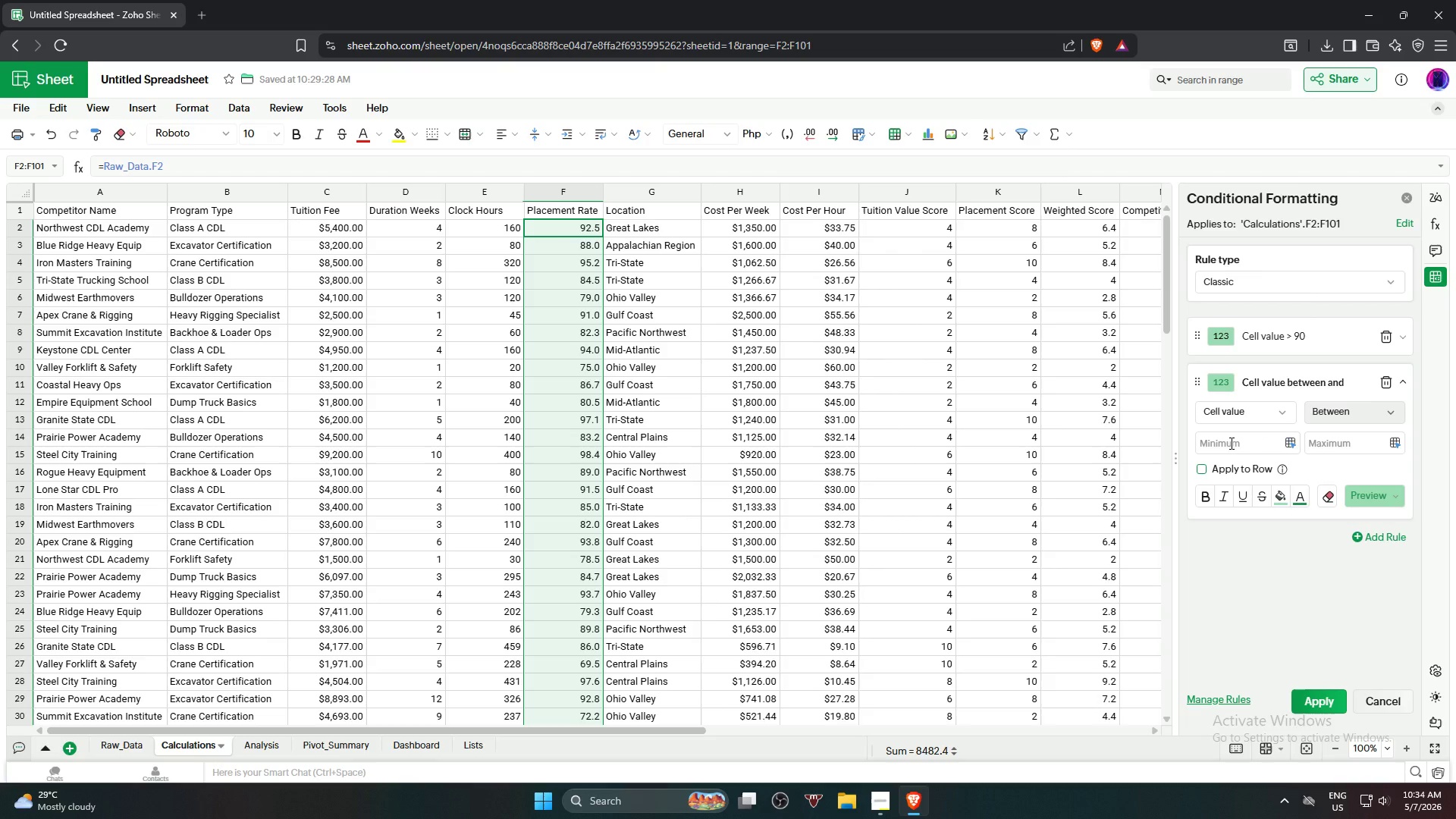 
left_click([1230, 443])
 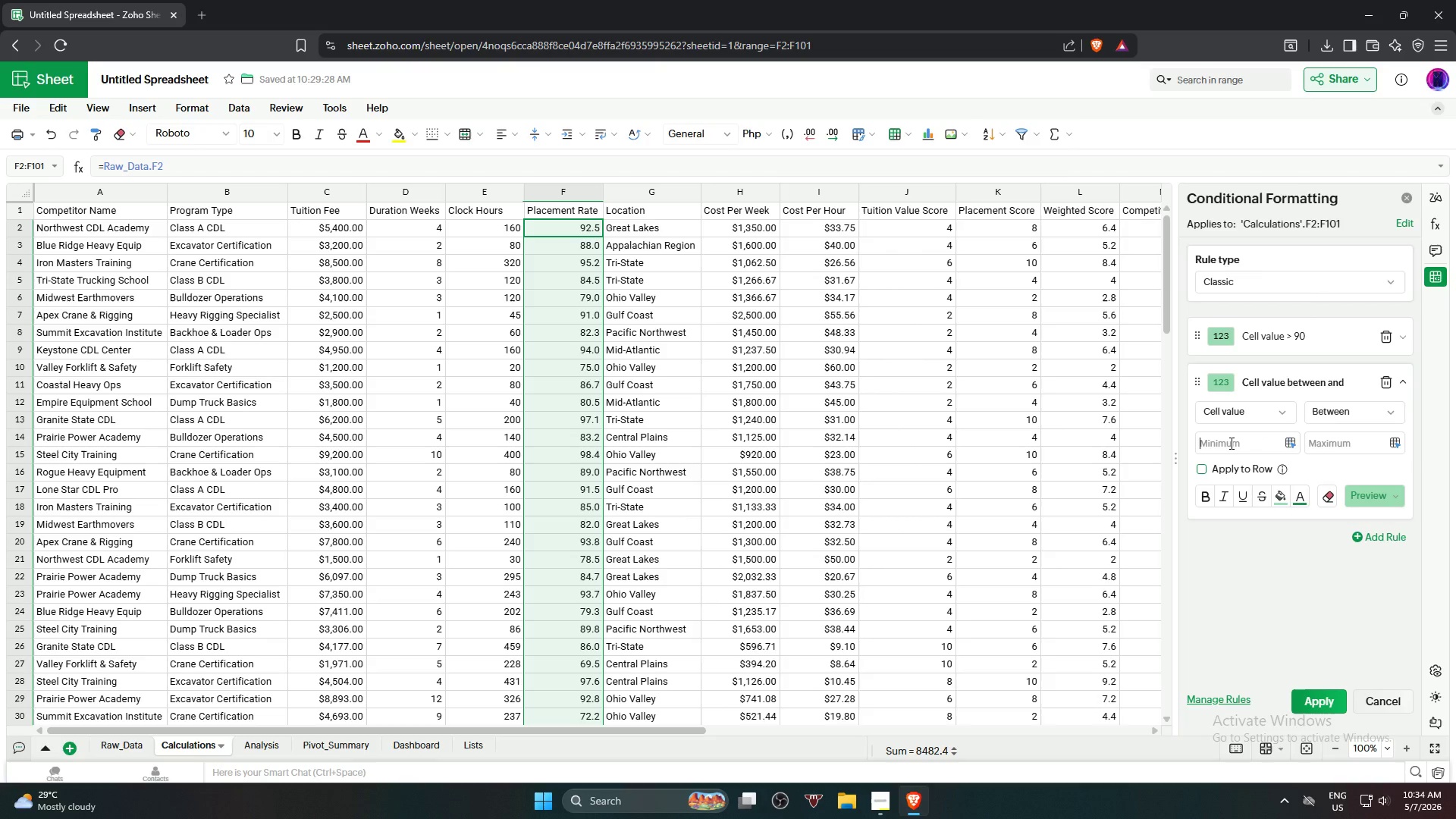 
key(Numpad8)
 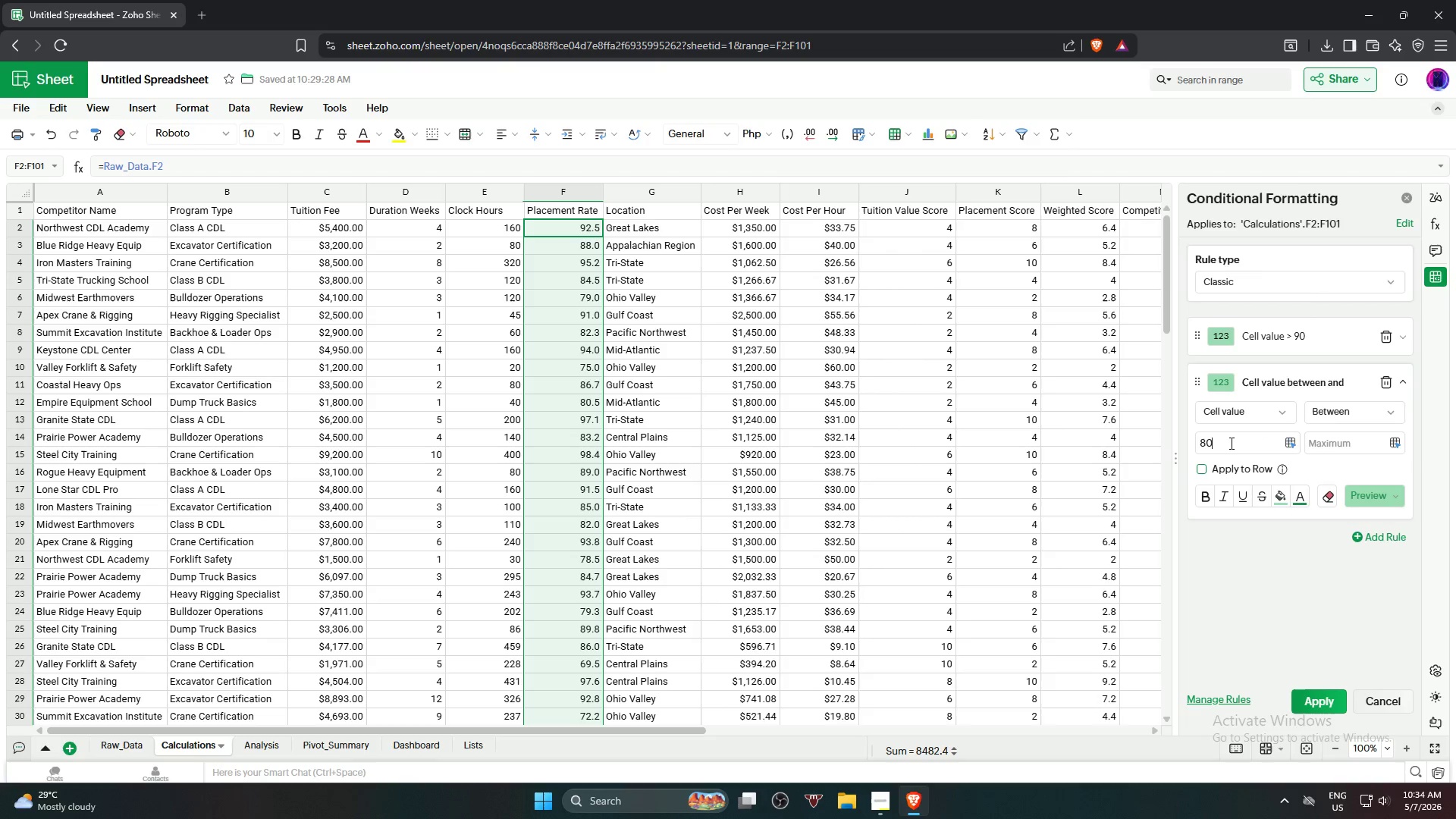 
key(Numpad0)
 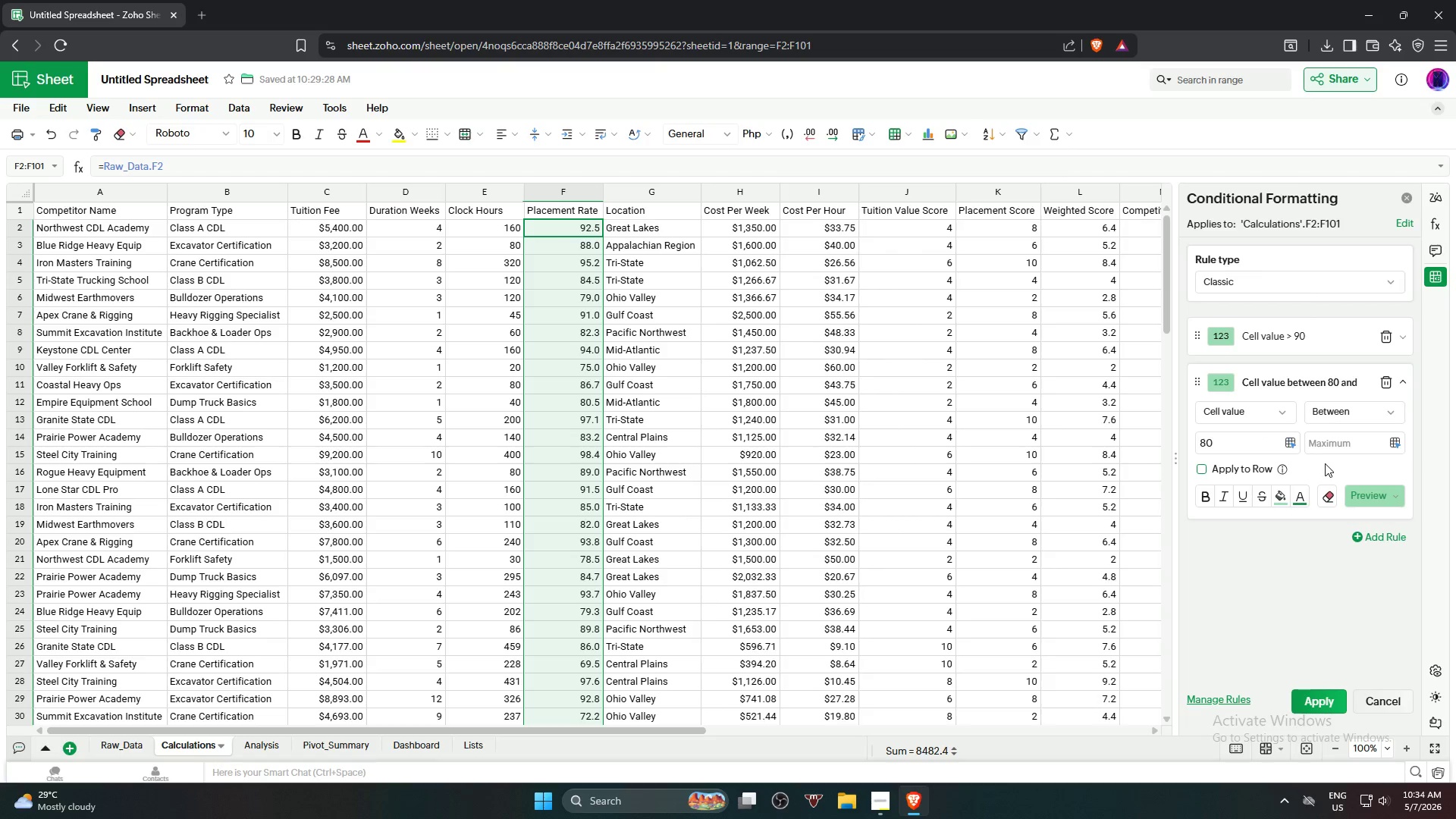 
left_click([1350, 440])
 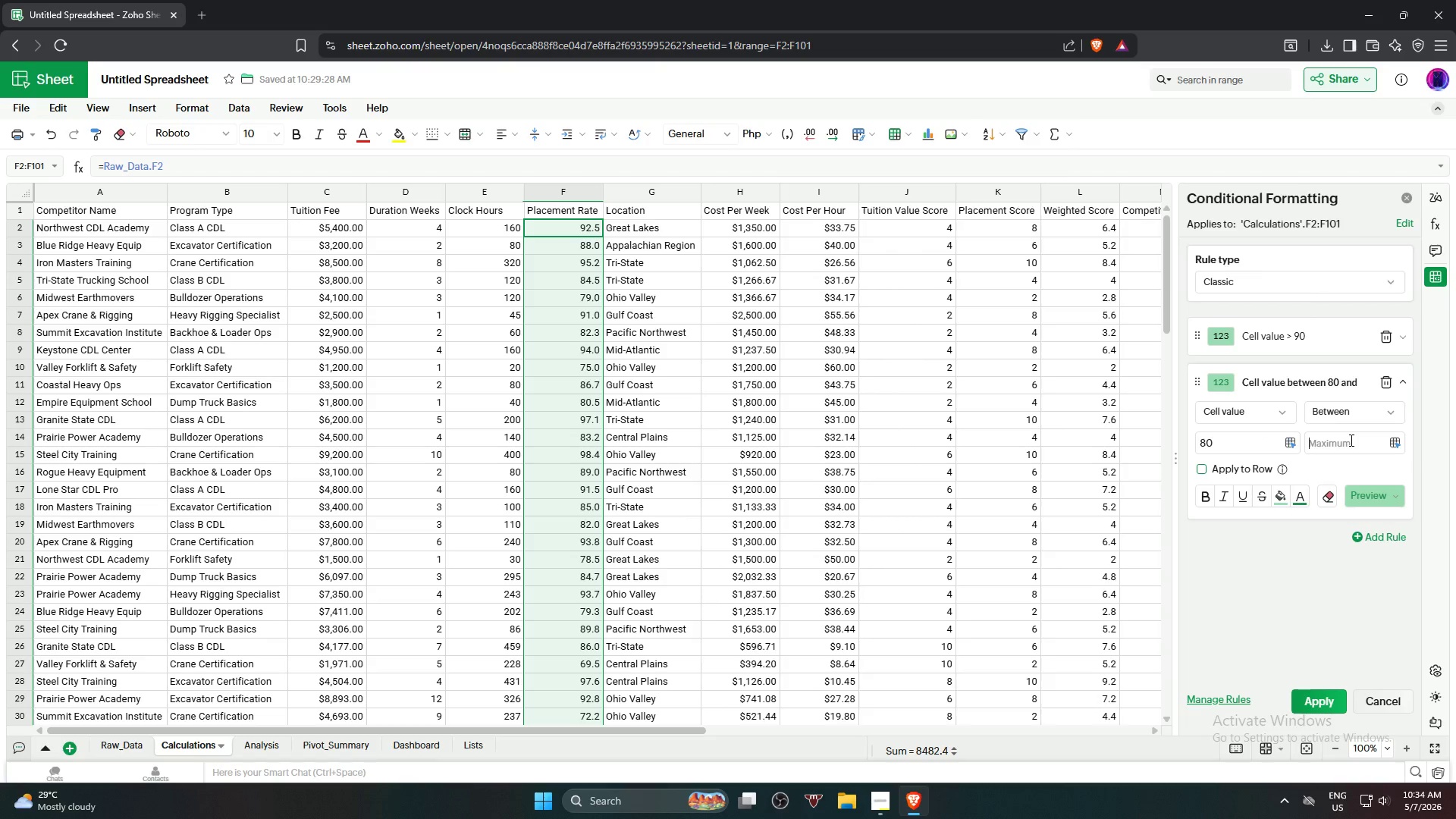 
key(Numpad9)
 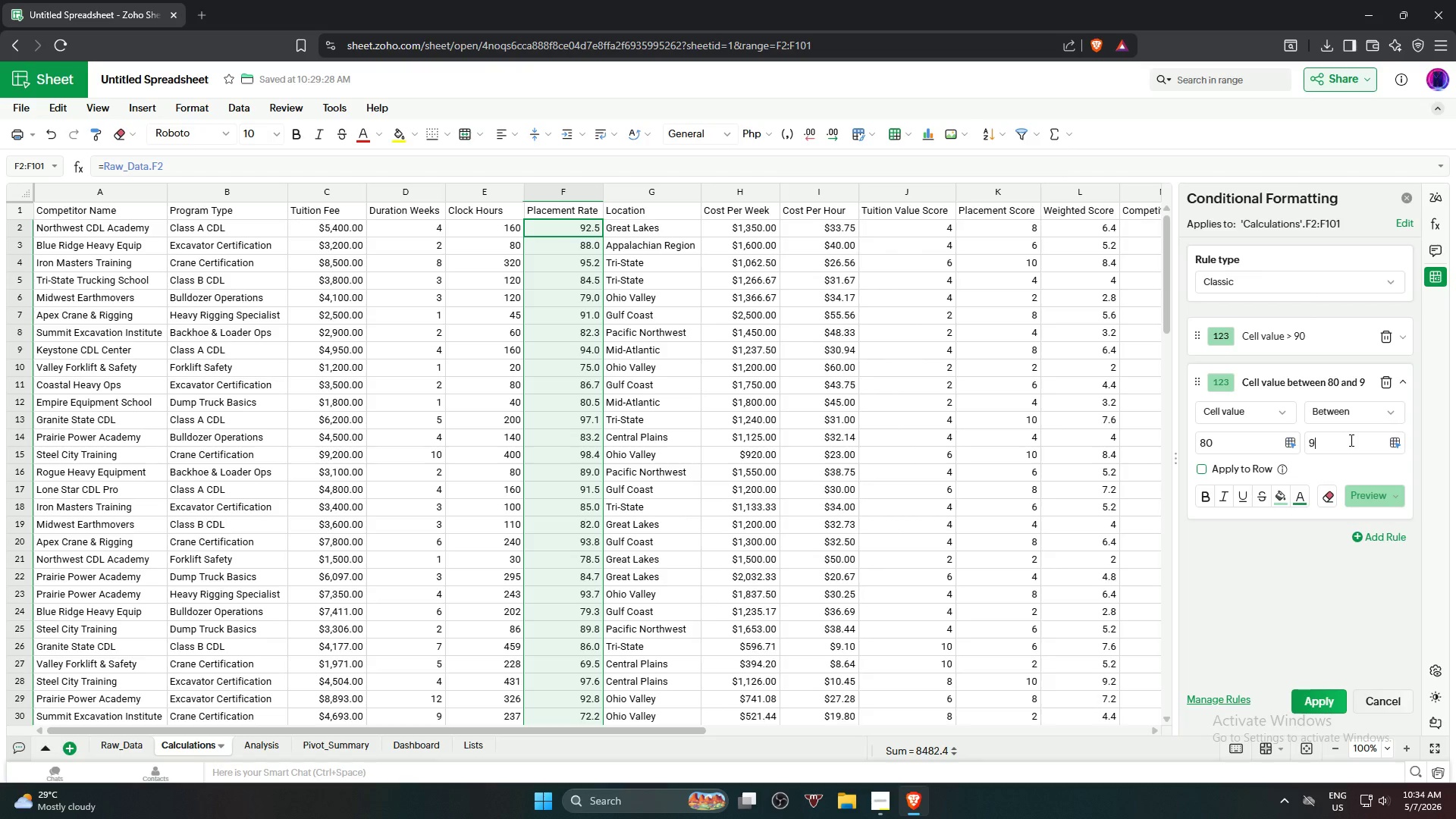 
key(Backspace)
 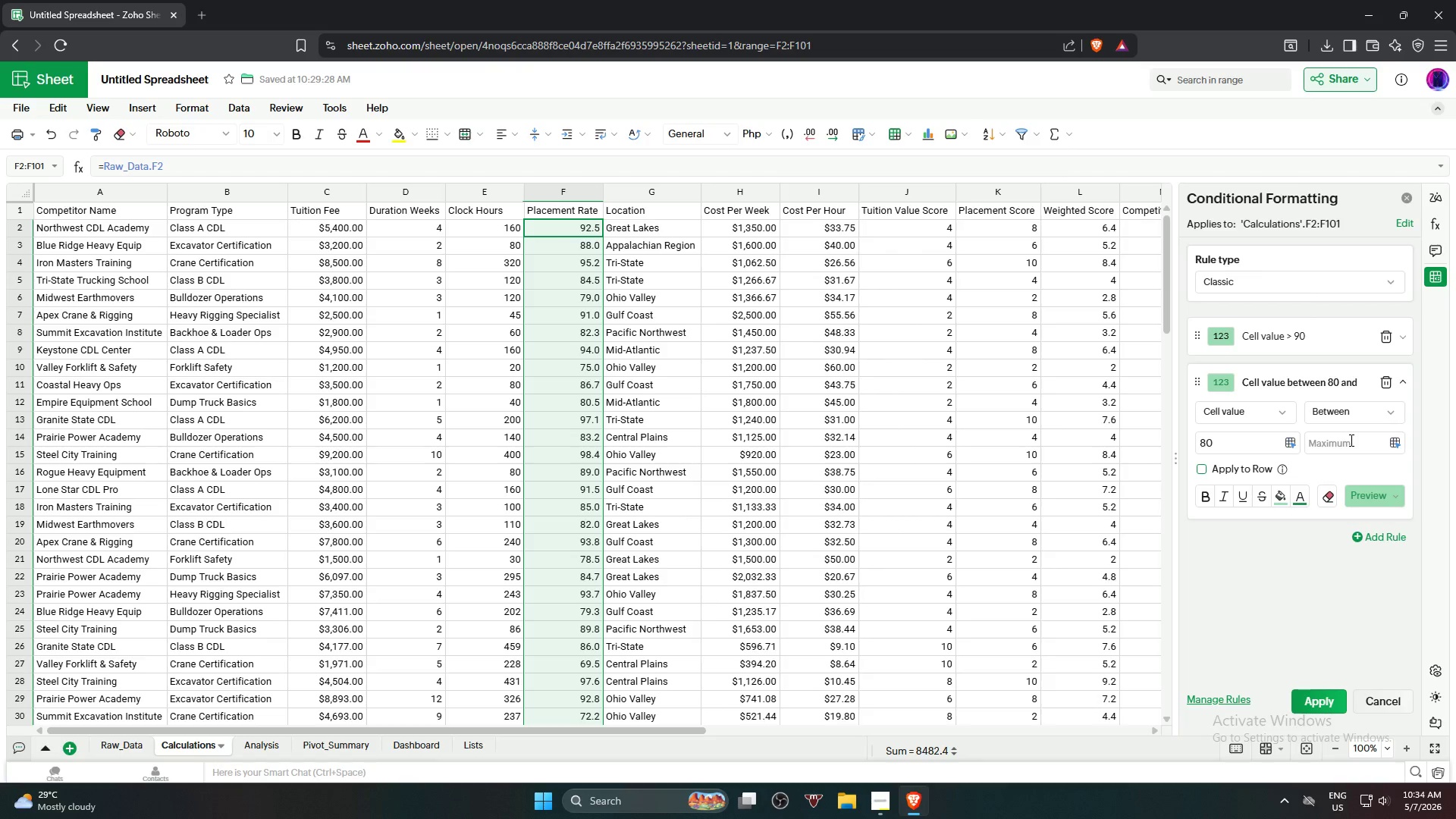 
key(Numpad8)
 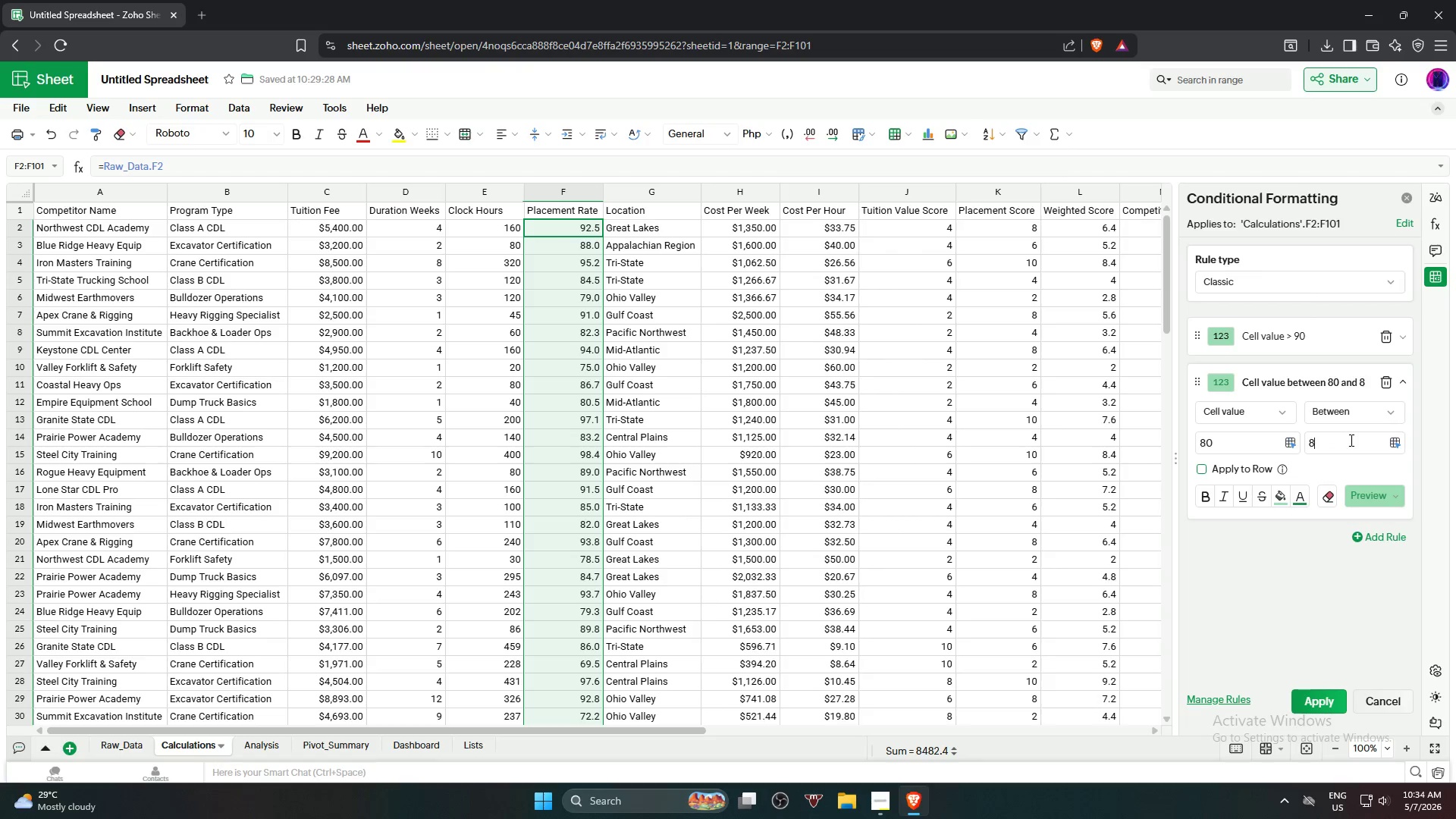 
key(Numpad9)
 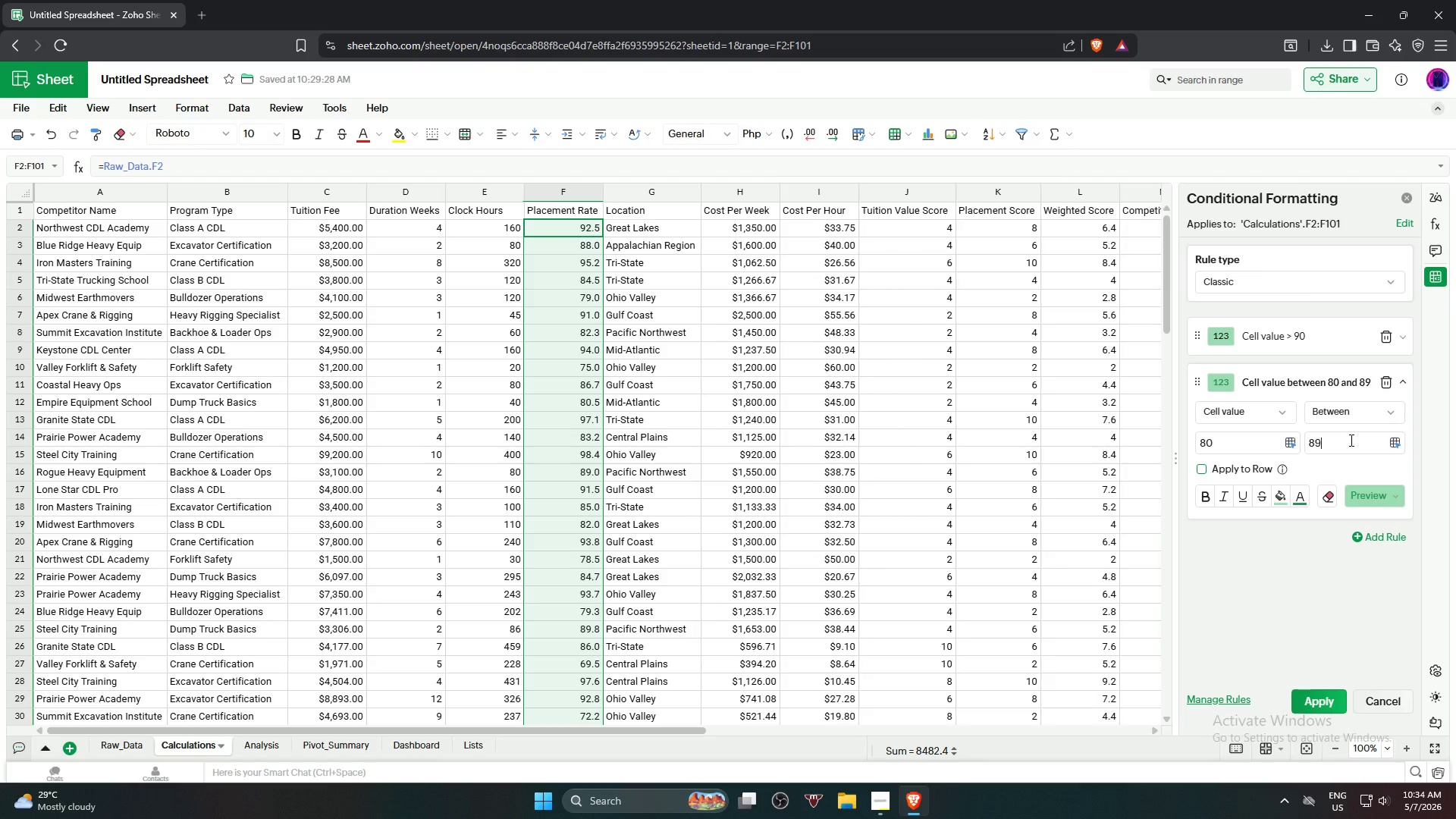 
key(NumpadDecimal)
 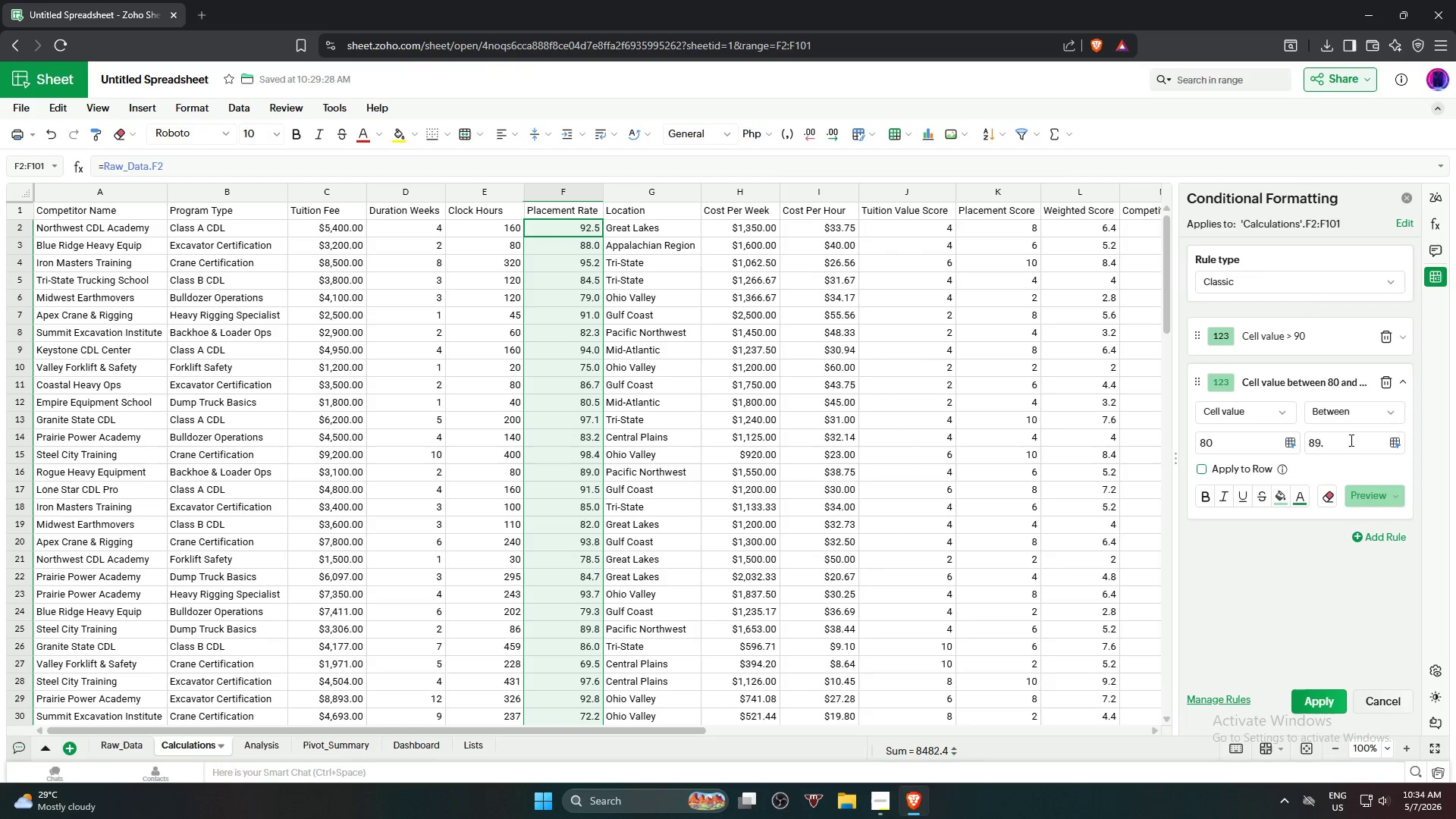 
key(Numpad9)
 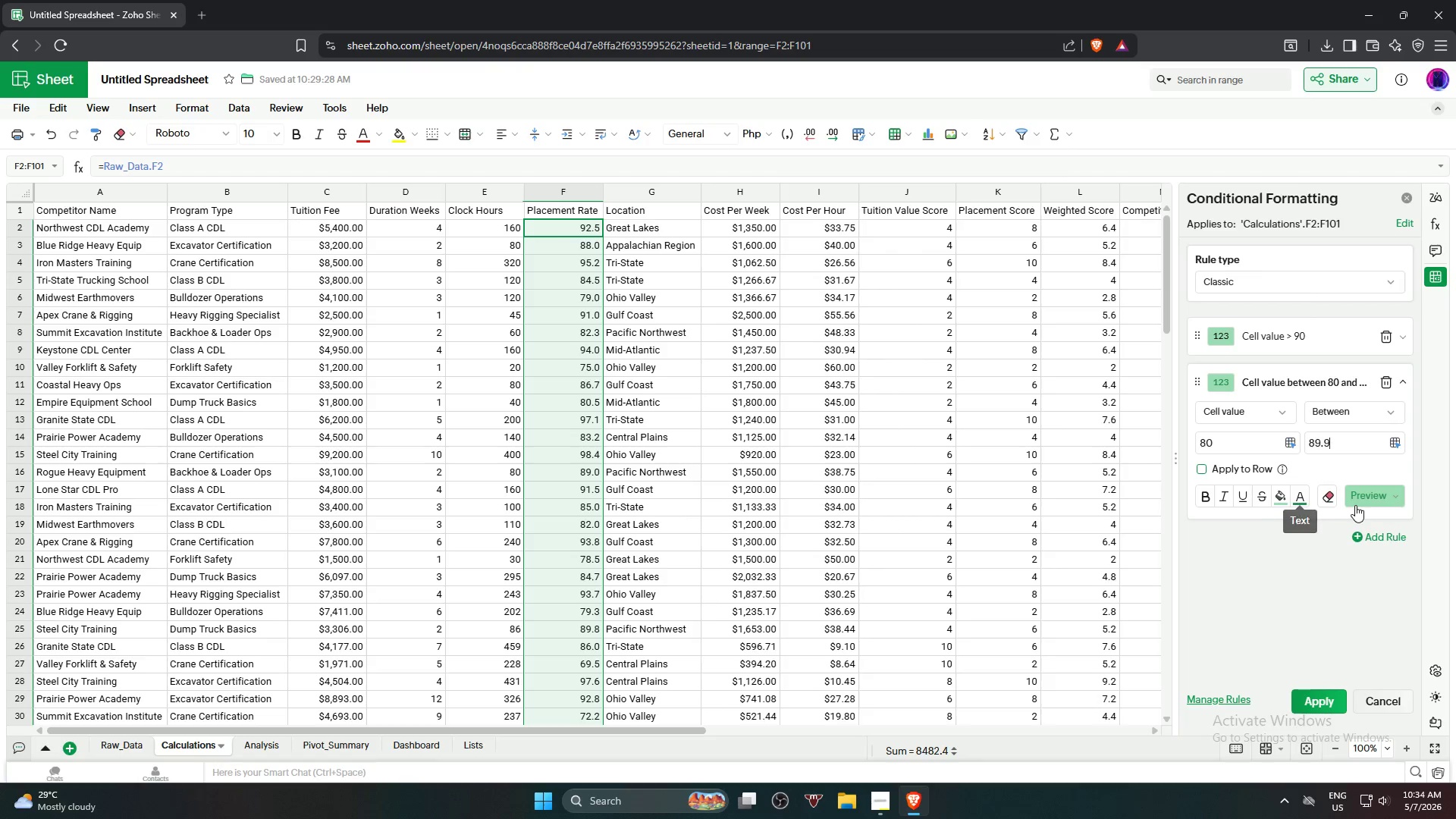 
left_click([1370, 501])
 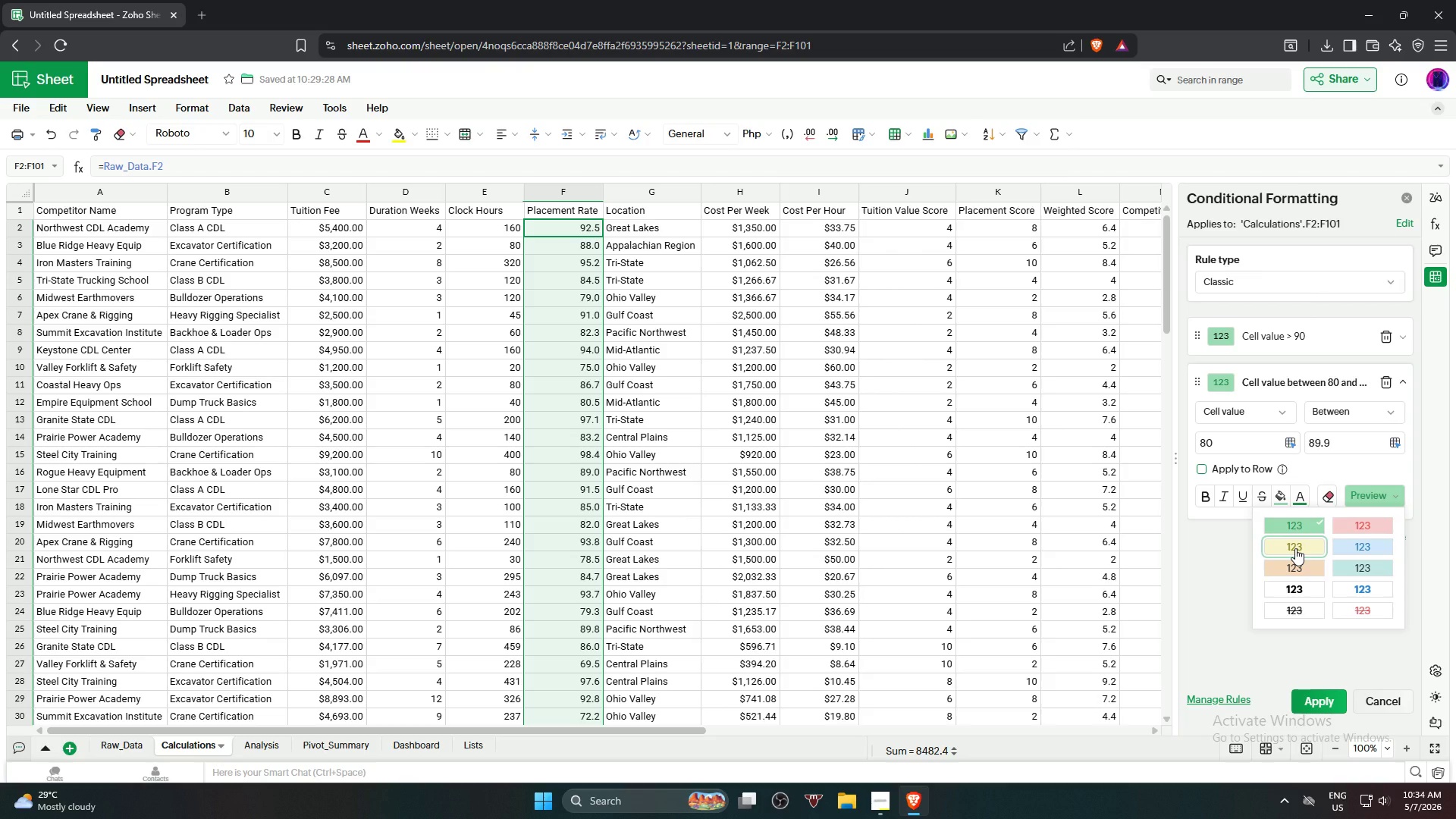 
left_click([1295, 548])
 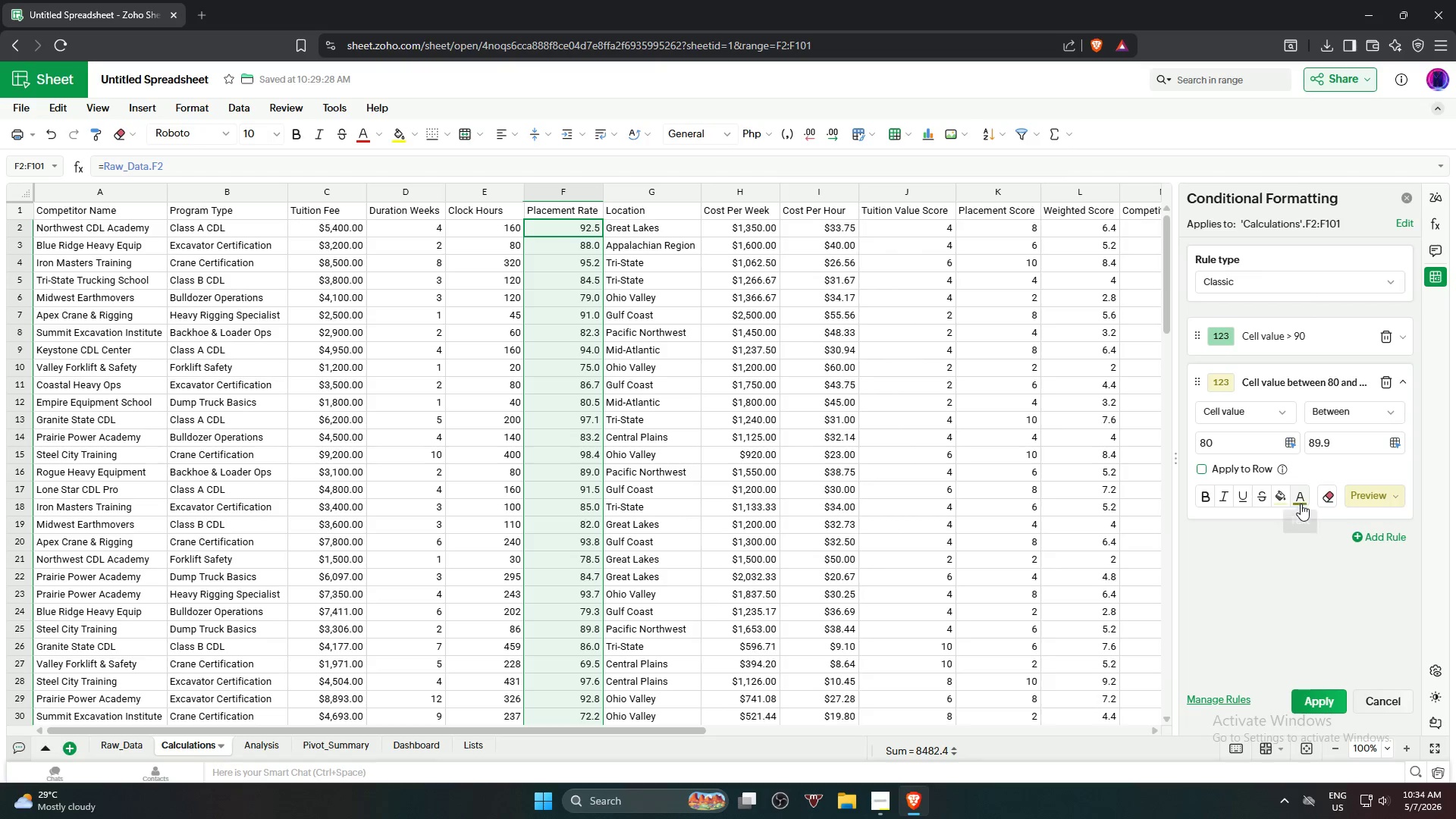 
left_click([1301, 500])
 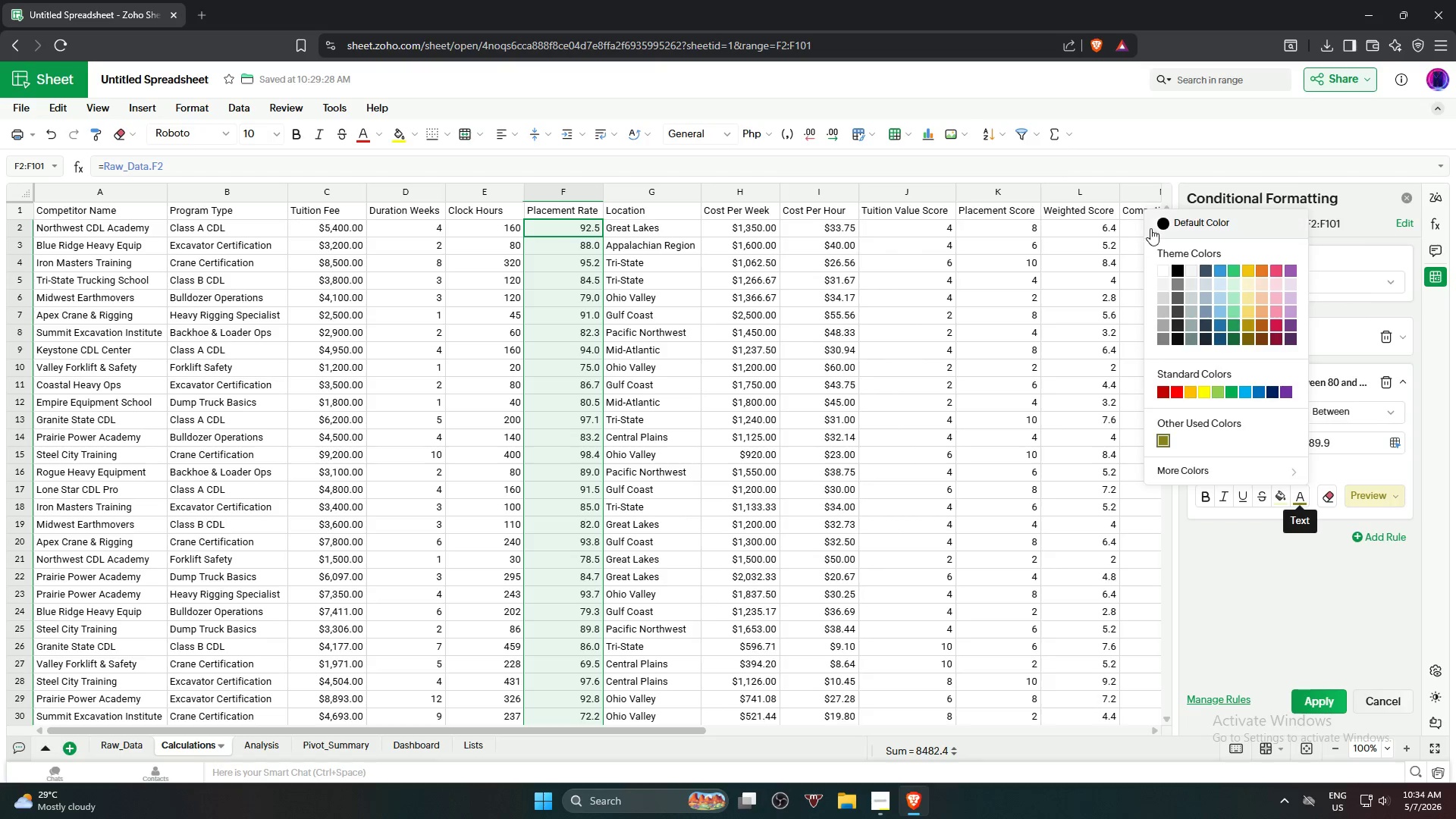 
left_click([1178, 228])
 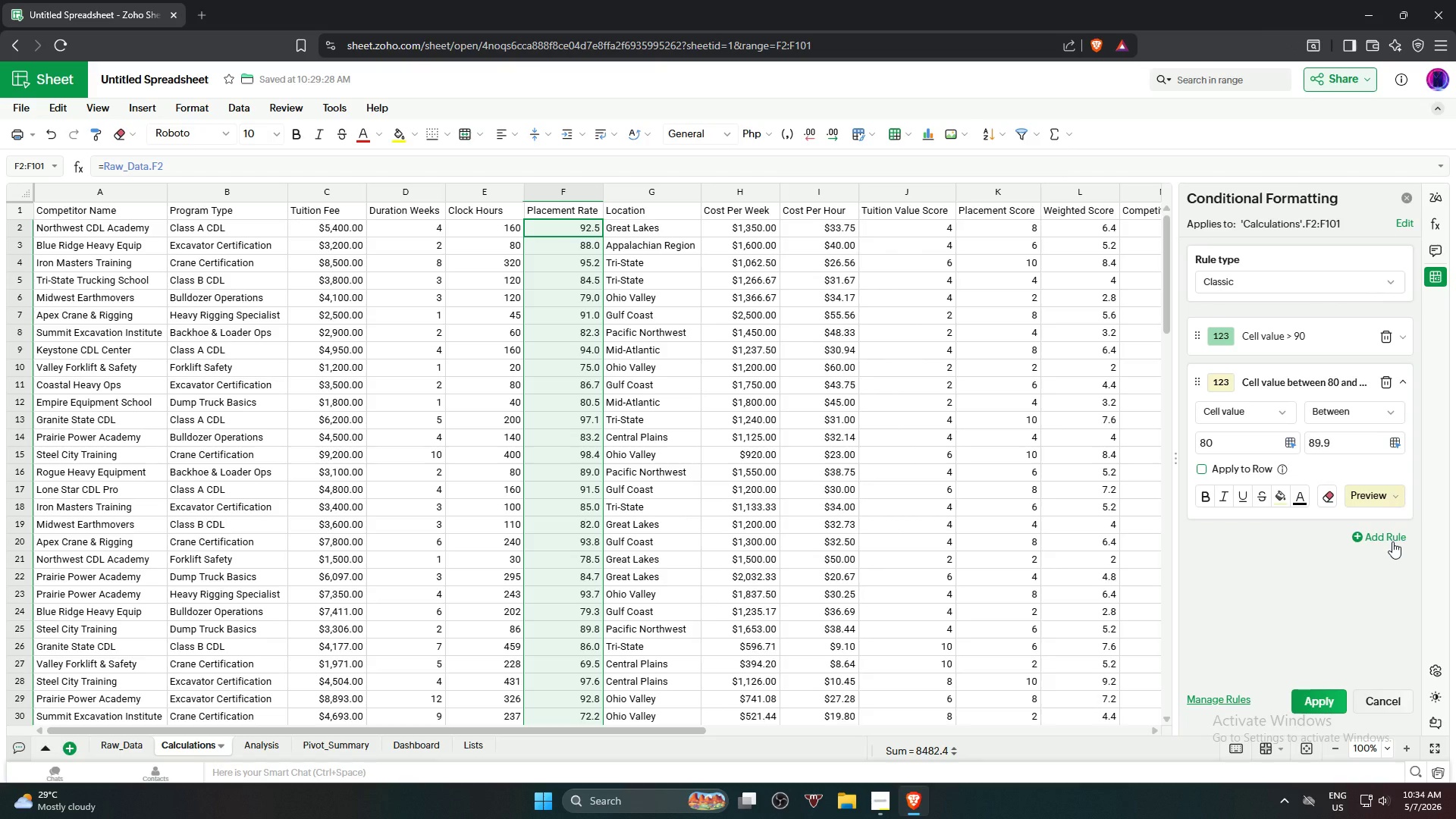 
wait(13.3)
 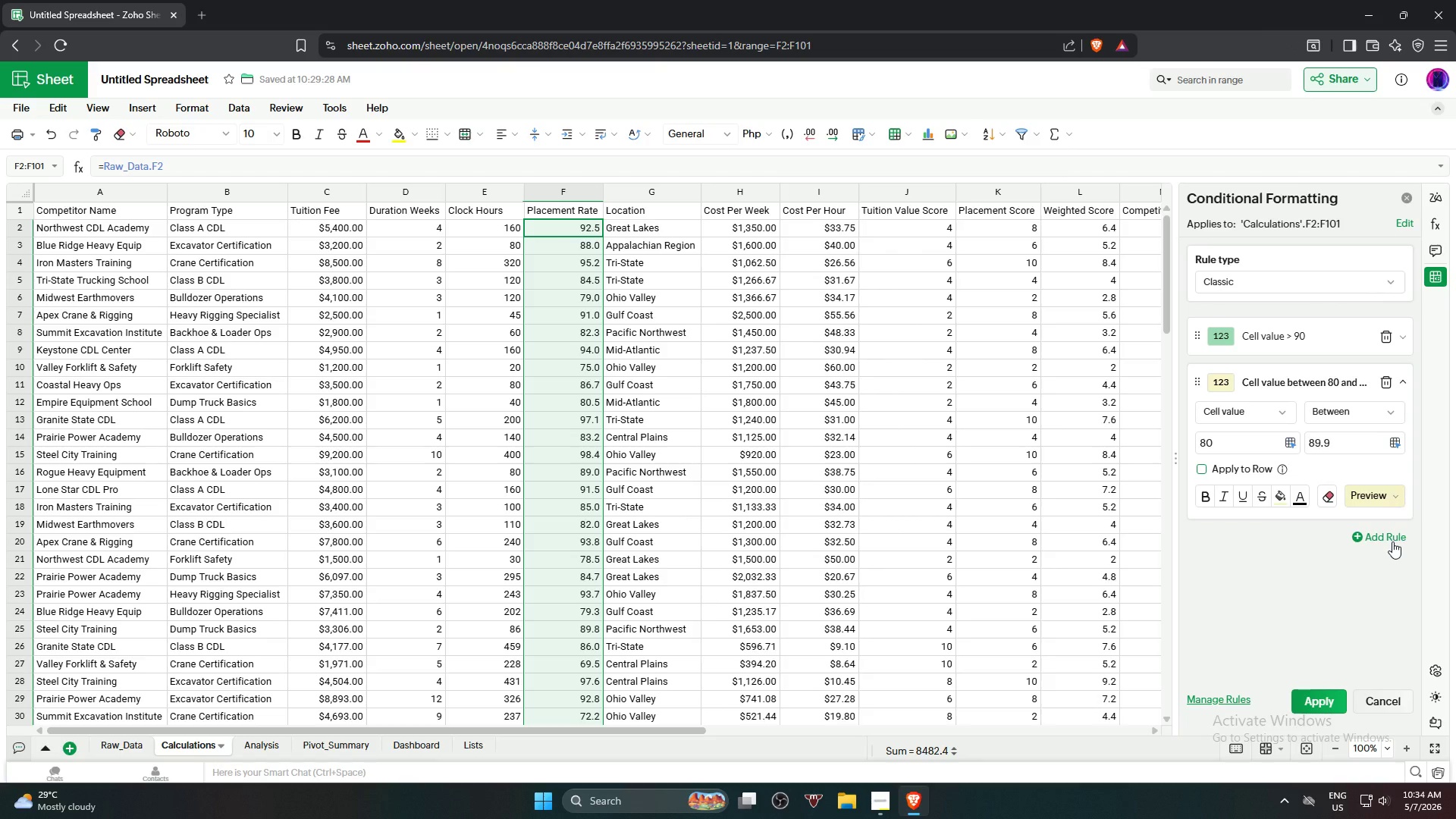 
left_click([1392, 541])
 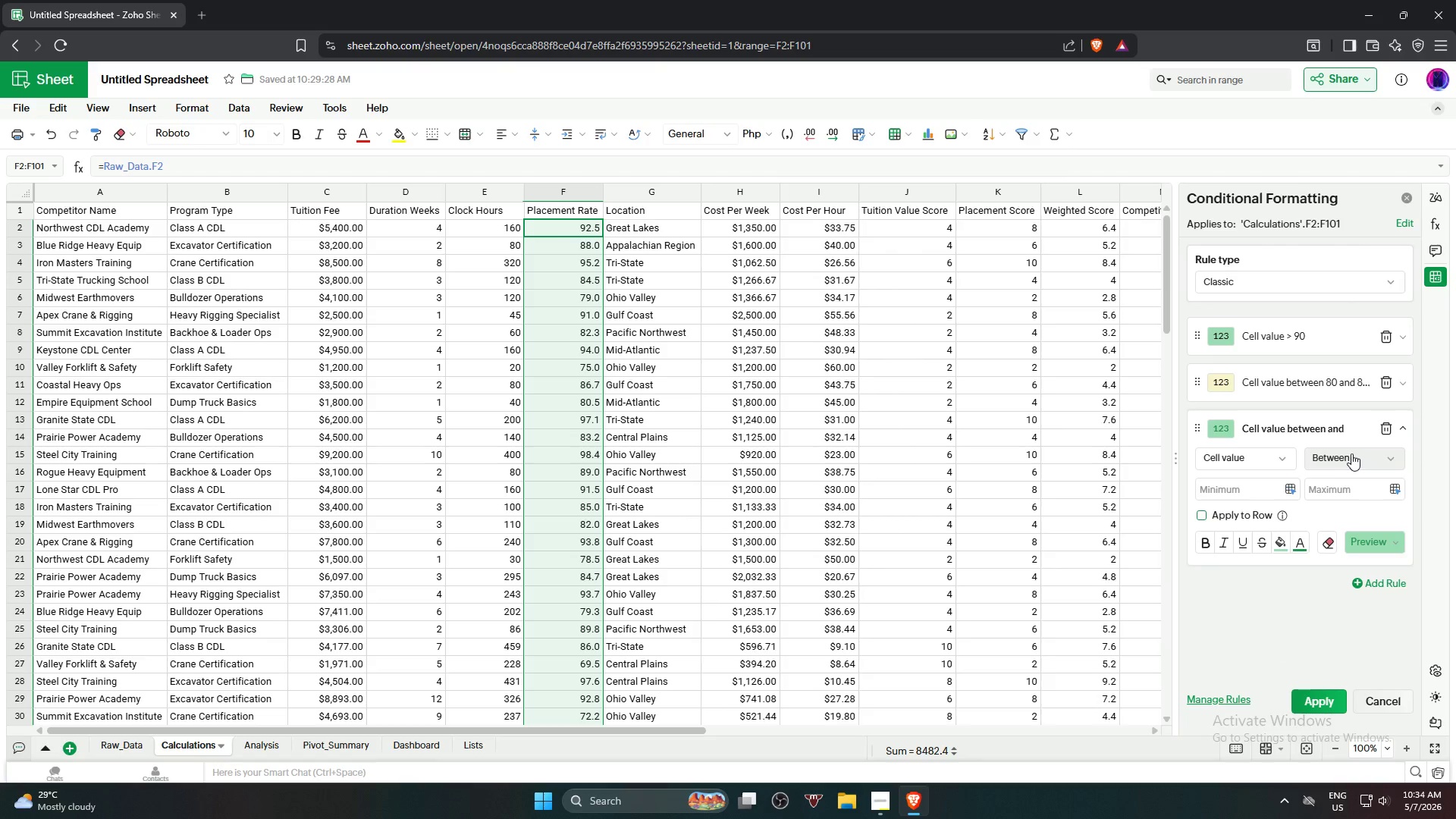 
left_click([1351, 453])
 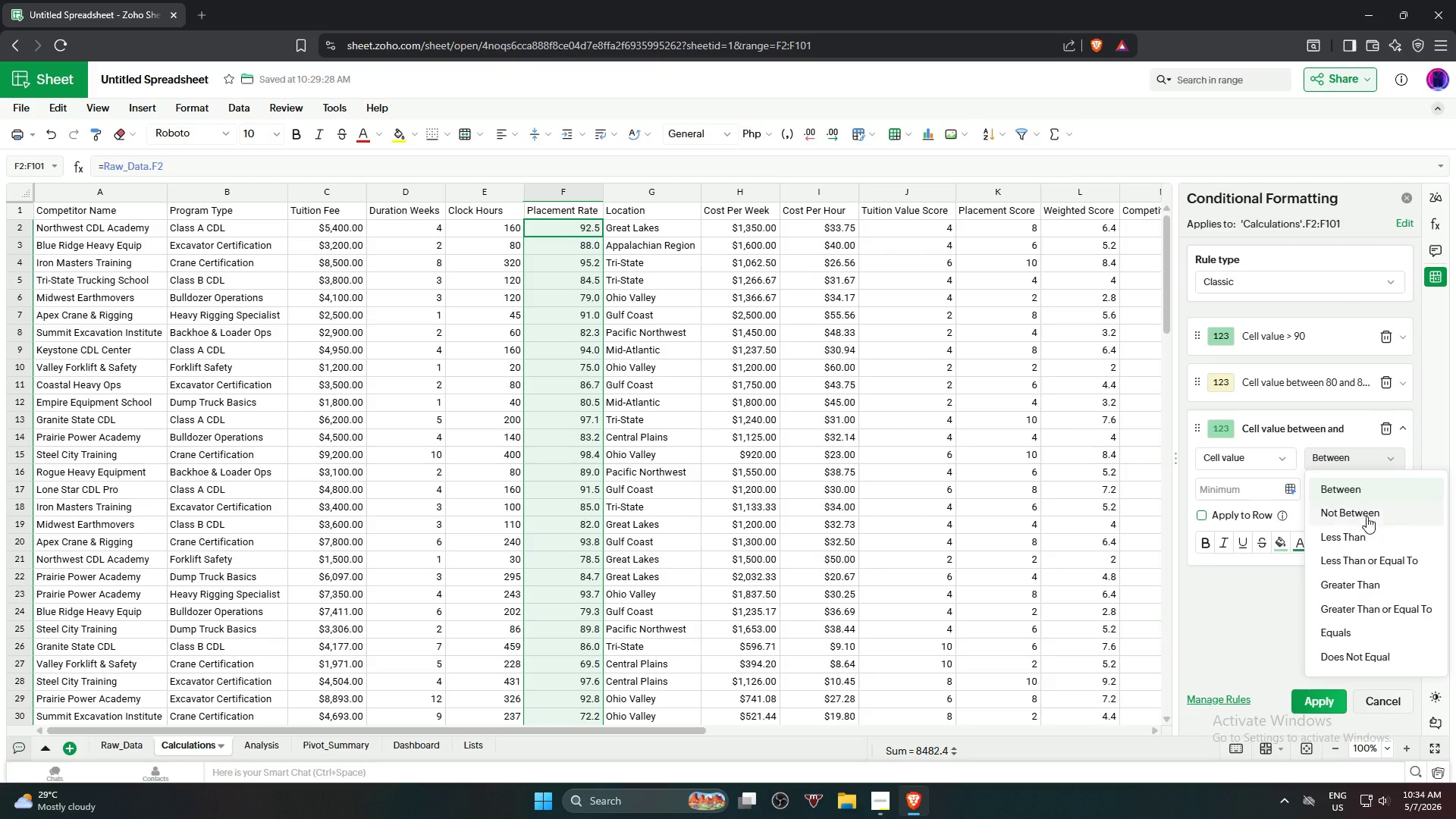 
left_click([1367, 534])
 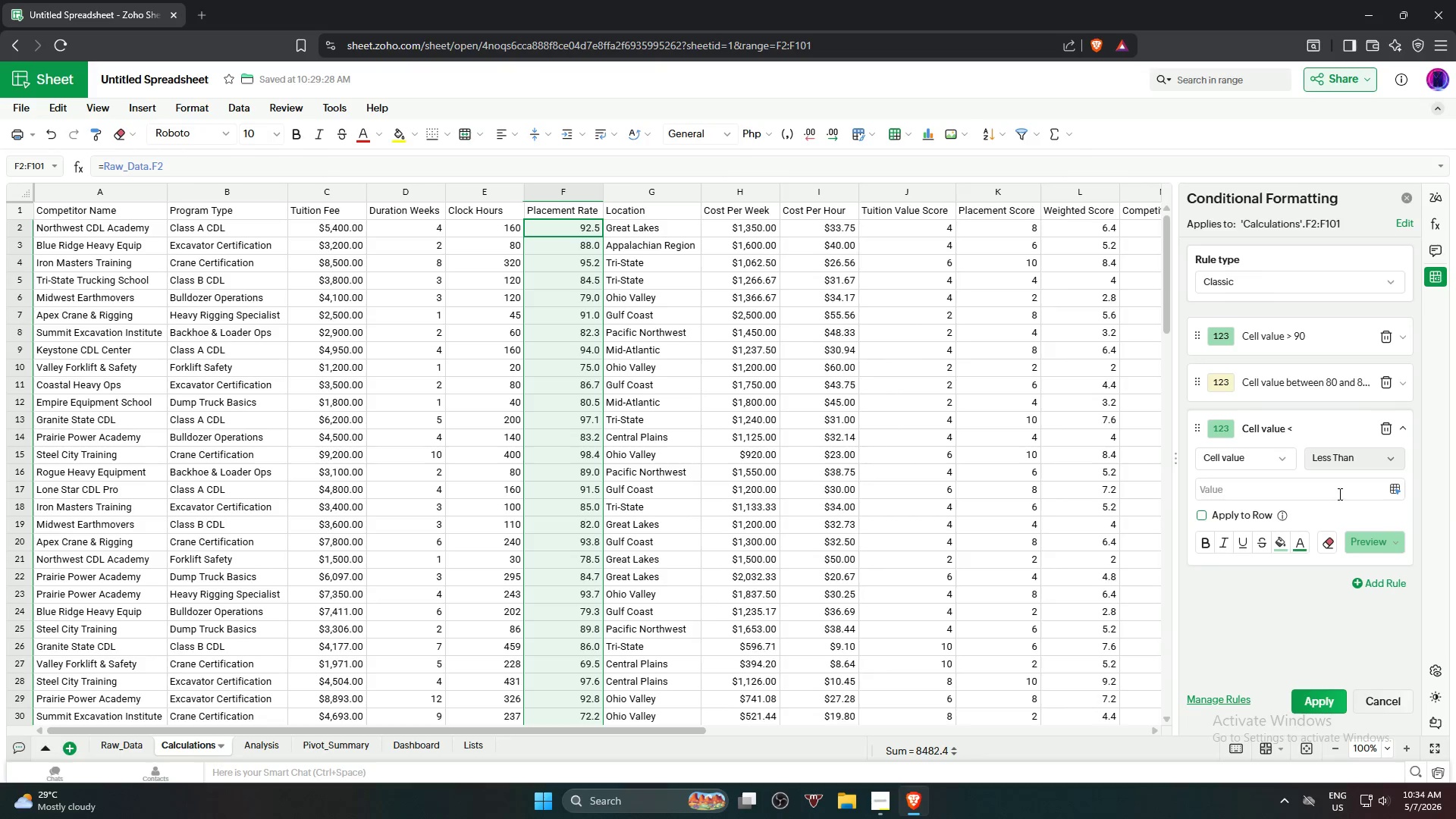 
left_click([1338, 494])
 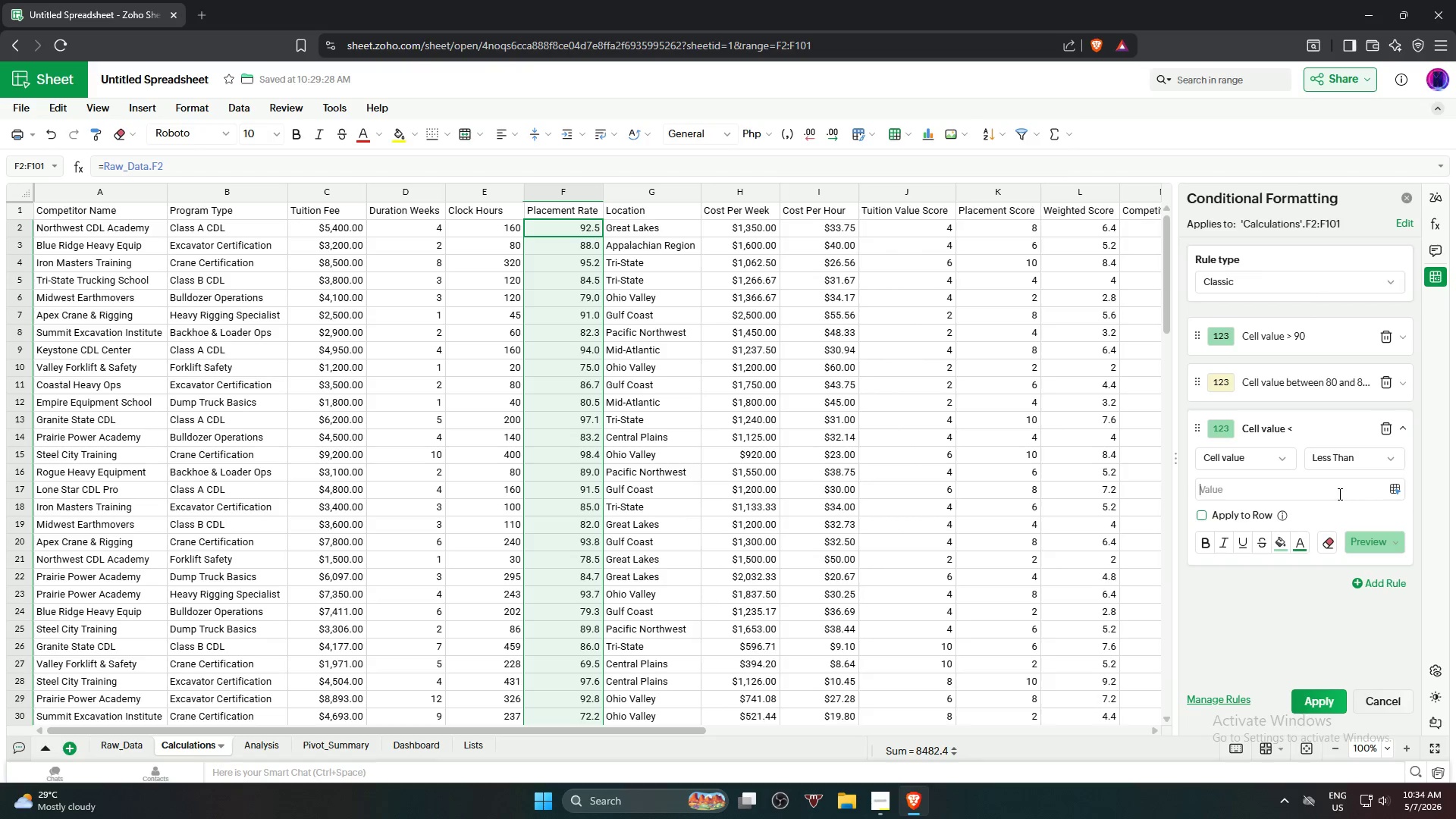 
key(Numpad8)
 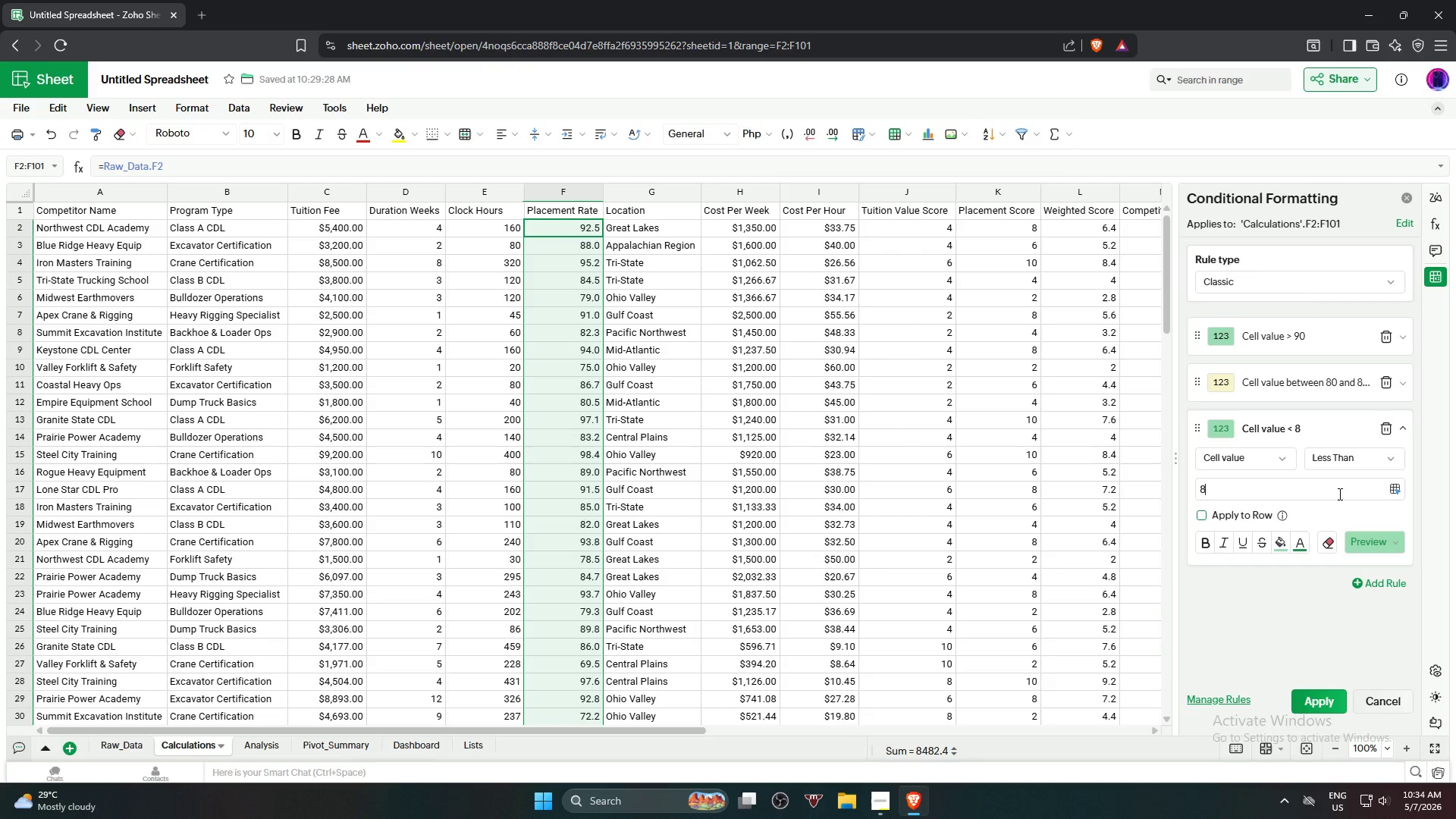 
key(Numpad0)
 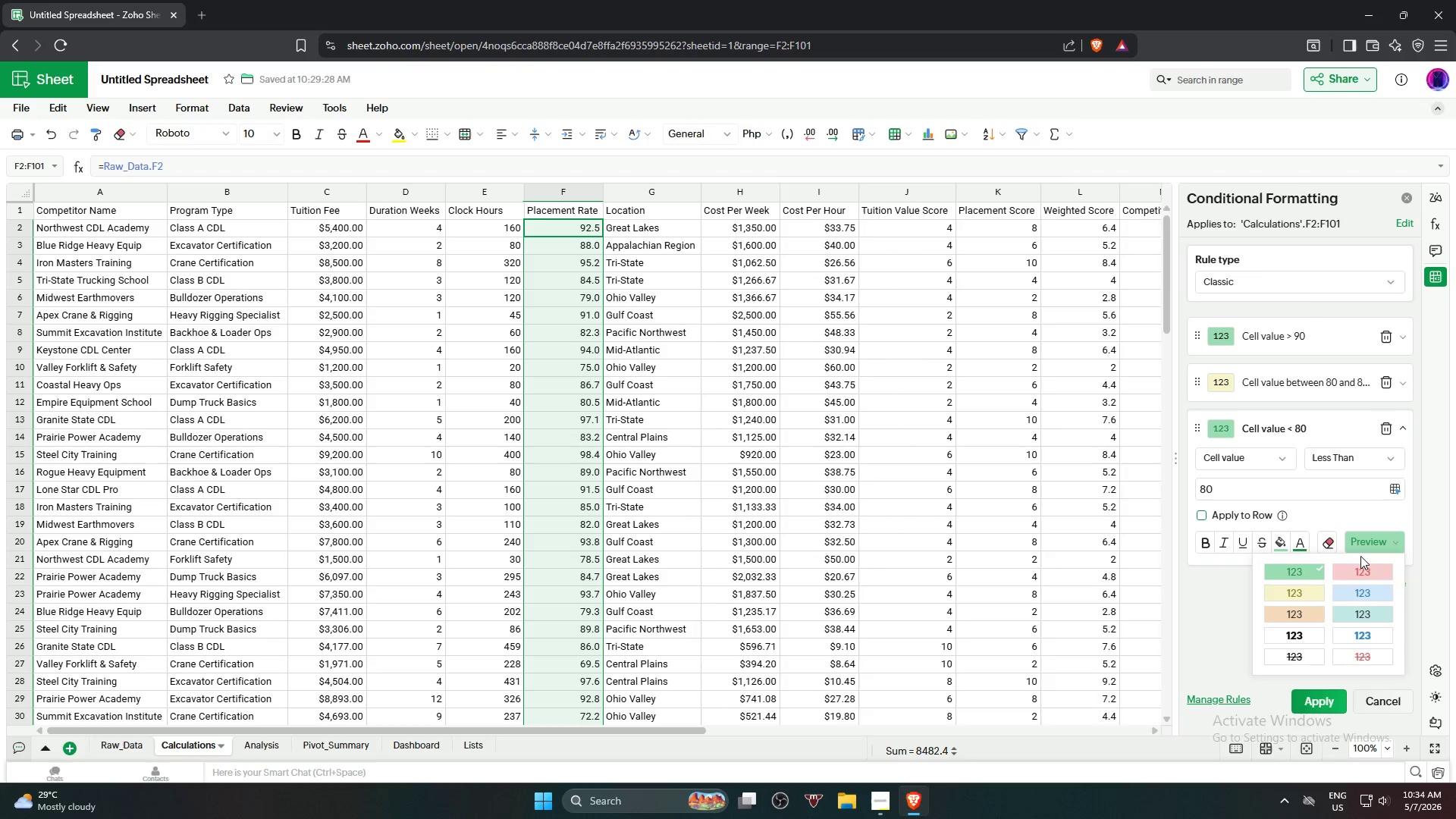 
left_click([1365, 576])
 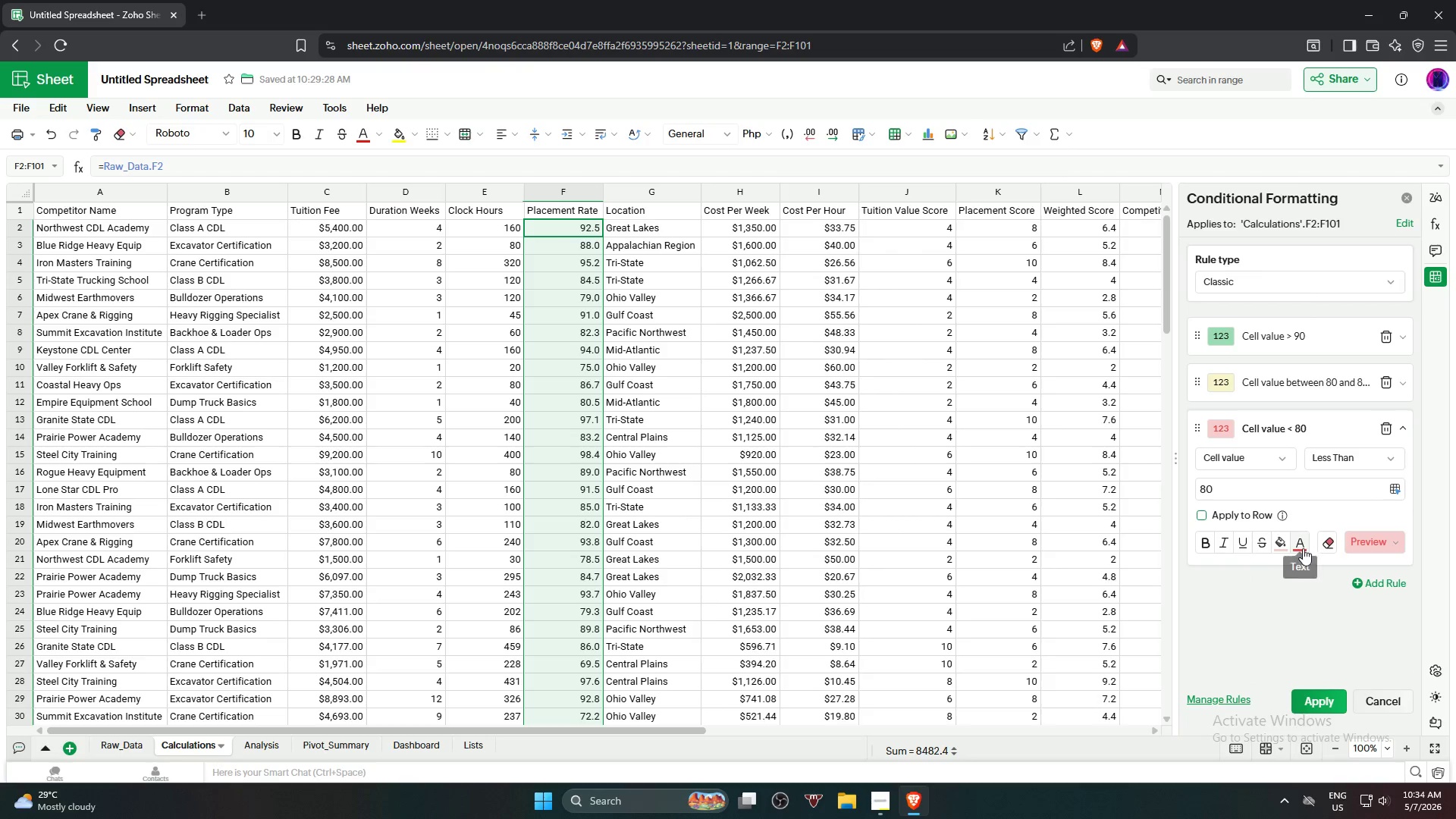 
left_click([1303, 548])
 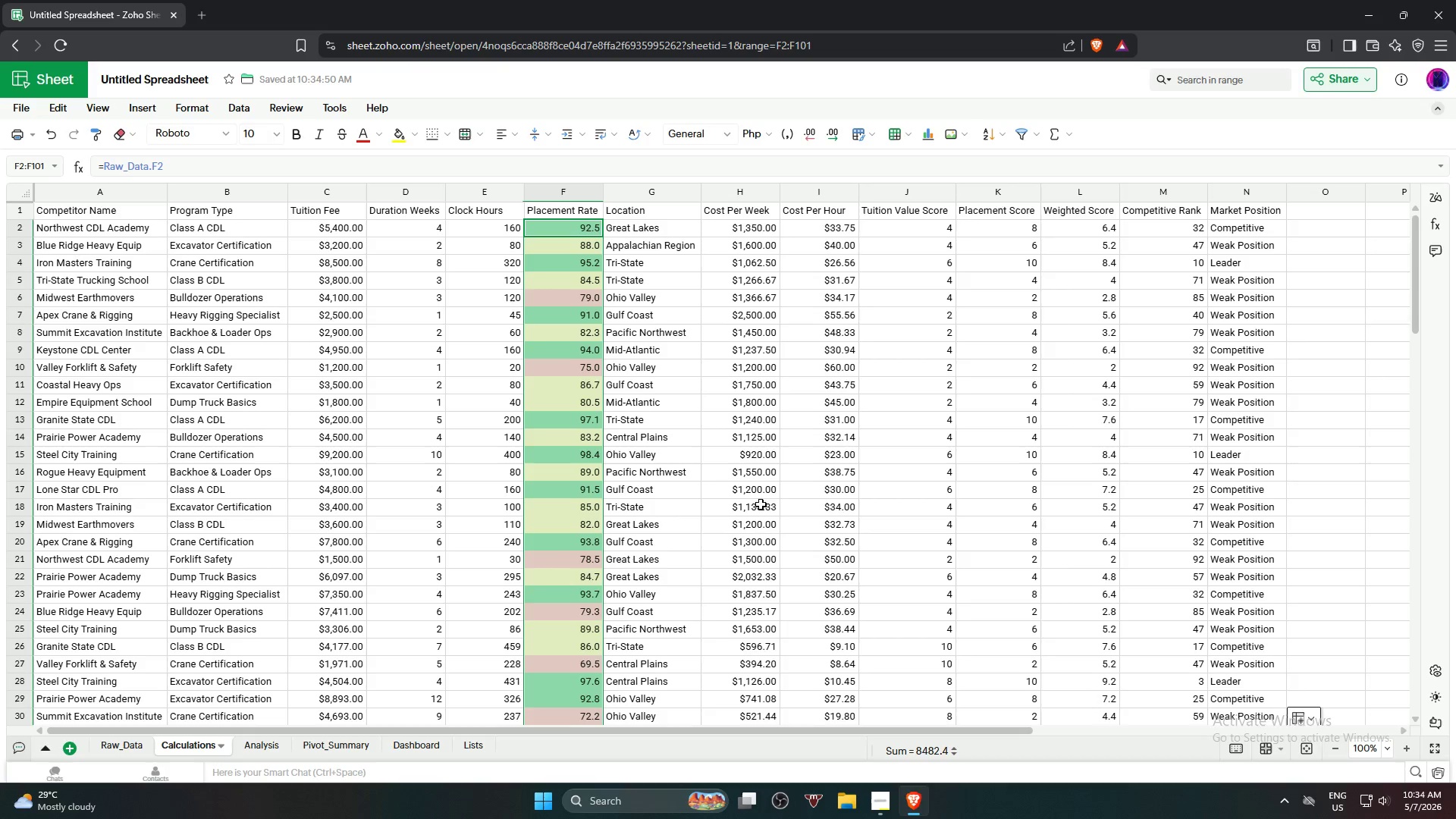 
wait(7.55)
 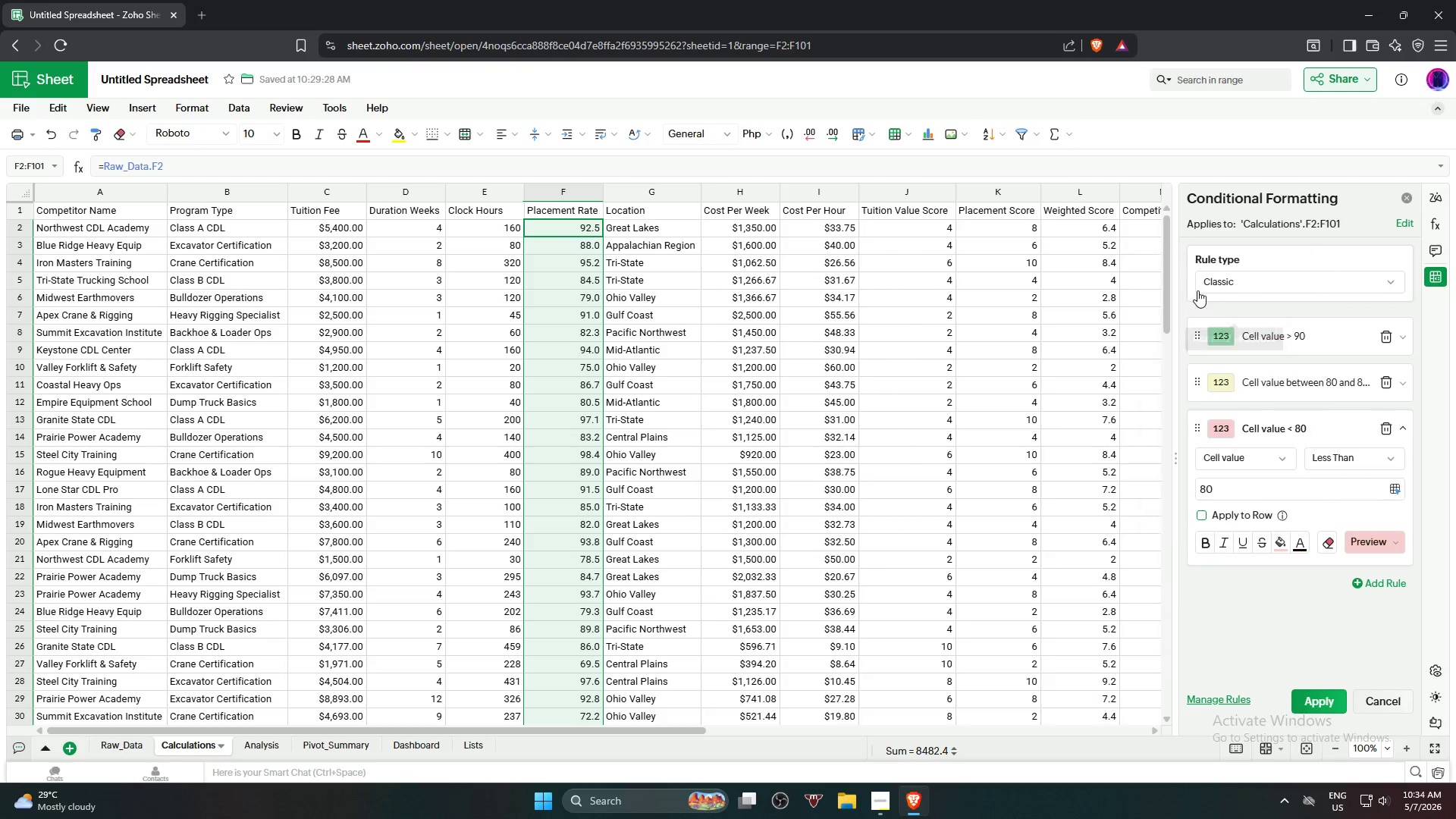 
scroll: coordinate [713, 416], scroll_direction: down, amount: 2.0
 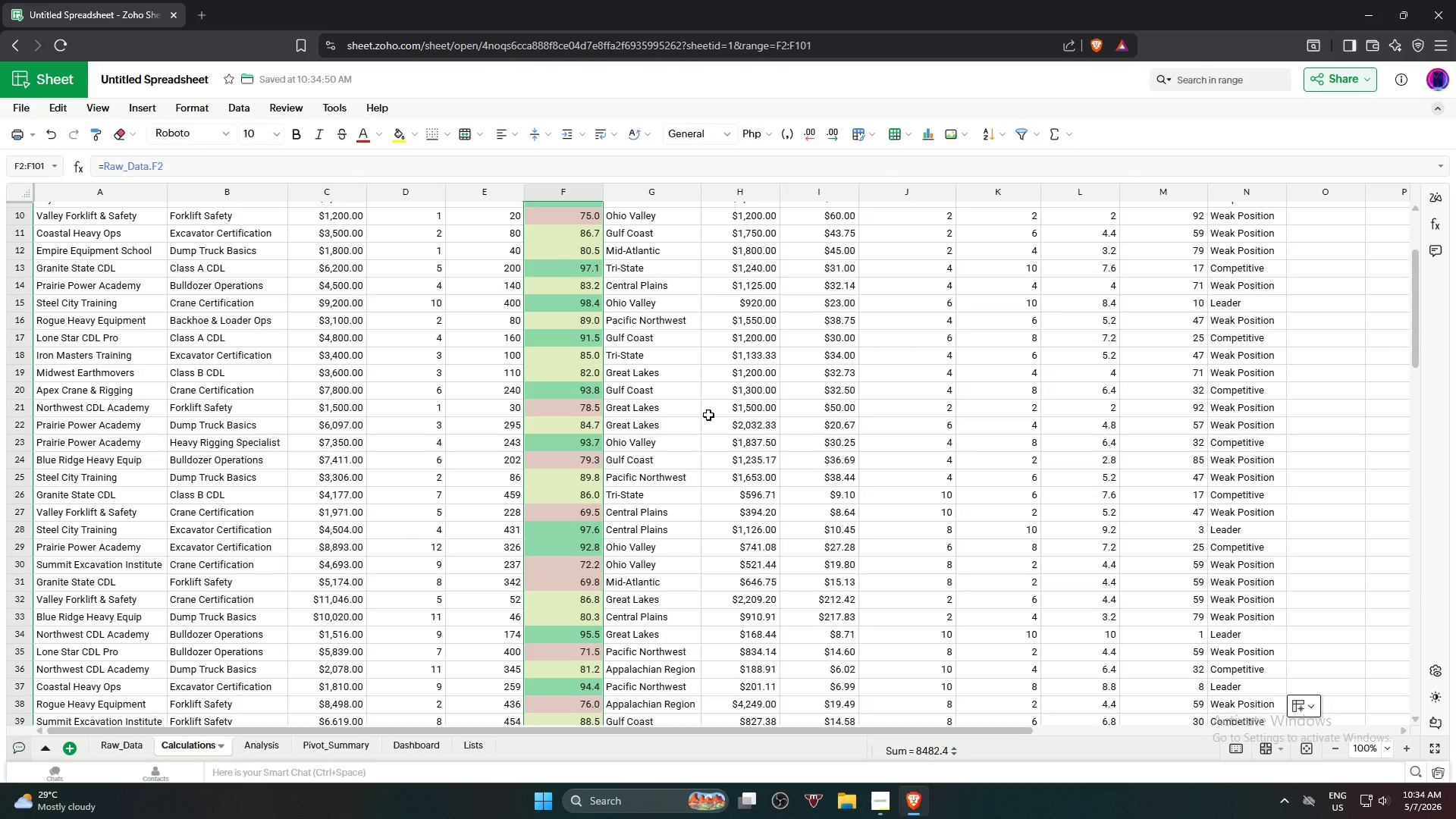 
left_click([709, 413])
 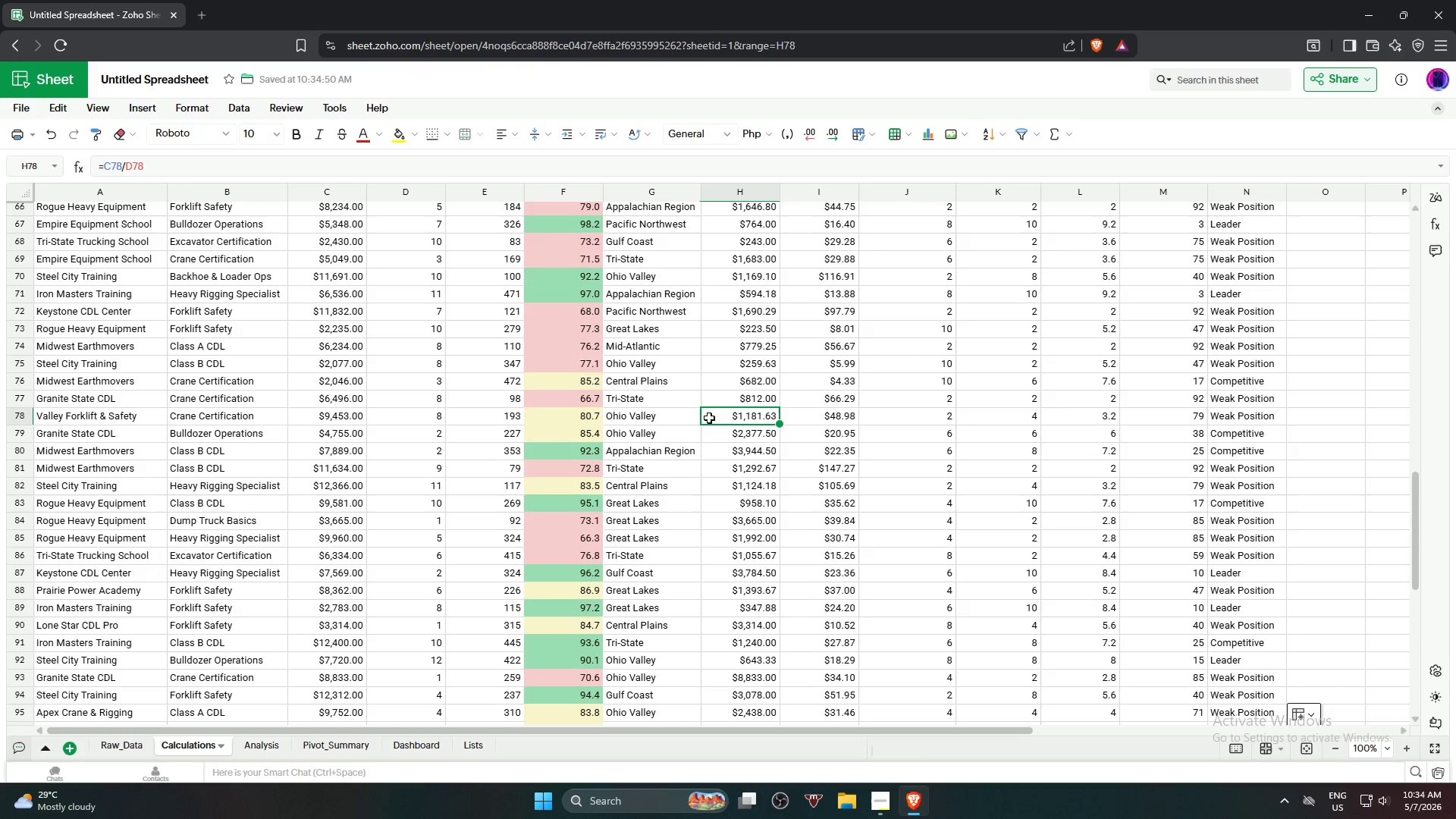 
scroll: coordinate [697, 460], scroll_direction: down, amount: 18.0
 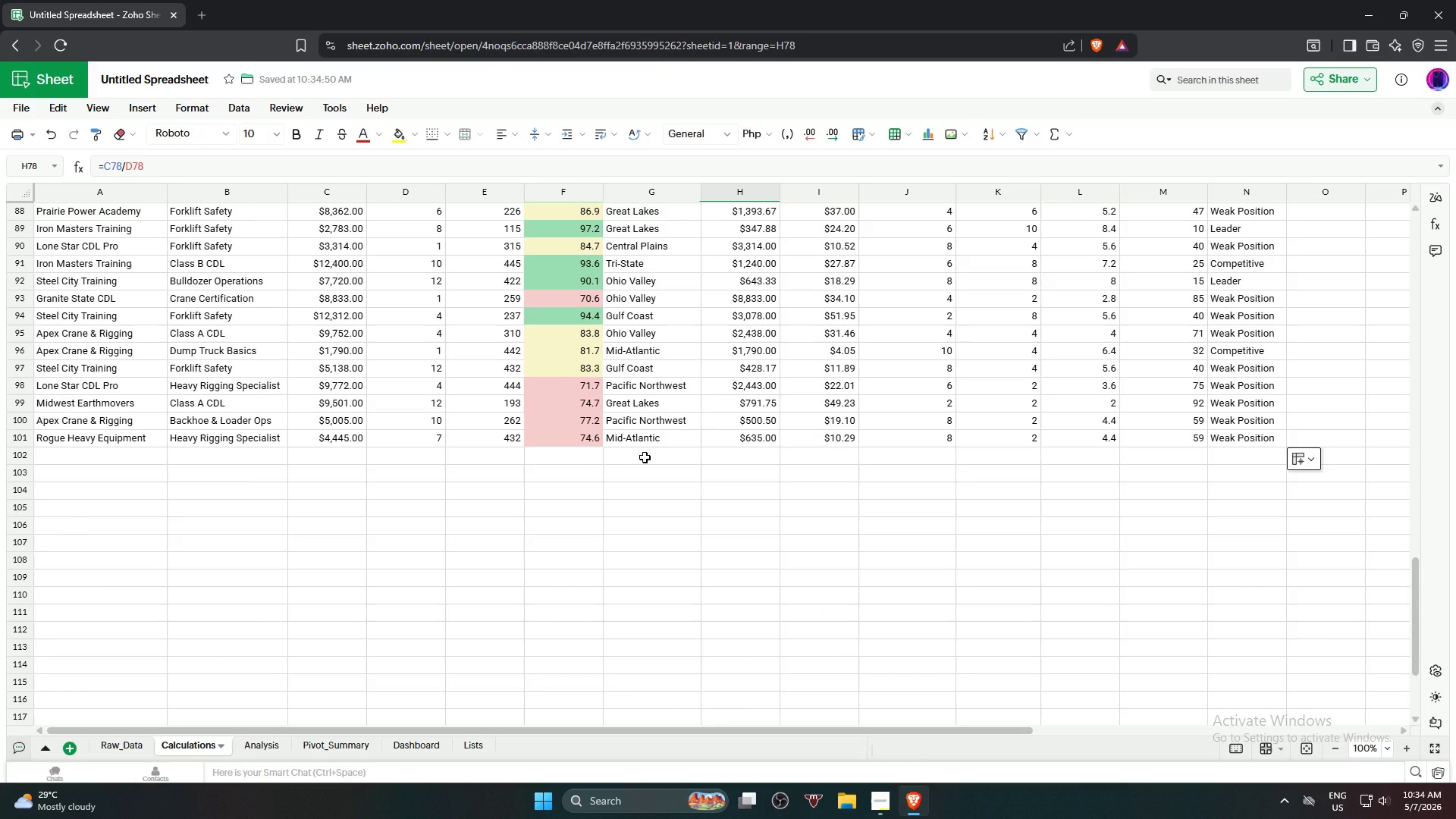 
scroll: coordinate [644, 453], scroll_direction: up, amount: 22.0
 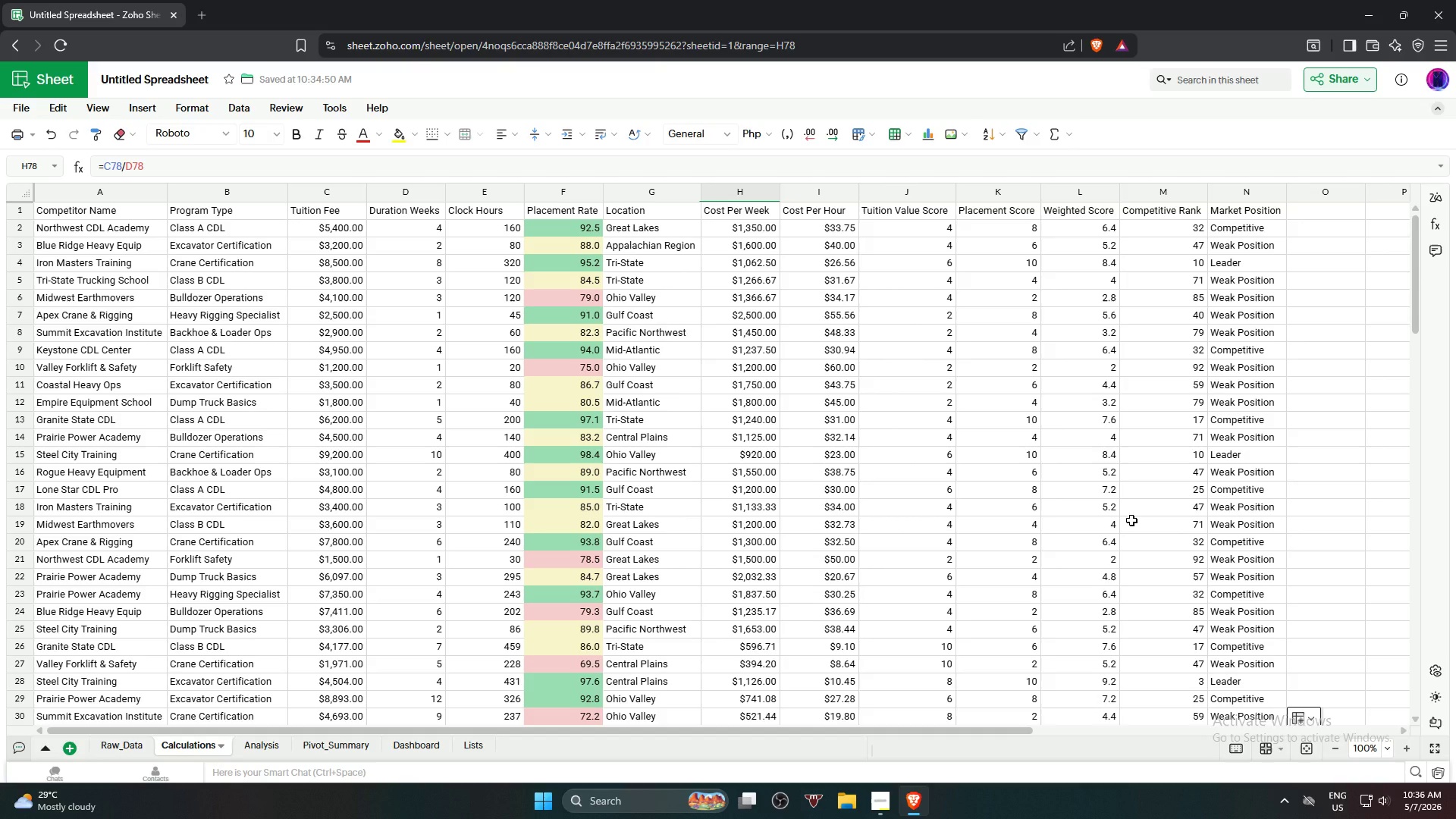 
wait(67.71)
 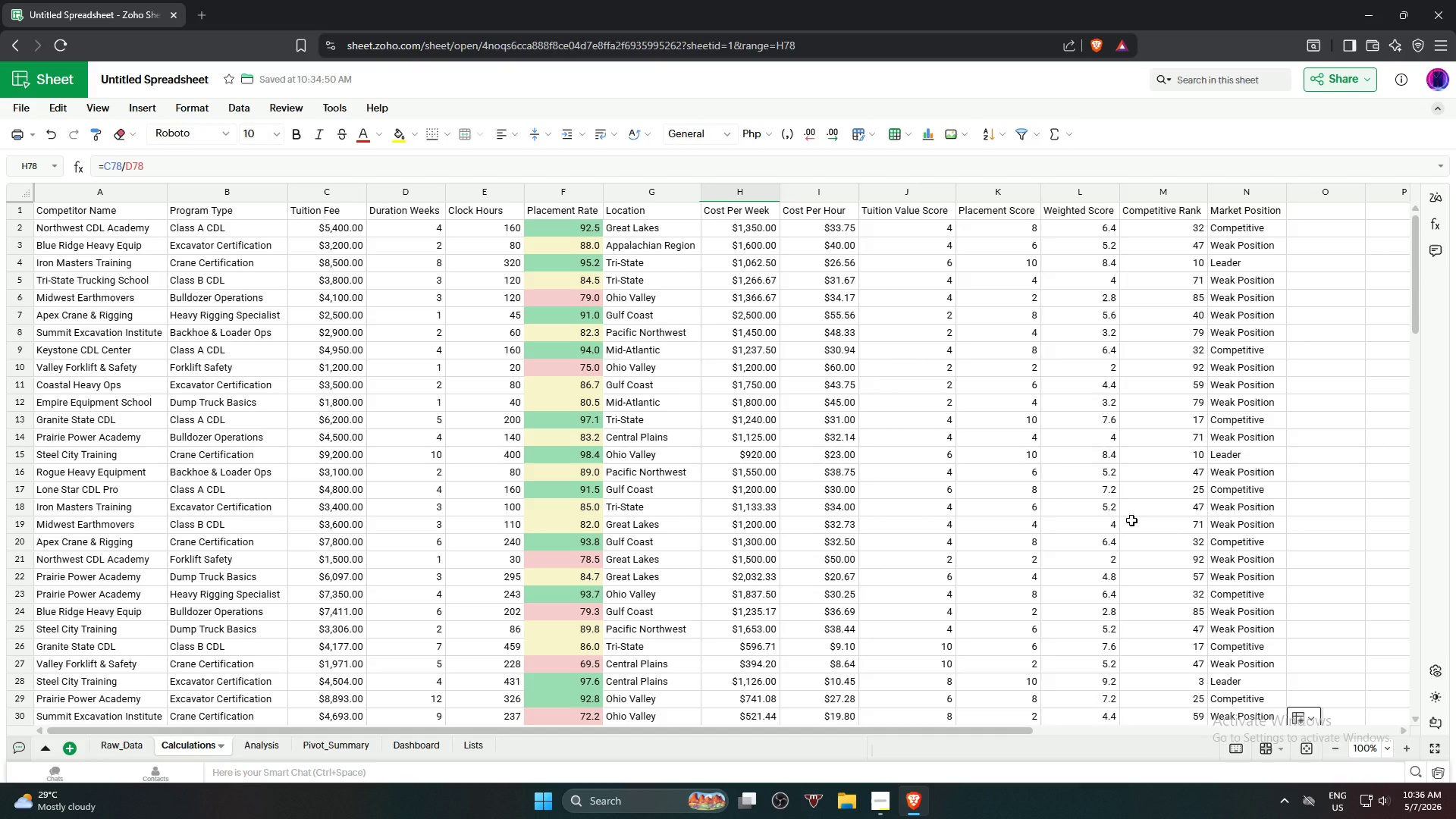 
scroll: coordinate [234, 472], scroll_direction: down, amount: 10.0
 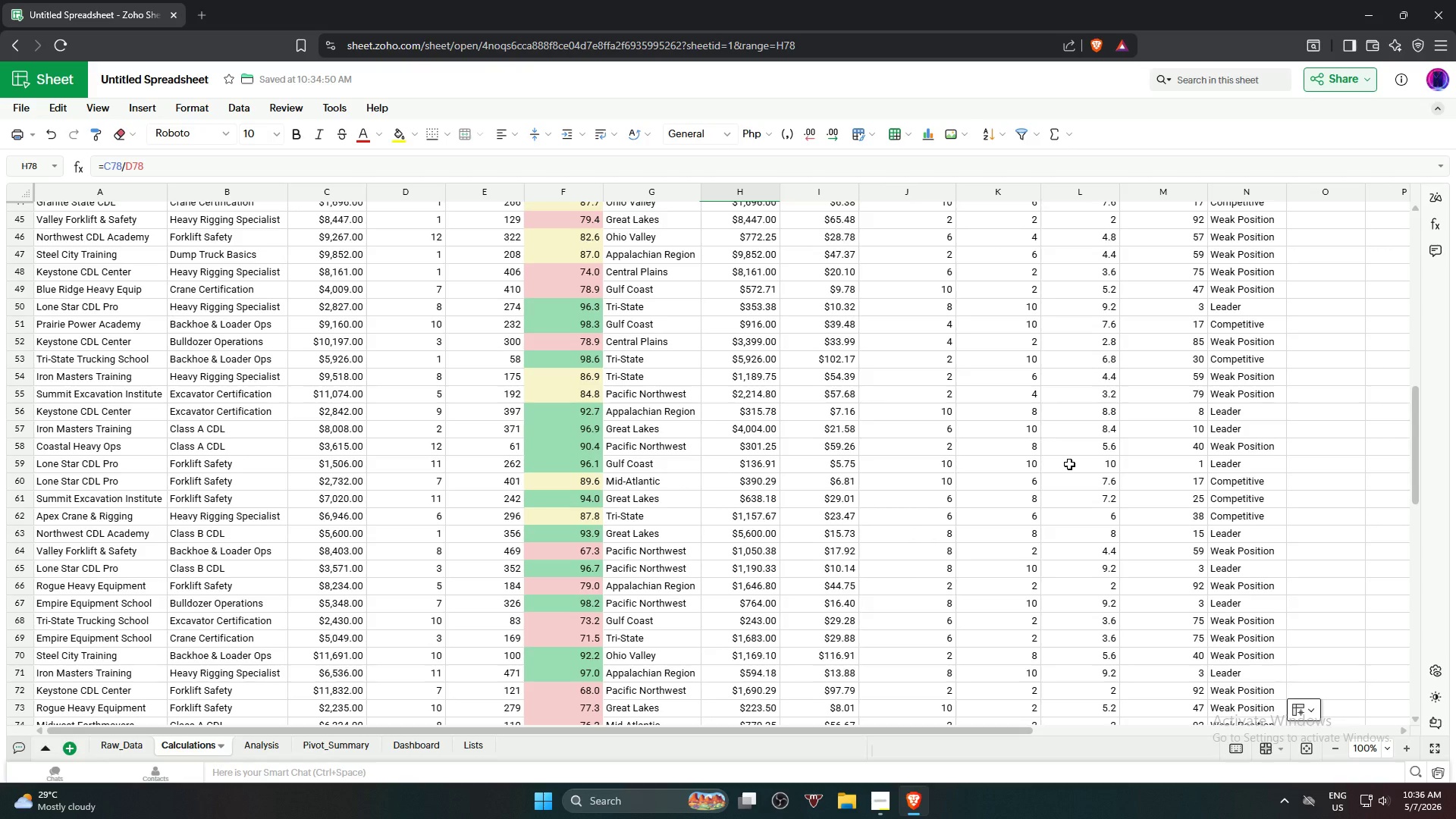 
wait(53.79)
 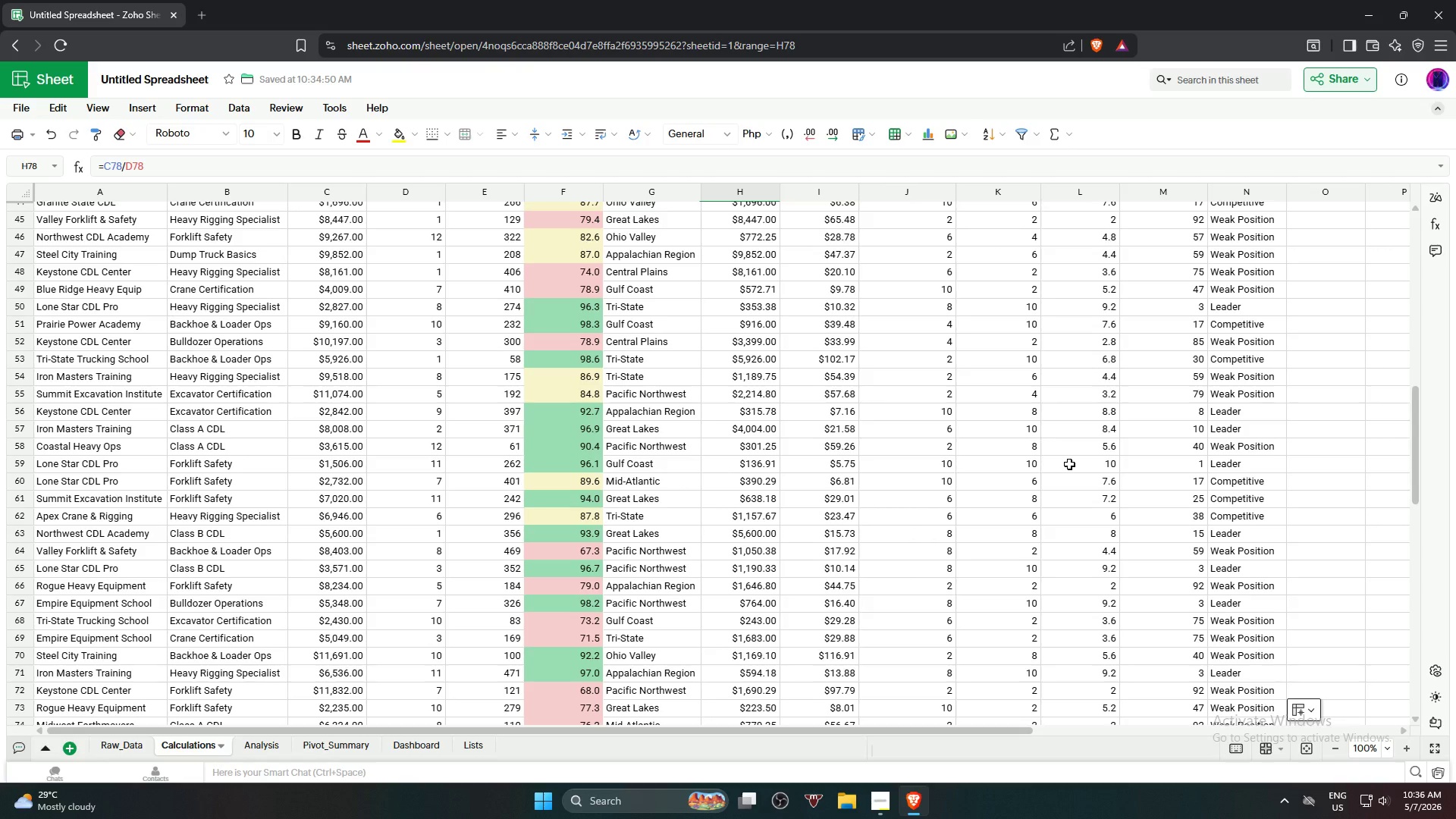 
left_click([464, 750])
 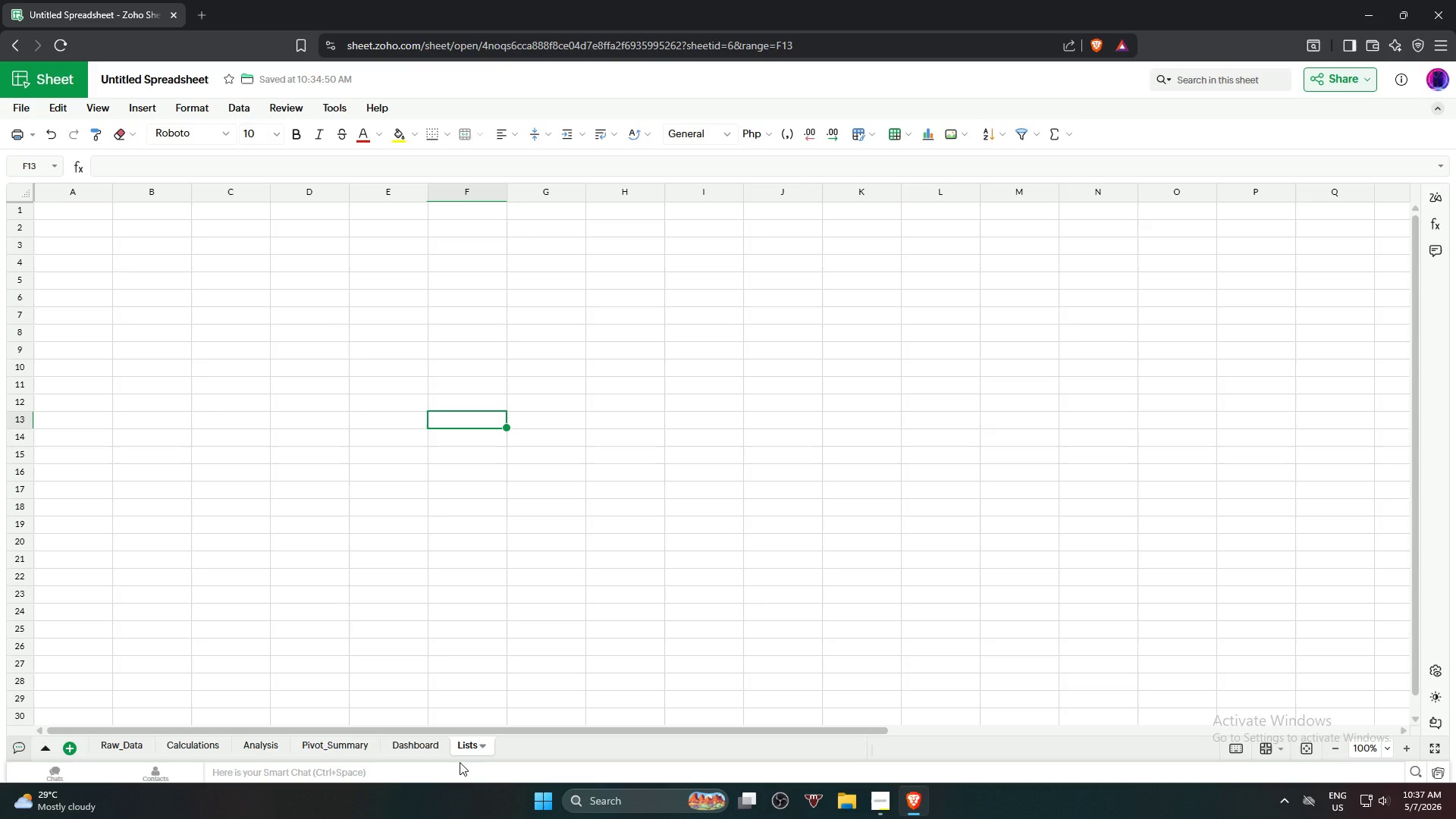 
wait(9.24)
 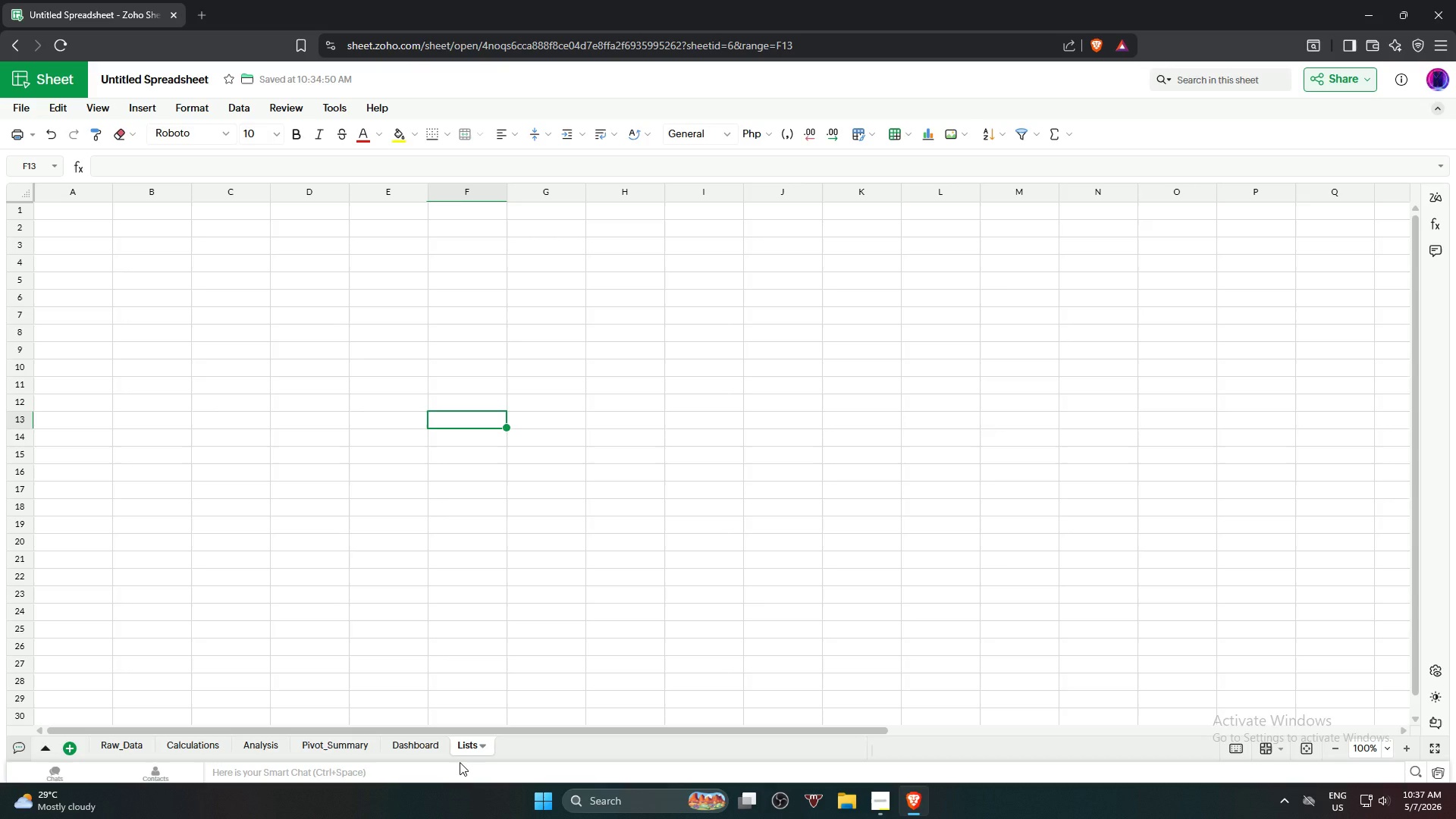 
left_click([80, 218])
 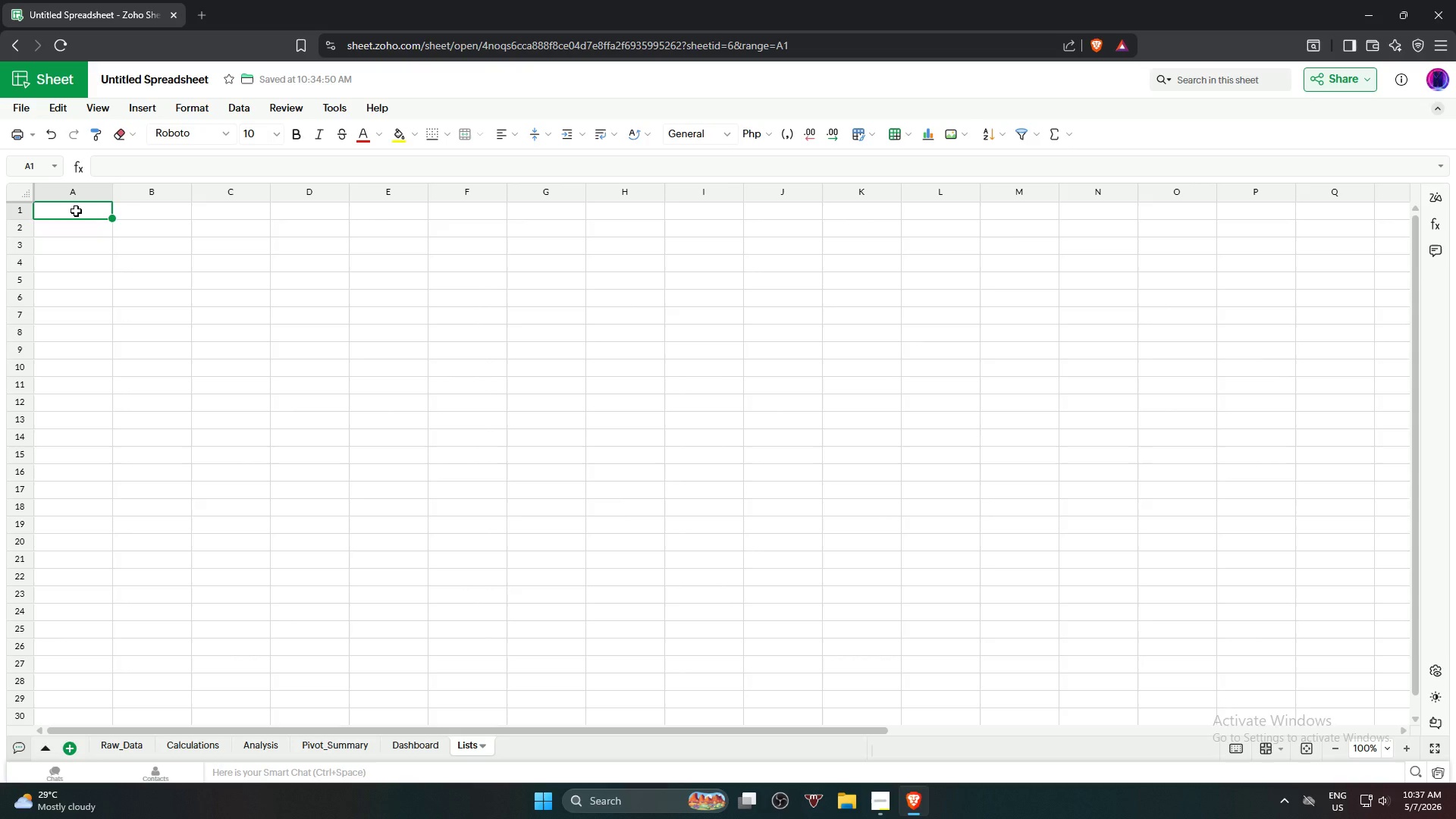 
wait(31.72)
 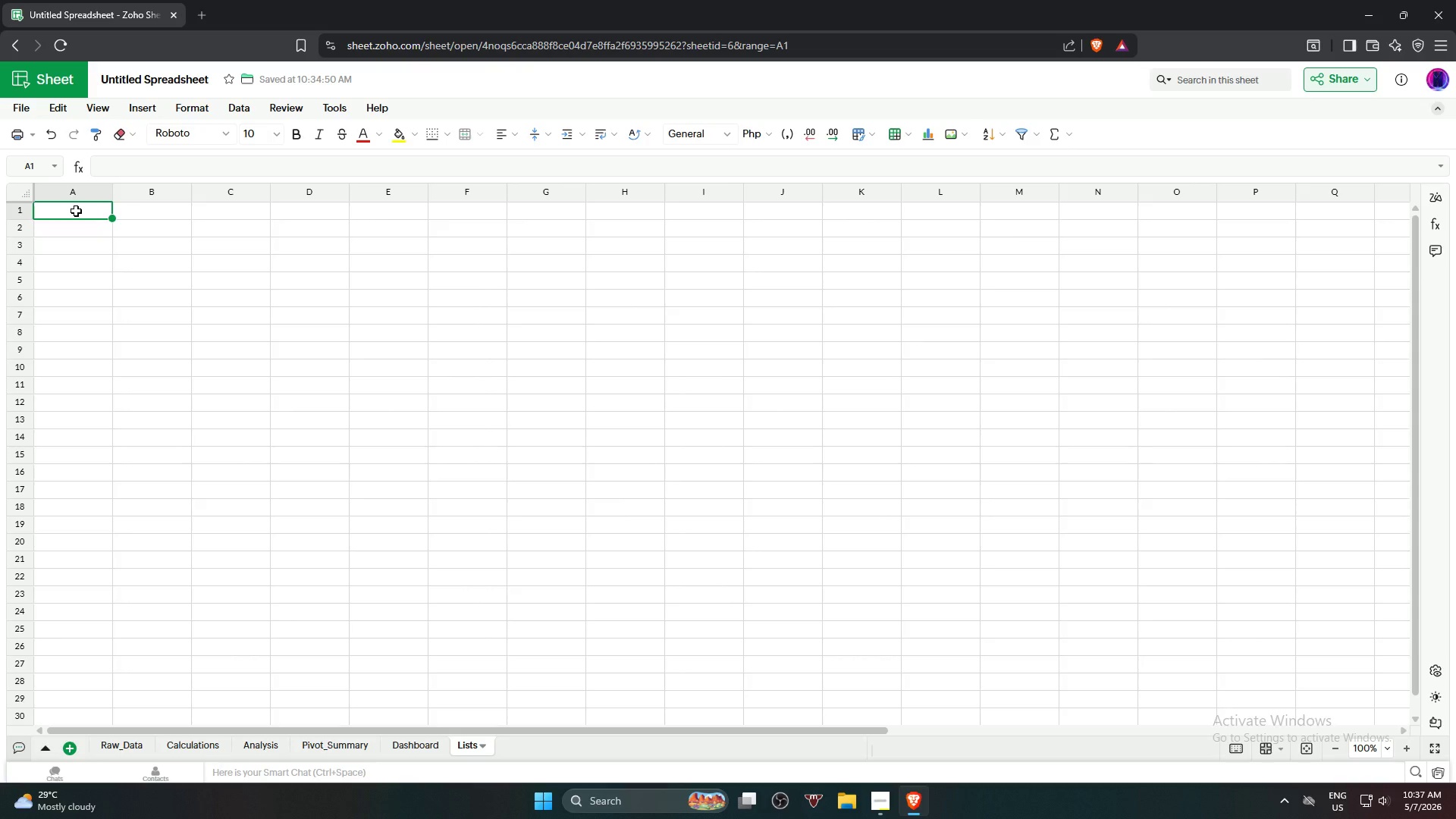 
key(Shift+P)
 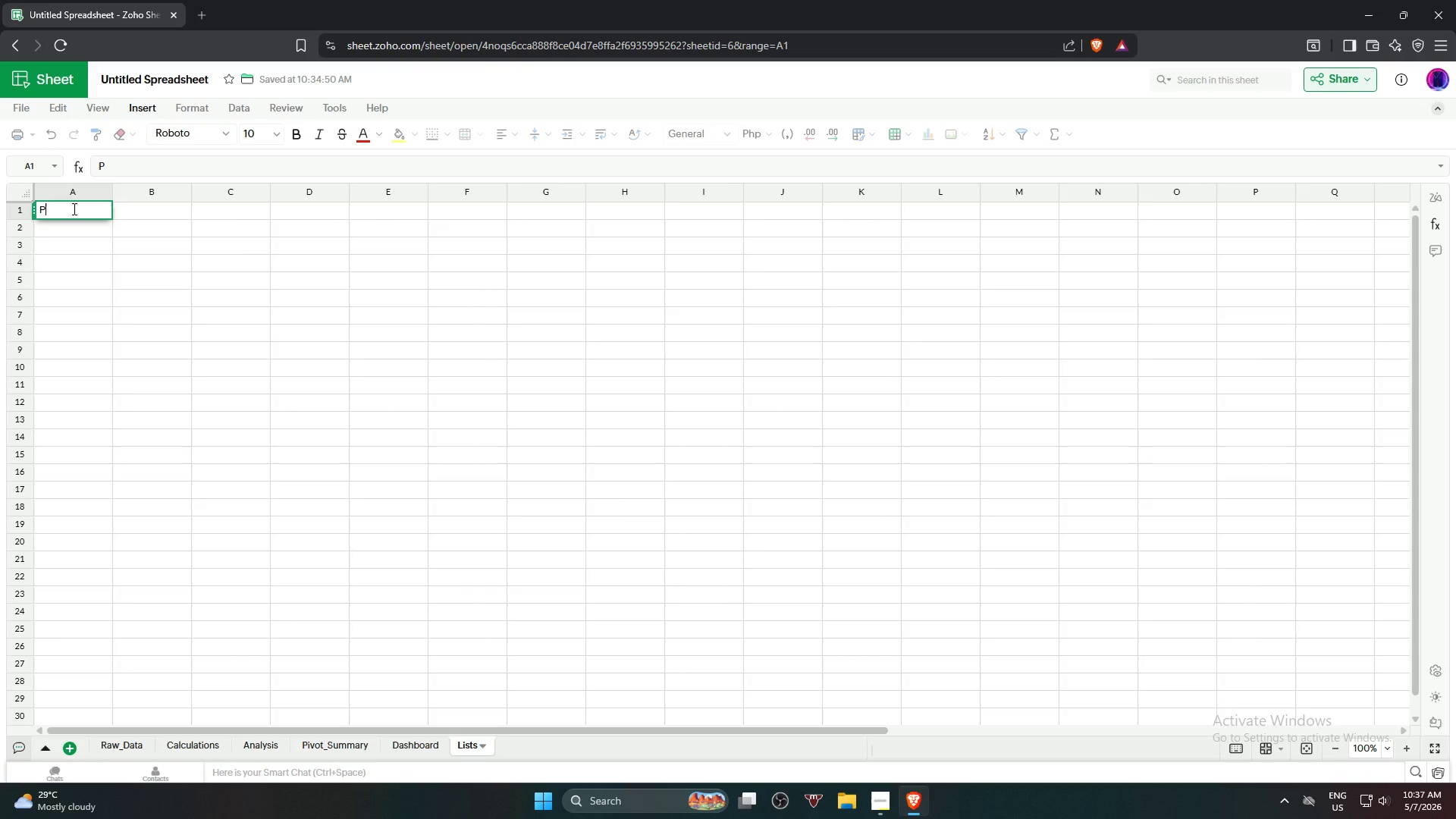 
wait(12.48)
 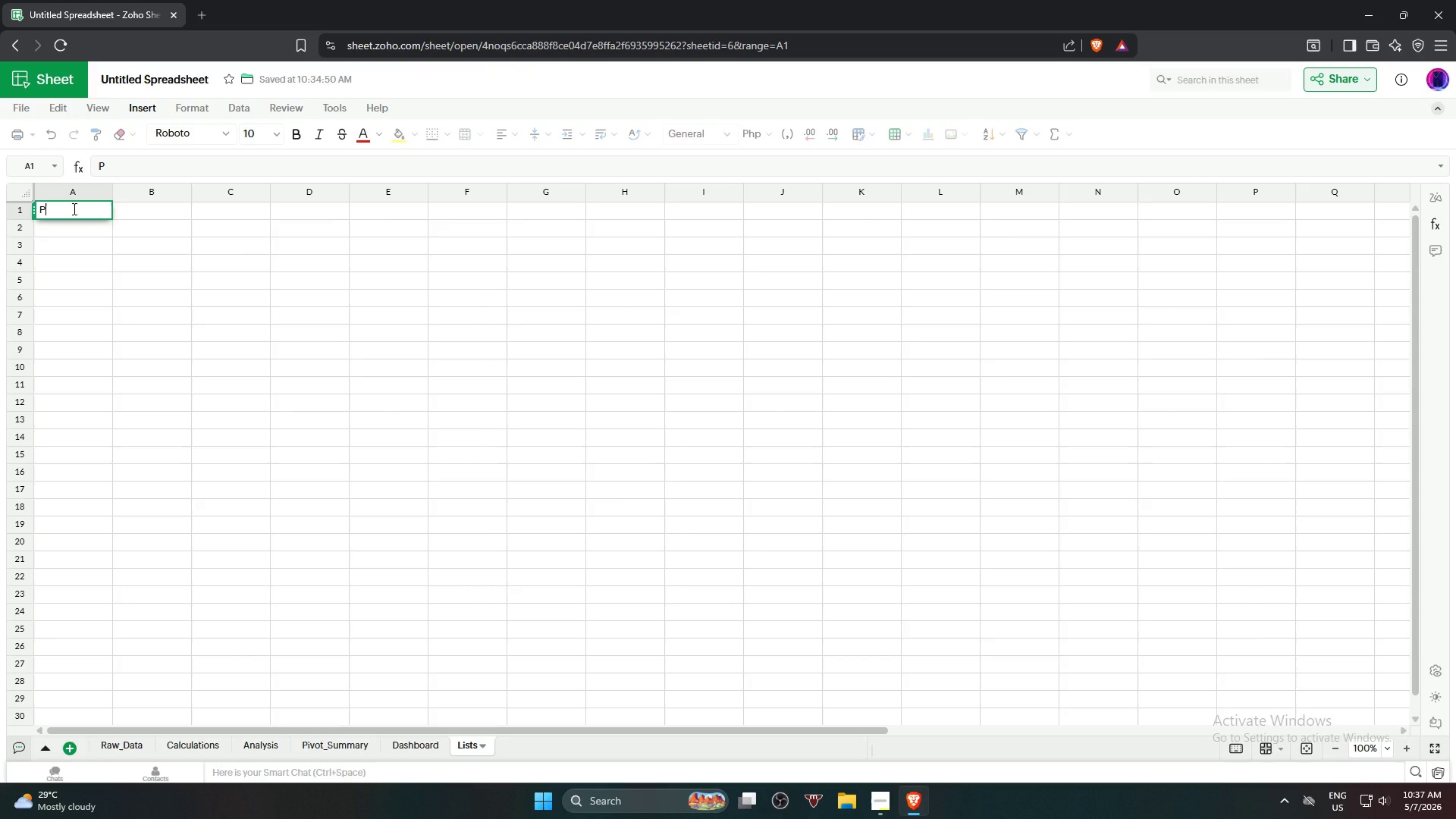 
type(rogra)
 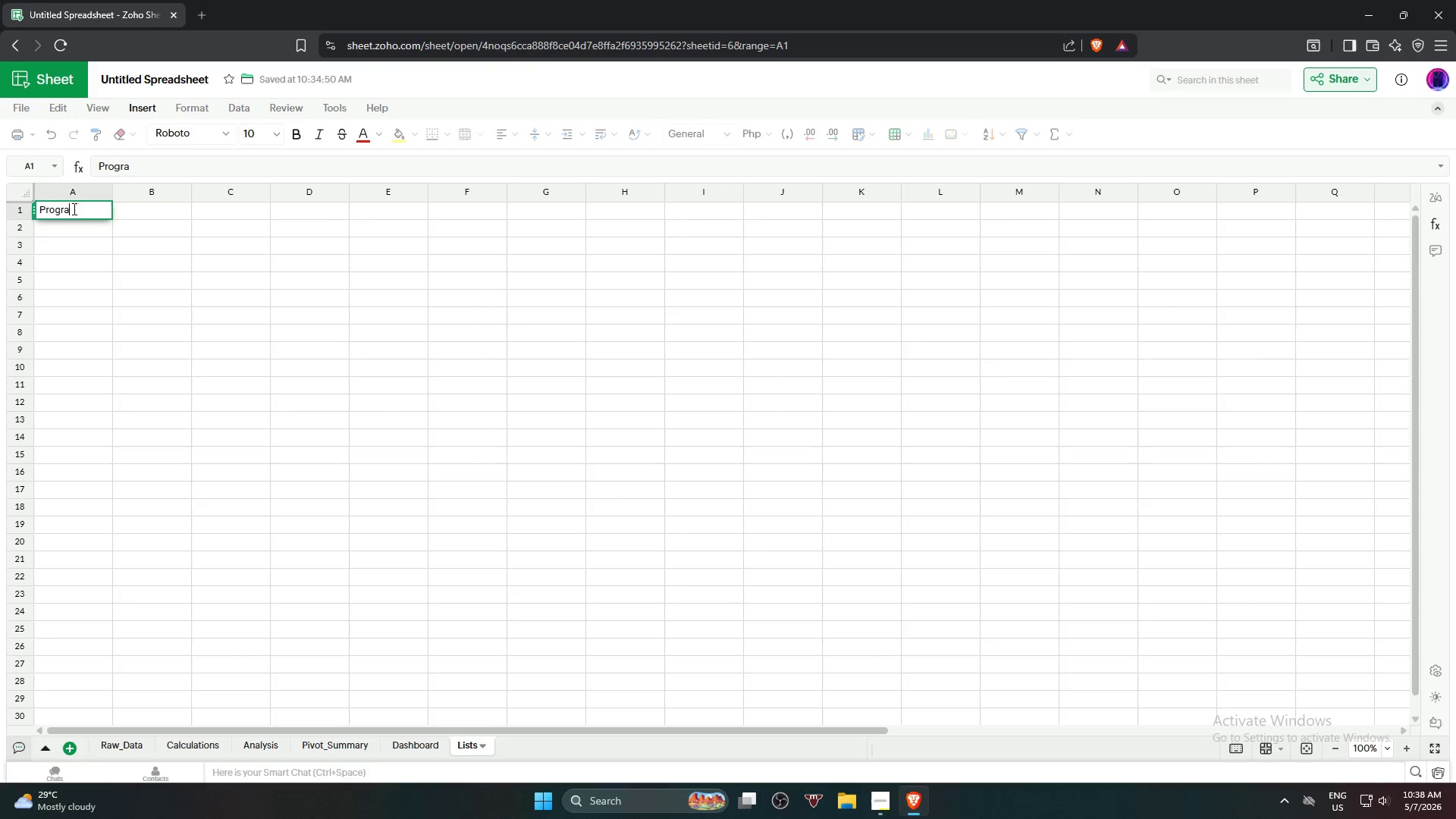 
wait(12.33)
 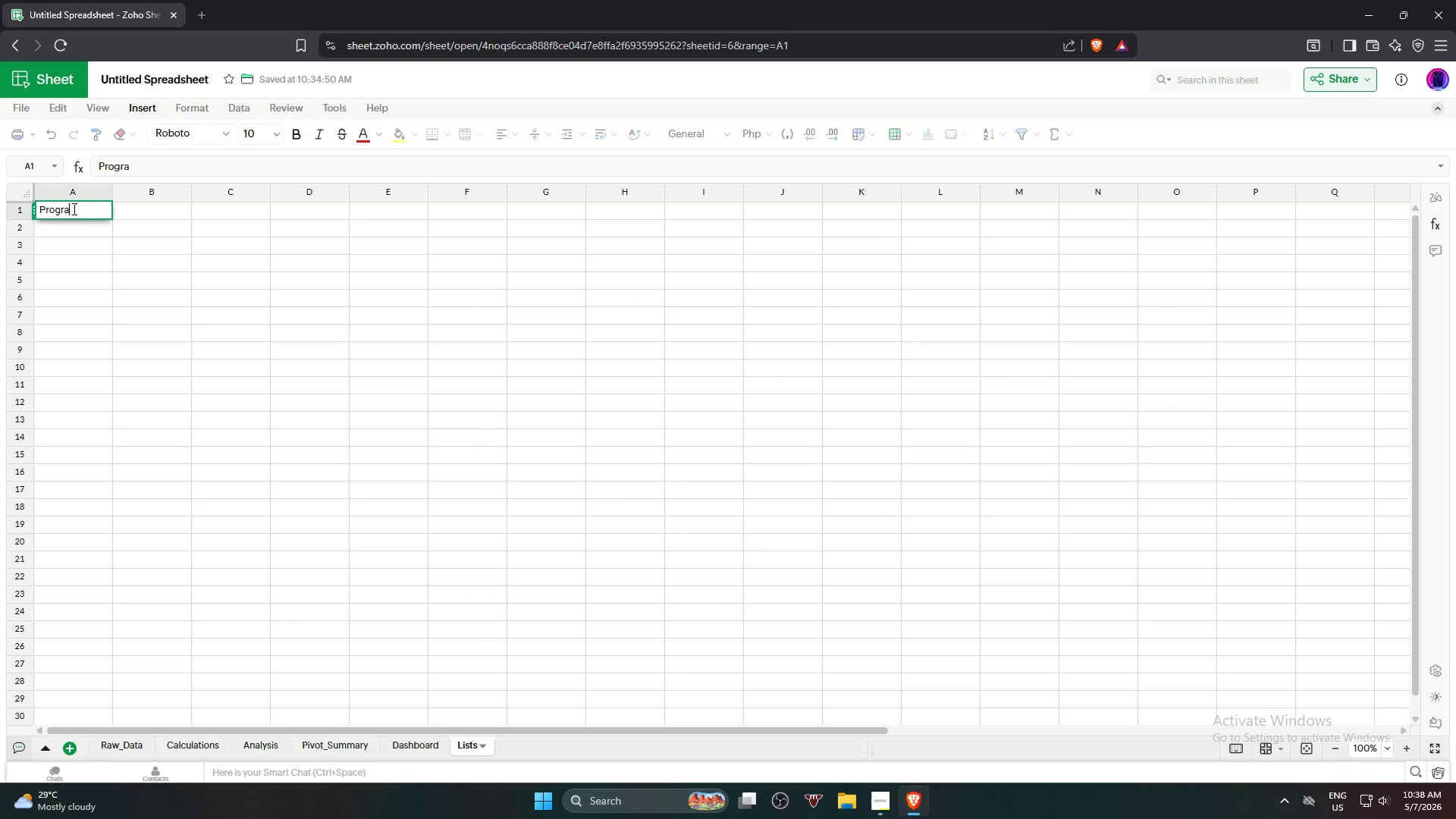 
type(m Types)
 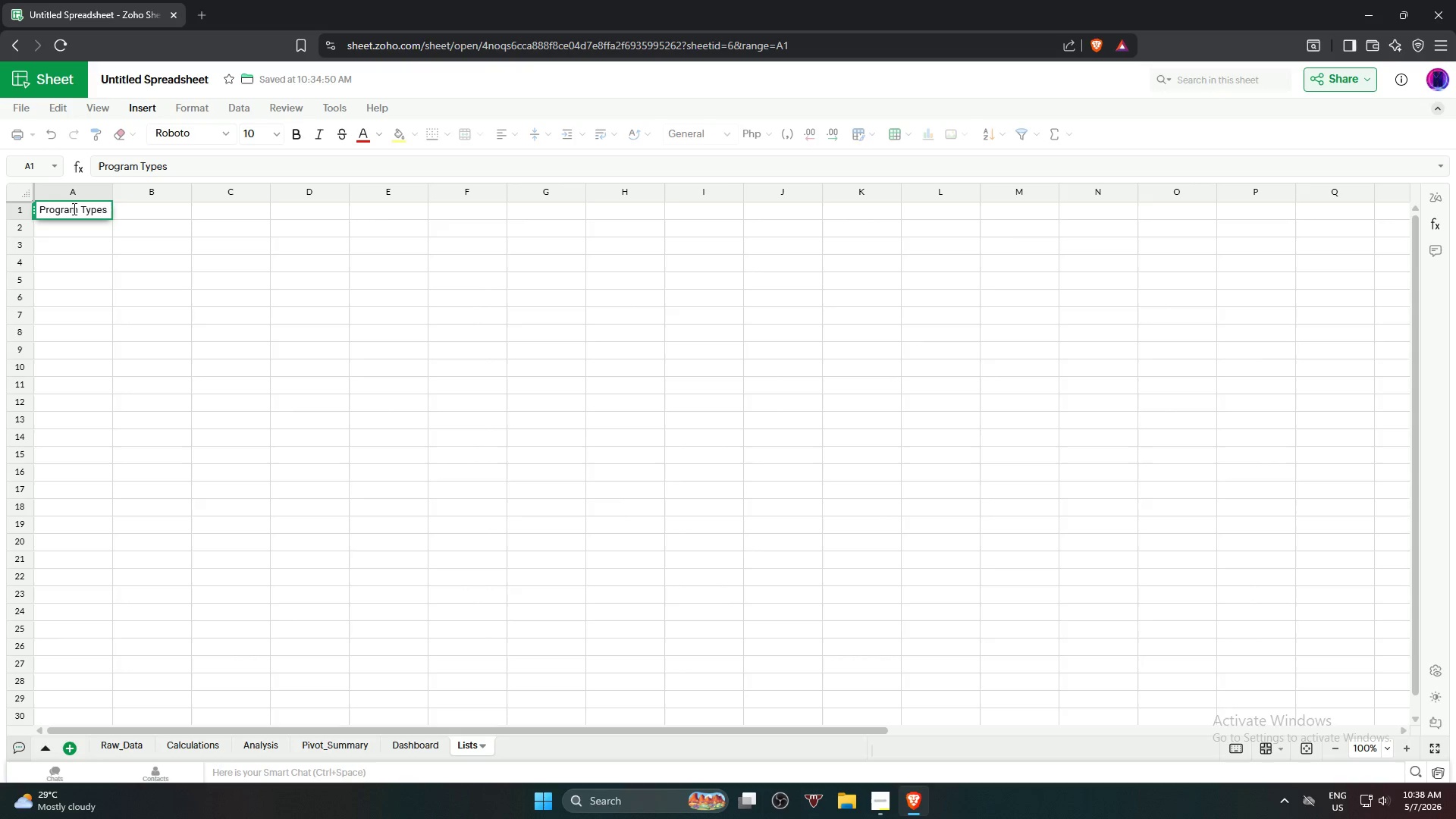 
wait(77.84)
 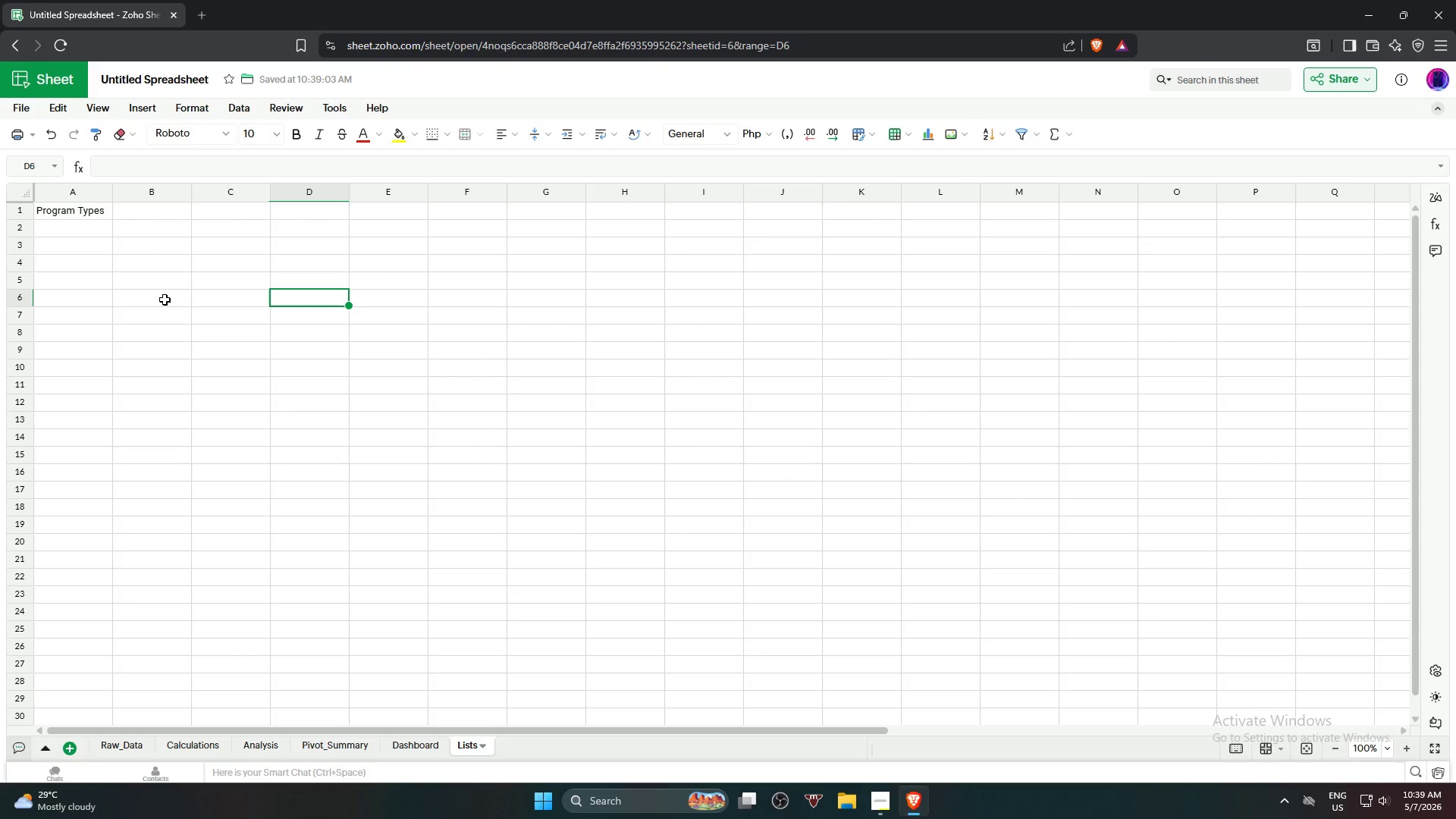 
left_click([48, 230])
 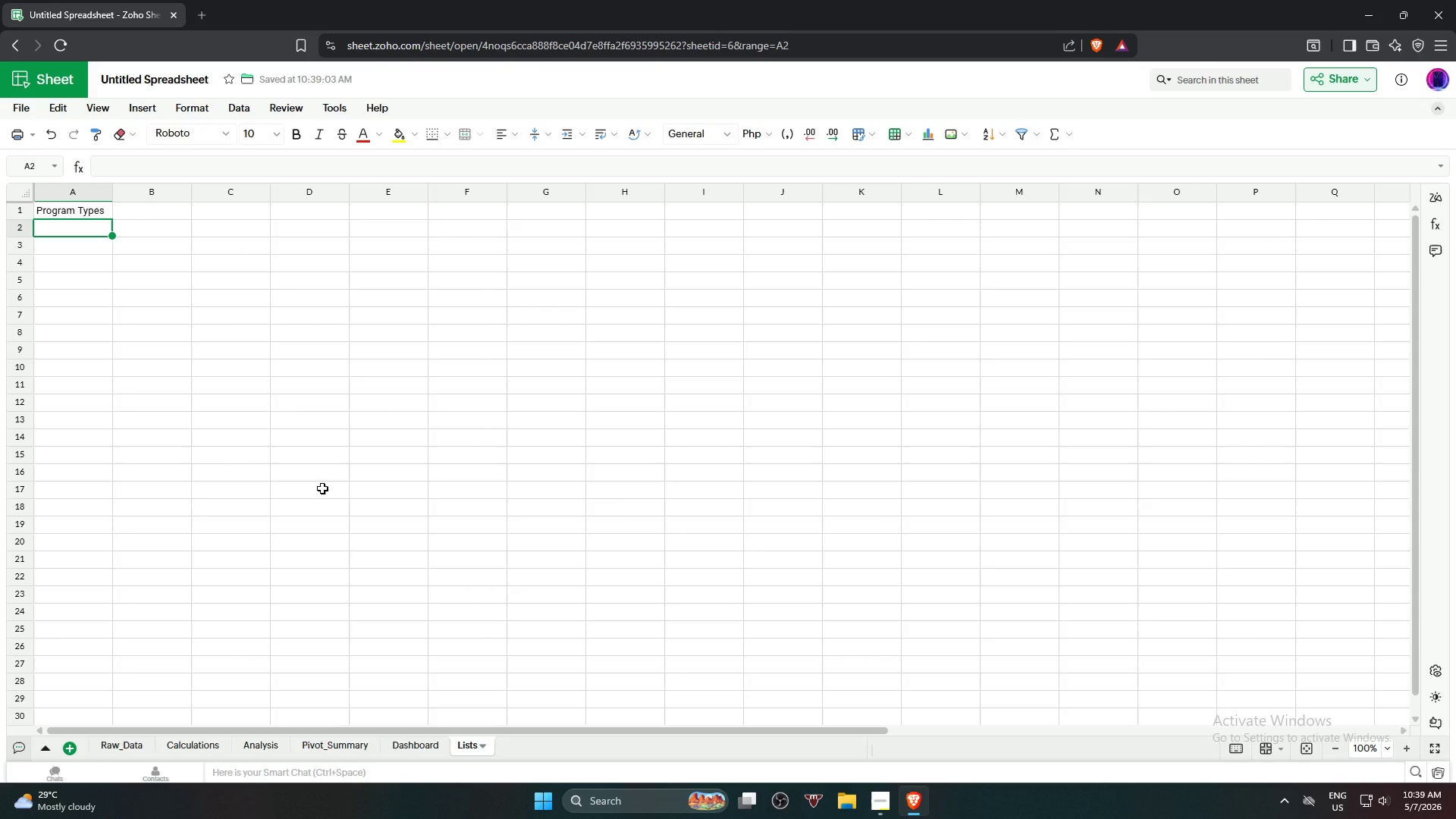 
wait(13.69)
 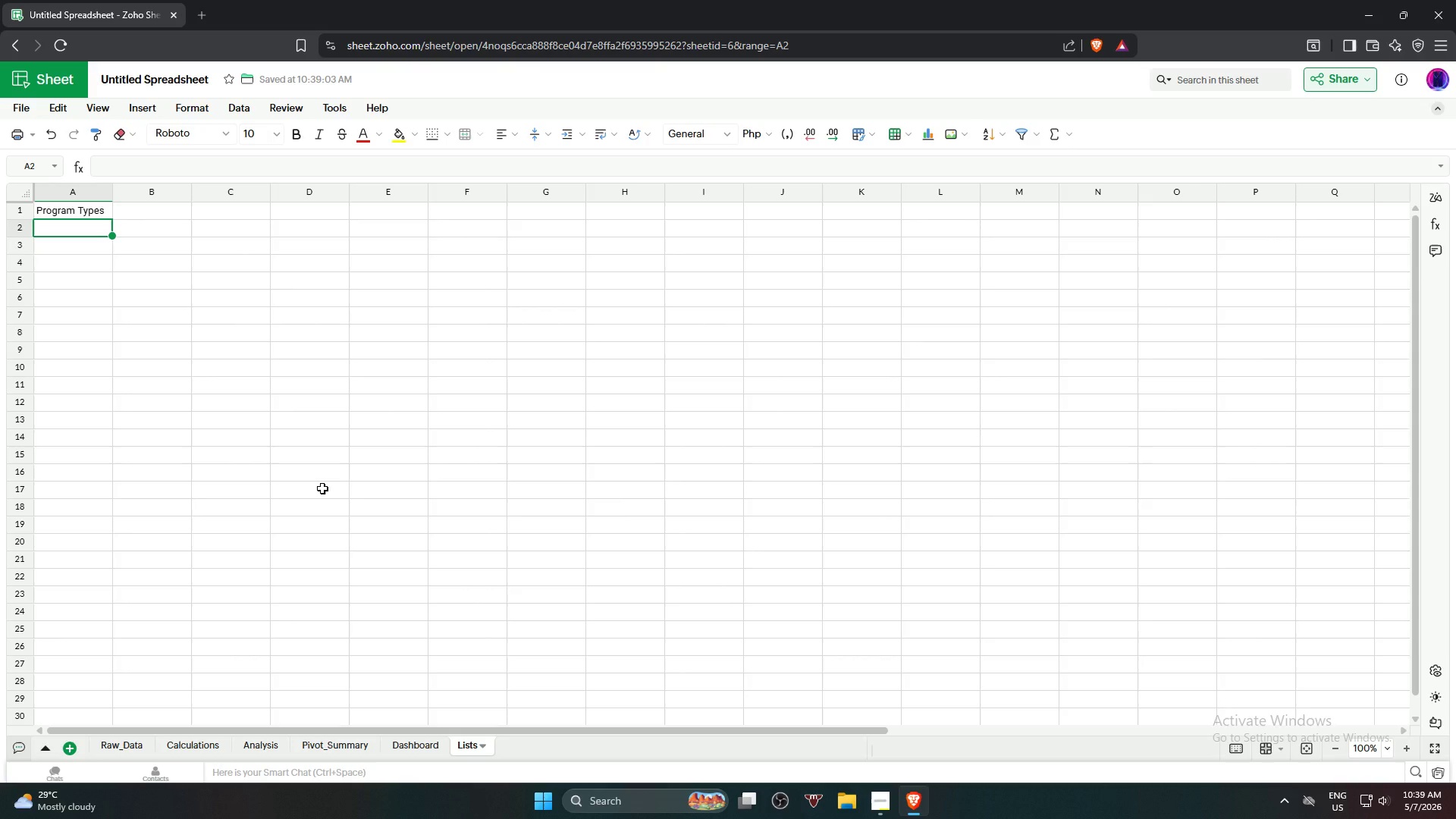 
key(Shift+C)
 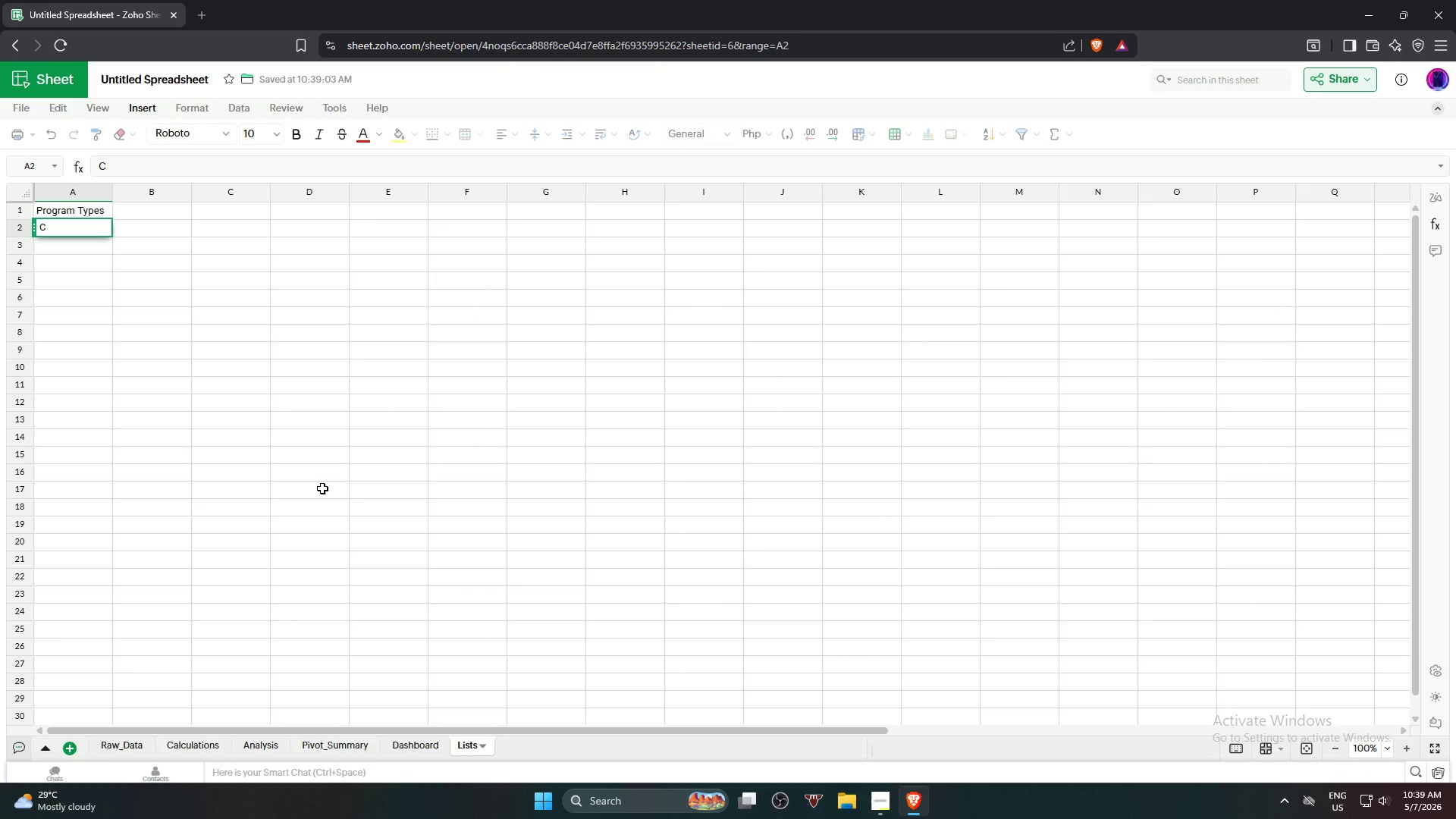 
wait(10.95)
 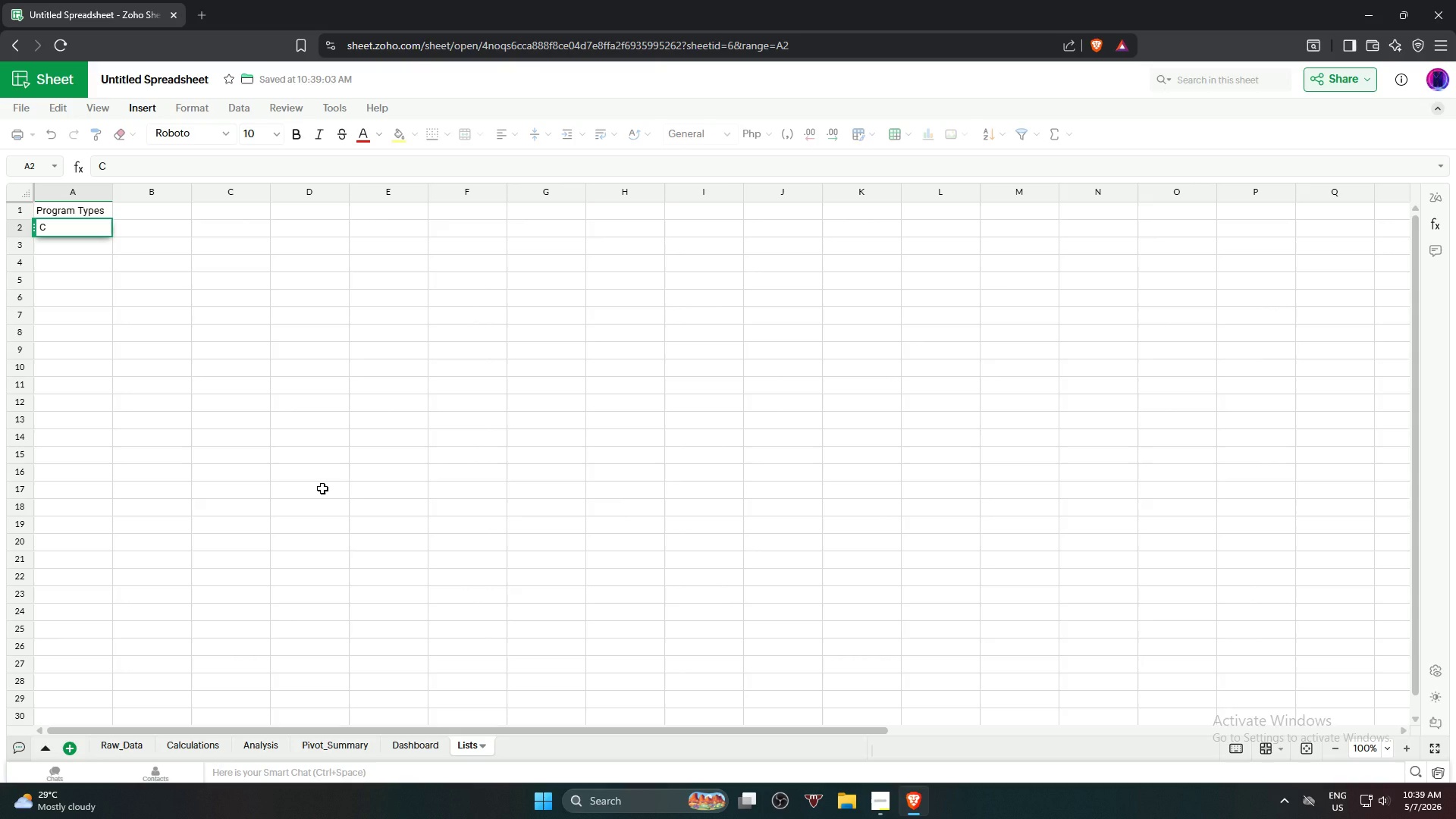 
type(lass )
 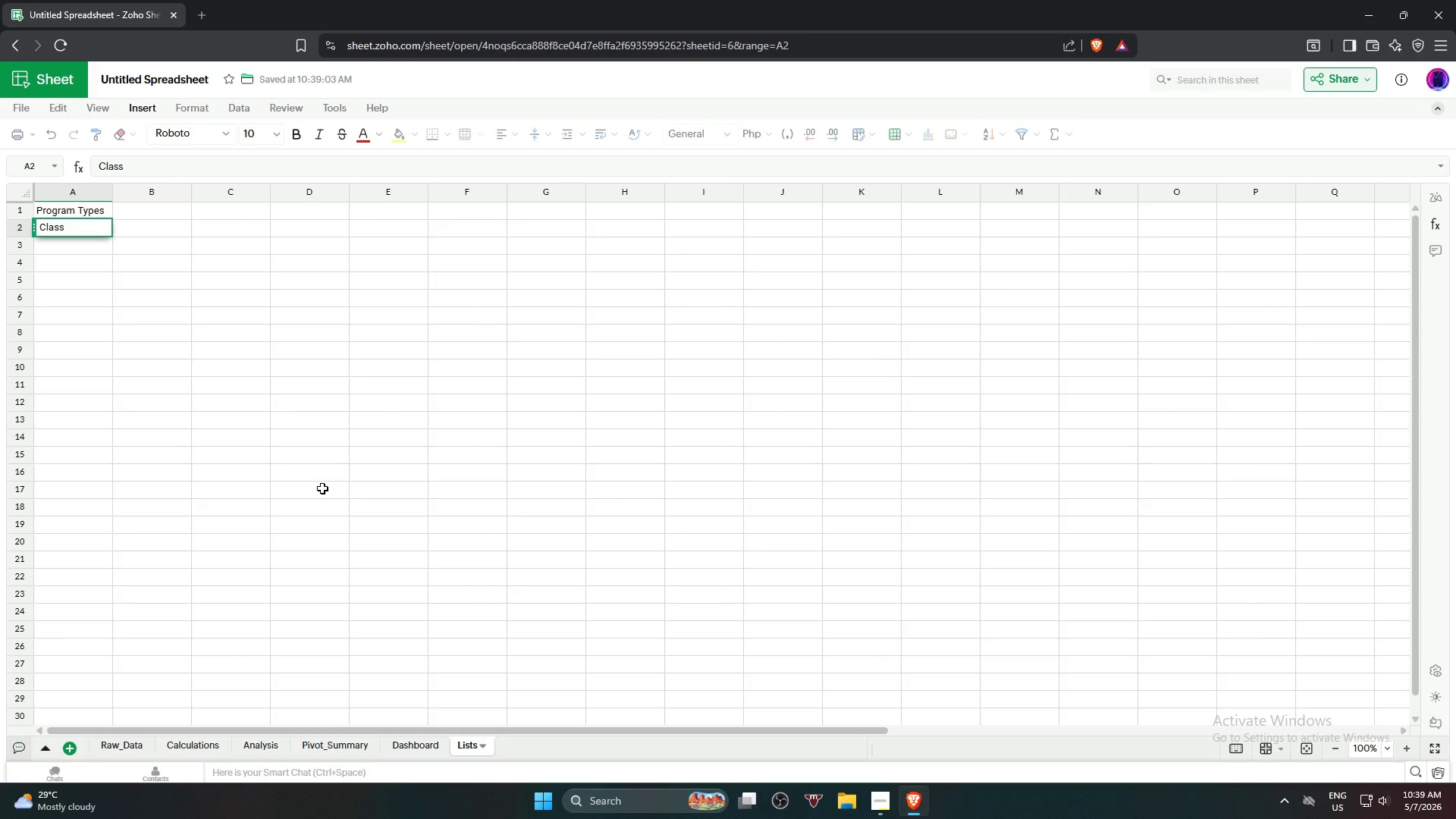 
key(Shift+A)
 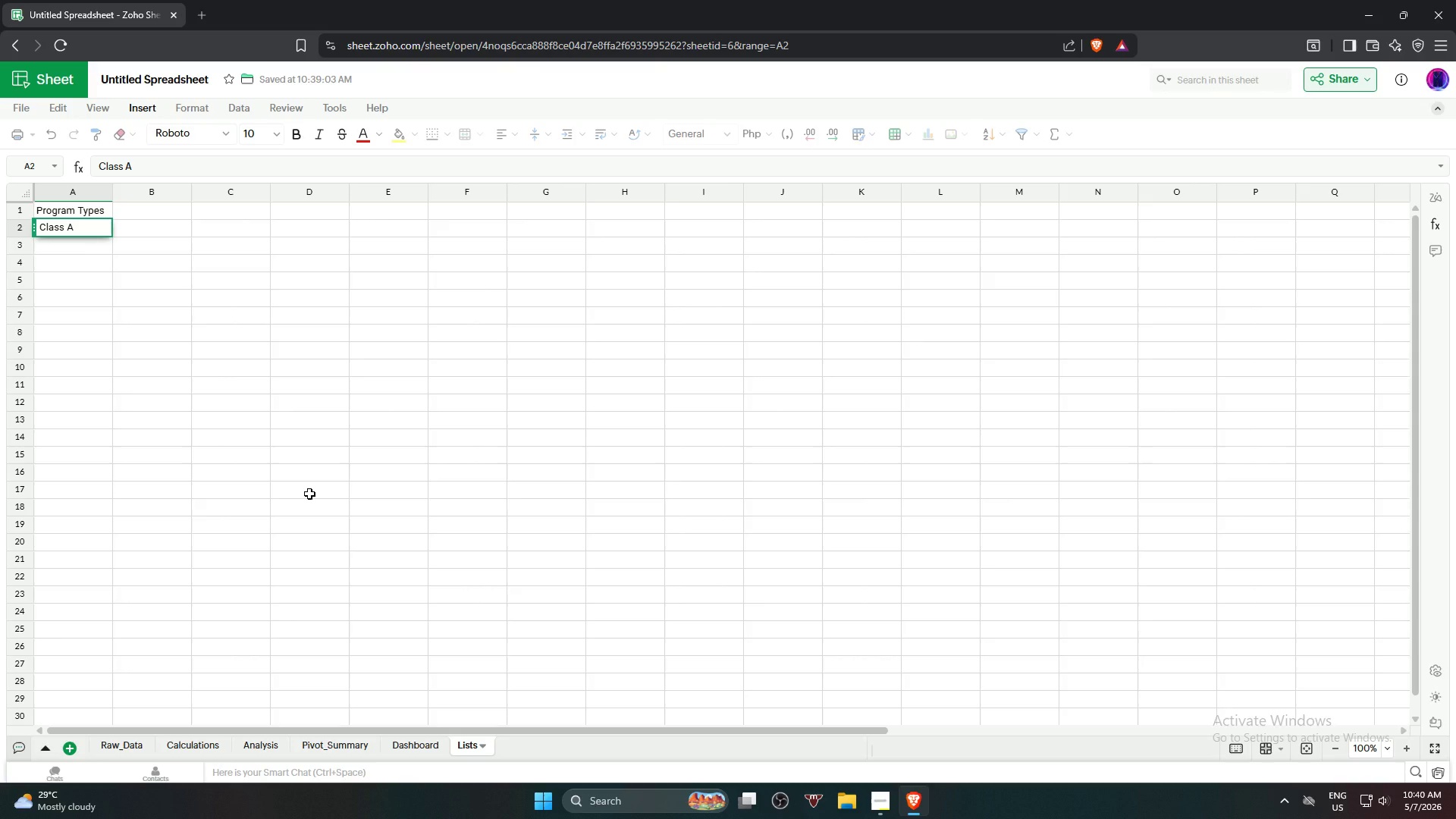 
wait(15.16)
 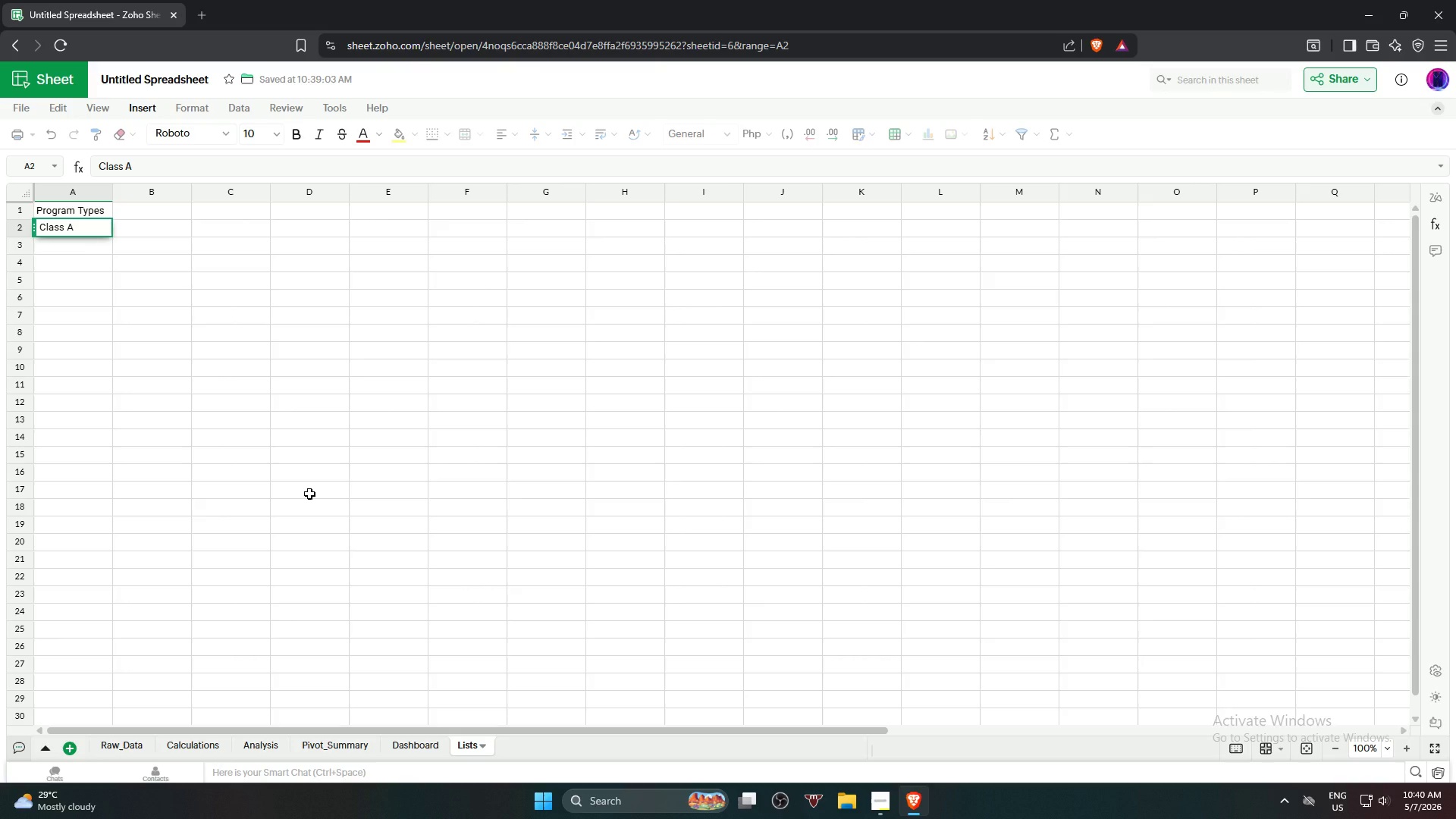 
key(Space)
 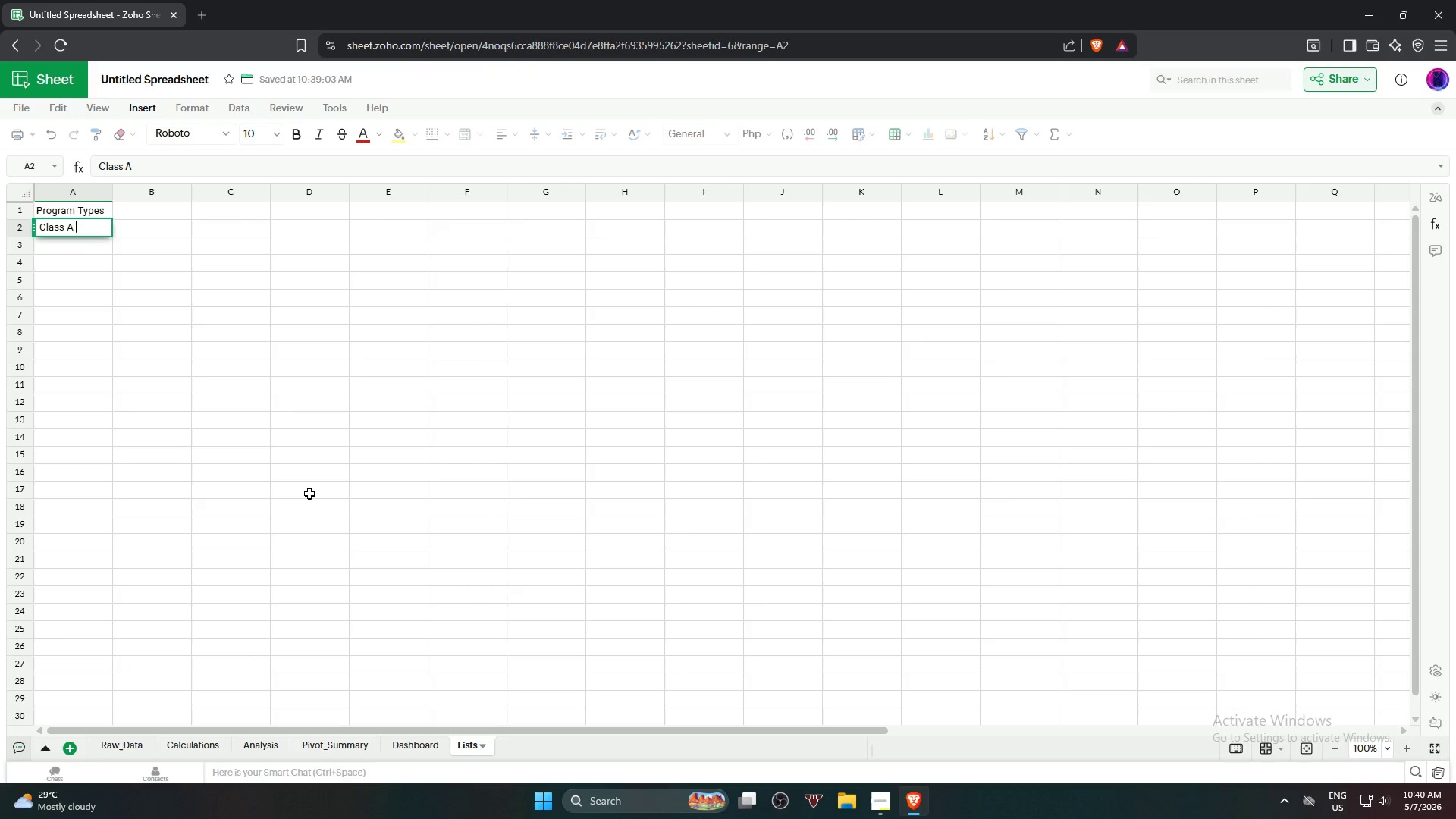 
hold_key(key=ShiftRight, duration=4.52)
 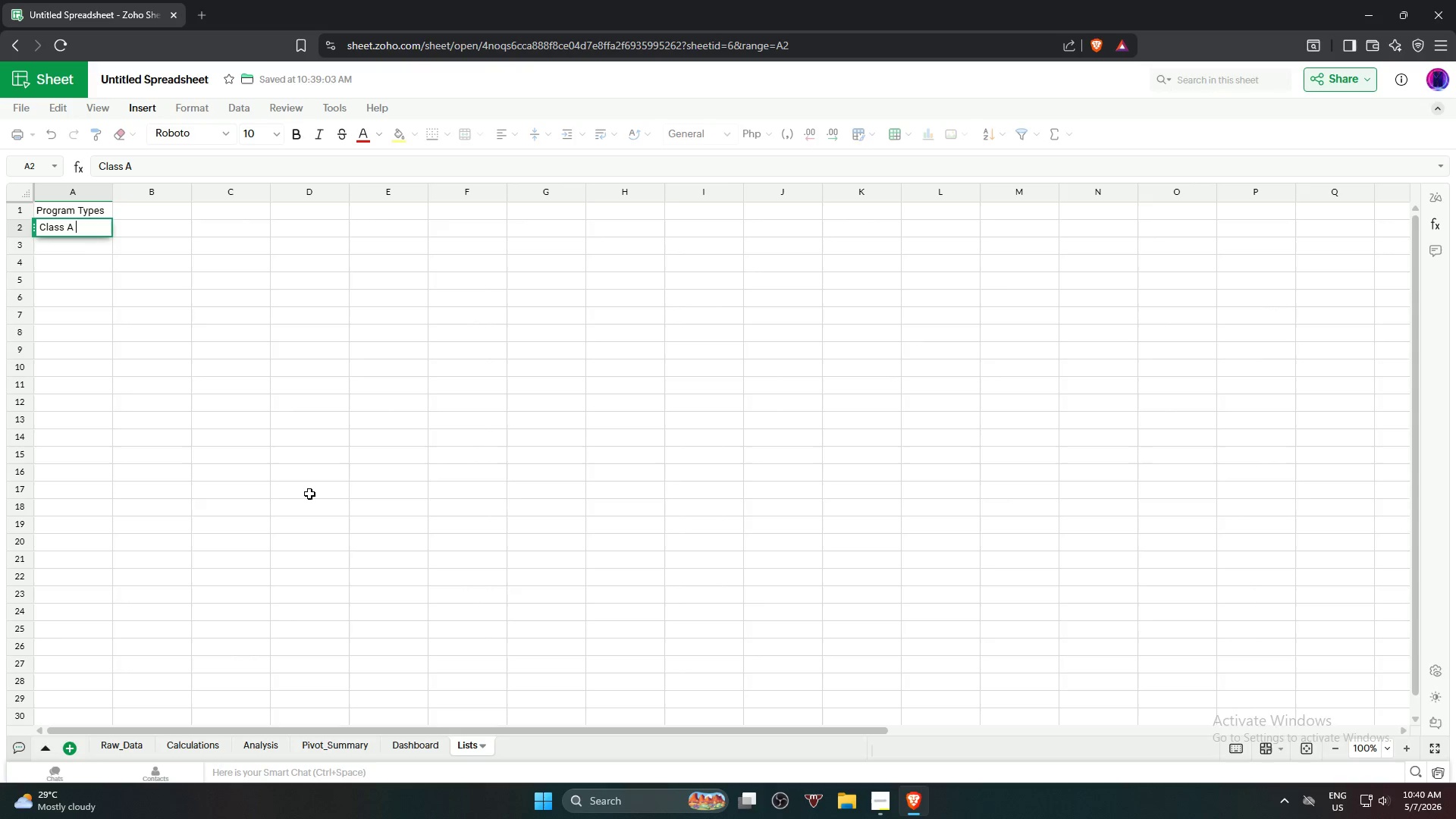 
type(CDL)
 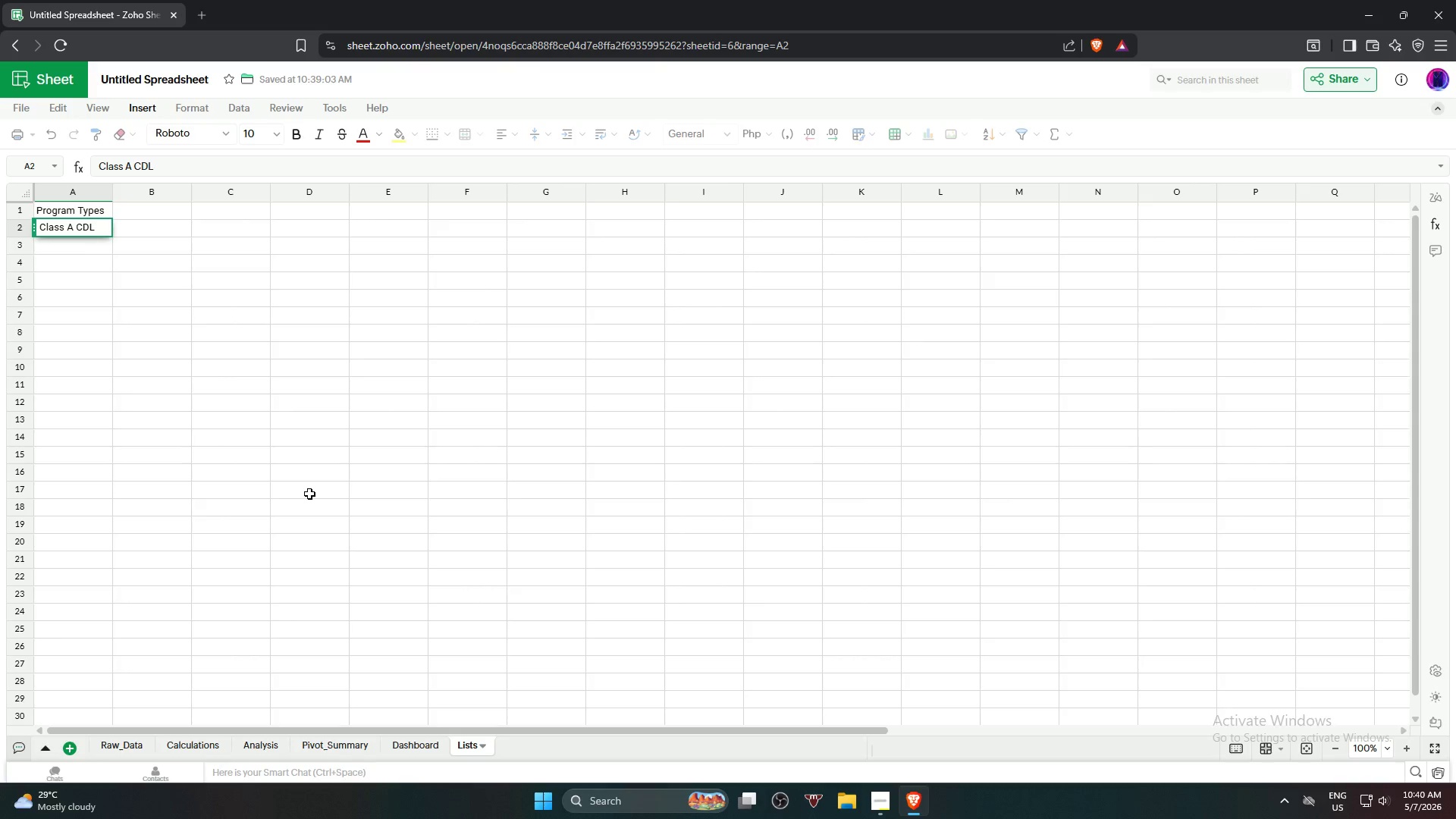 
key(ArrowDown)
 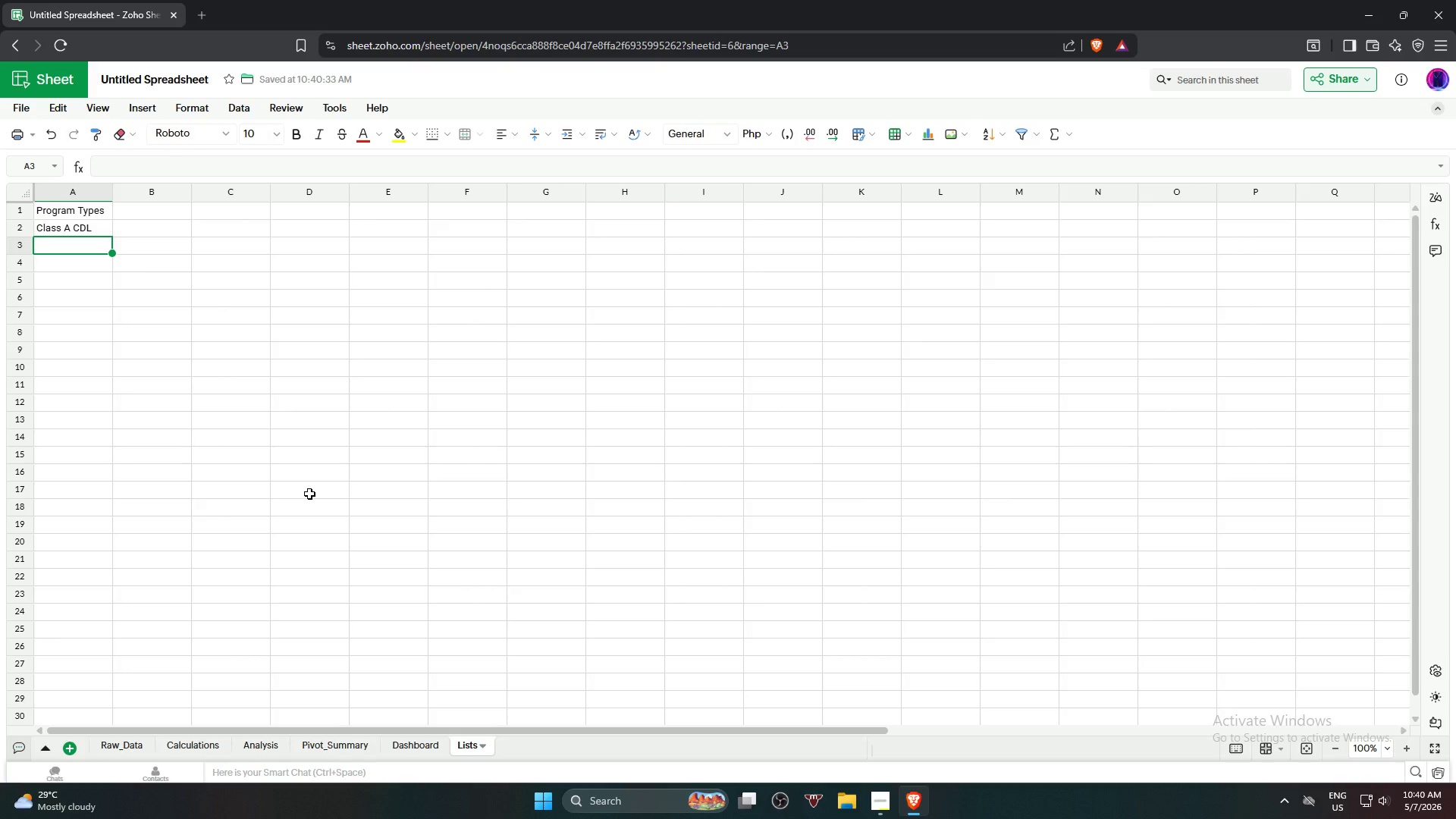 
type(CL)
key(Backspace)
key(Backspace)
type(lass B)
 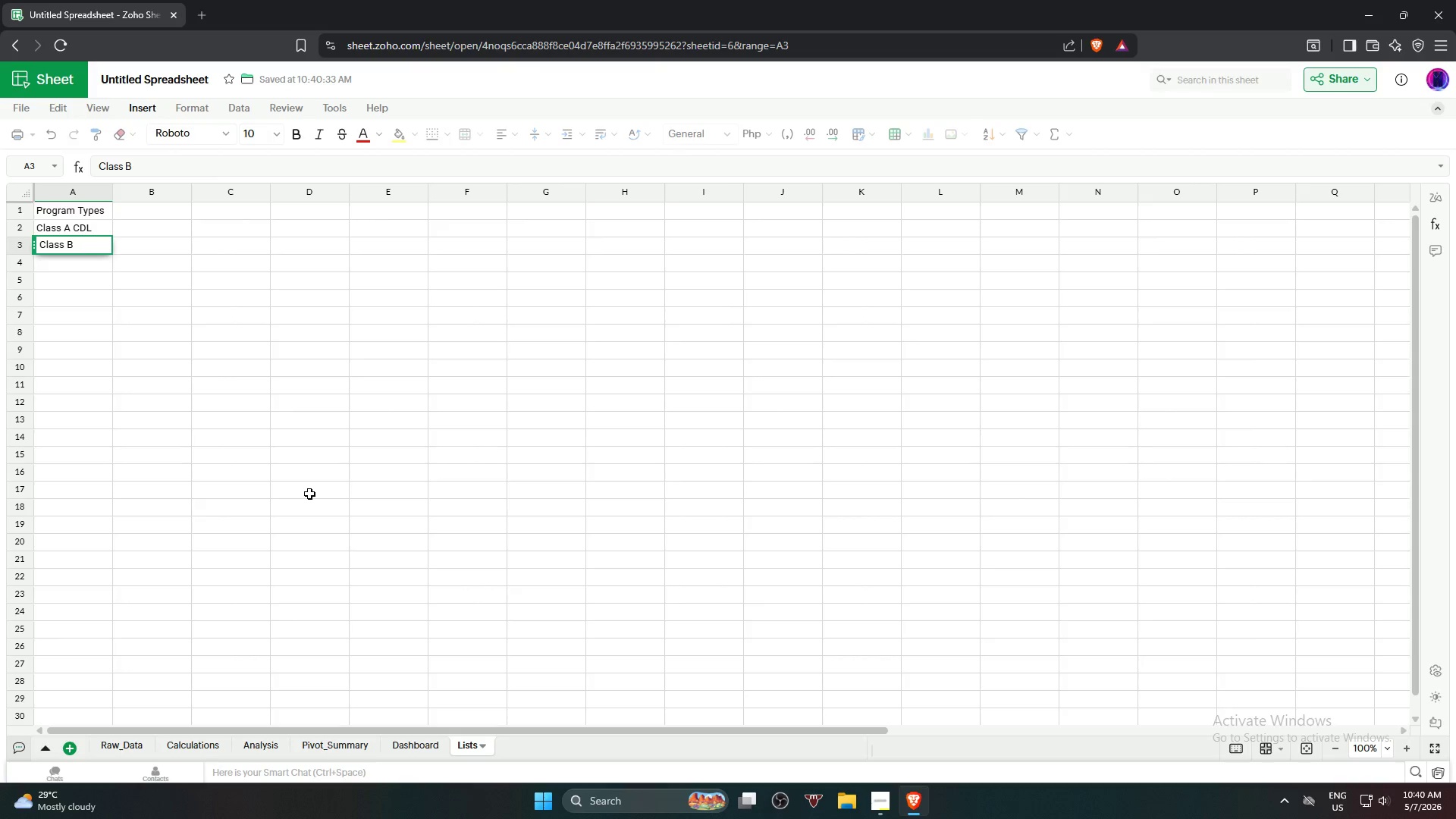 
type( CDL)
 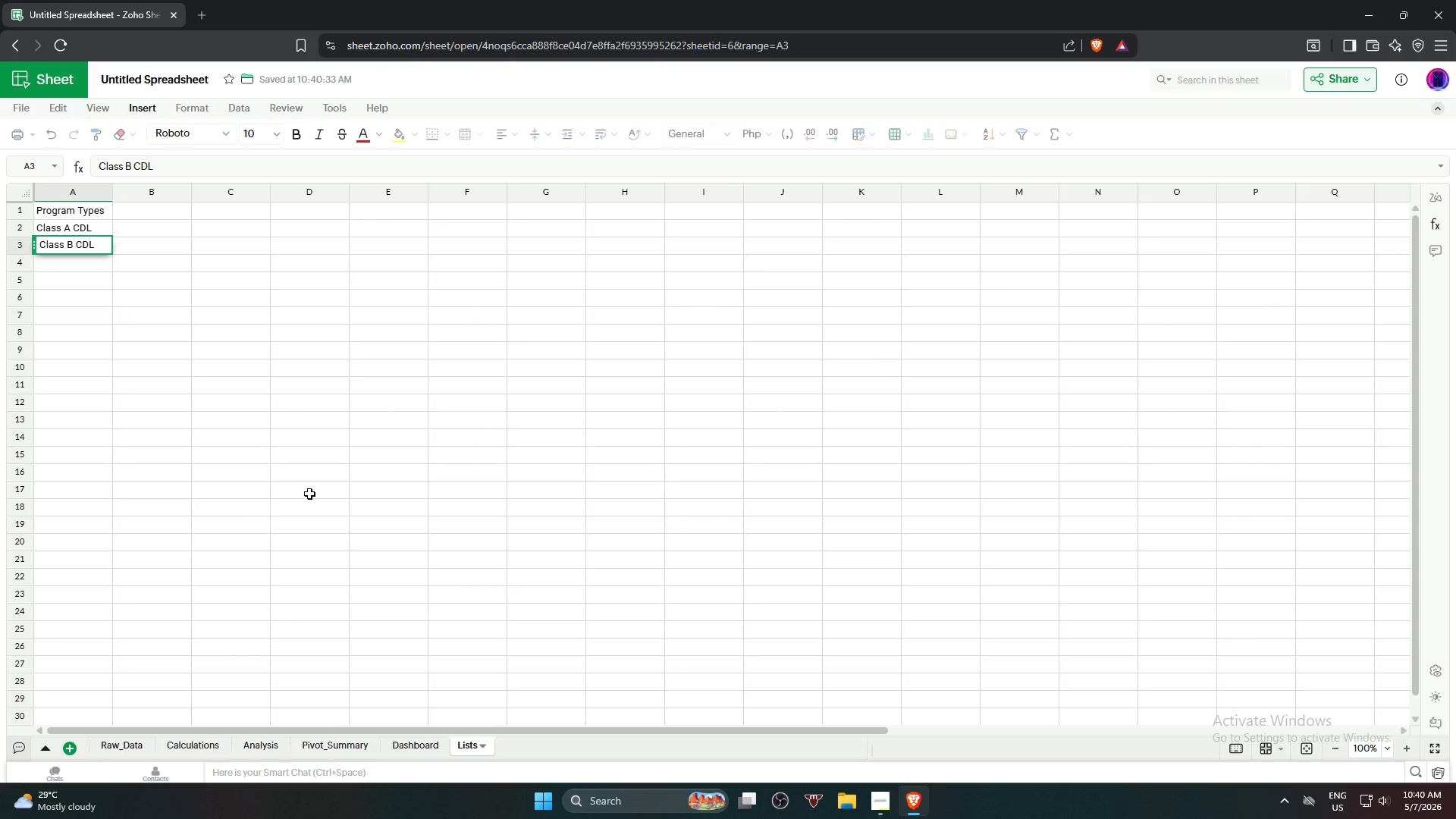 
wait(134.17)
 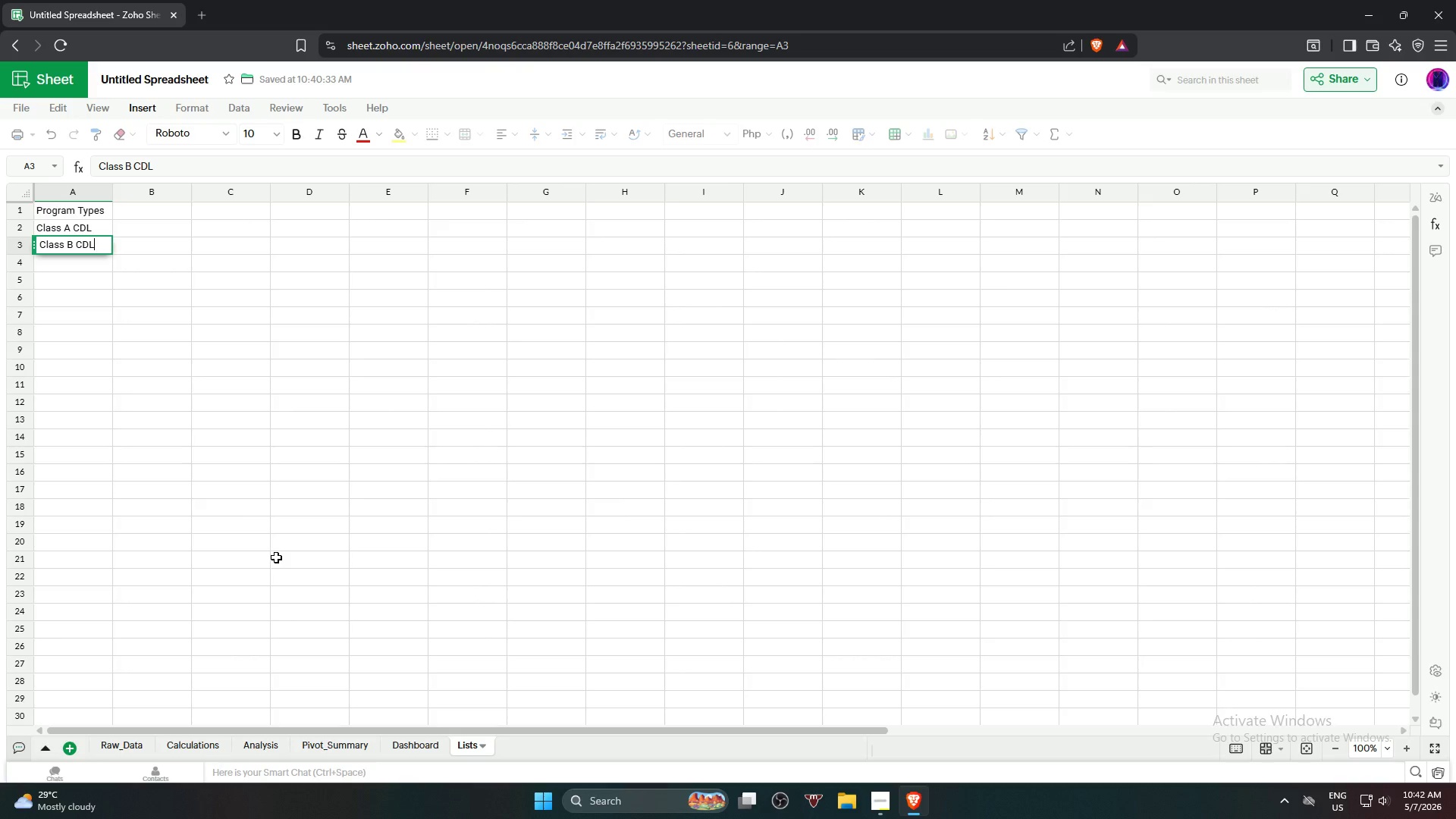 
key(Enter)
 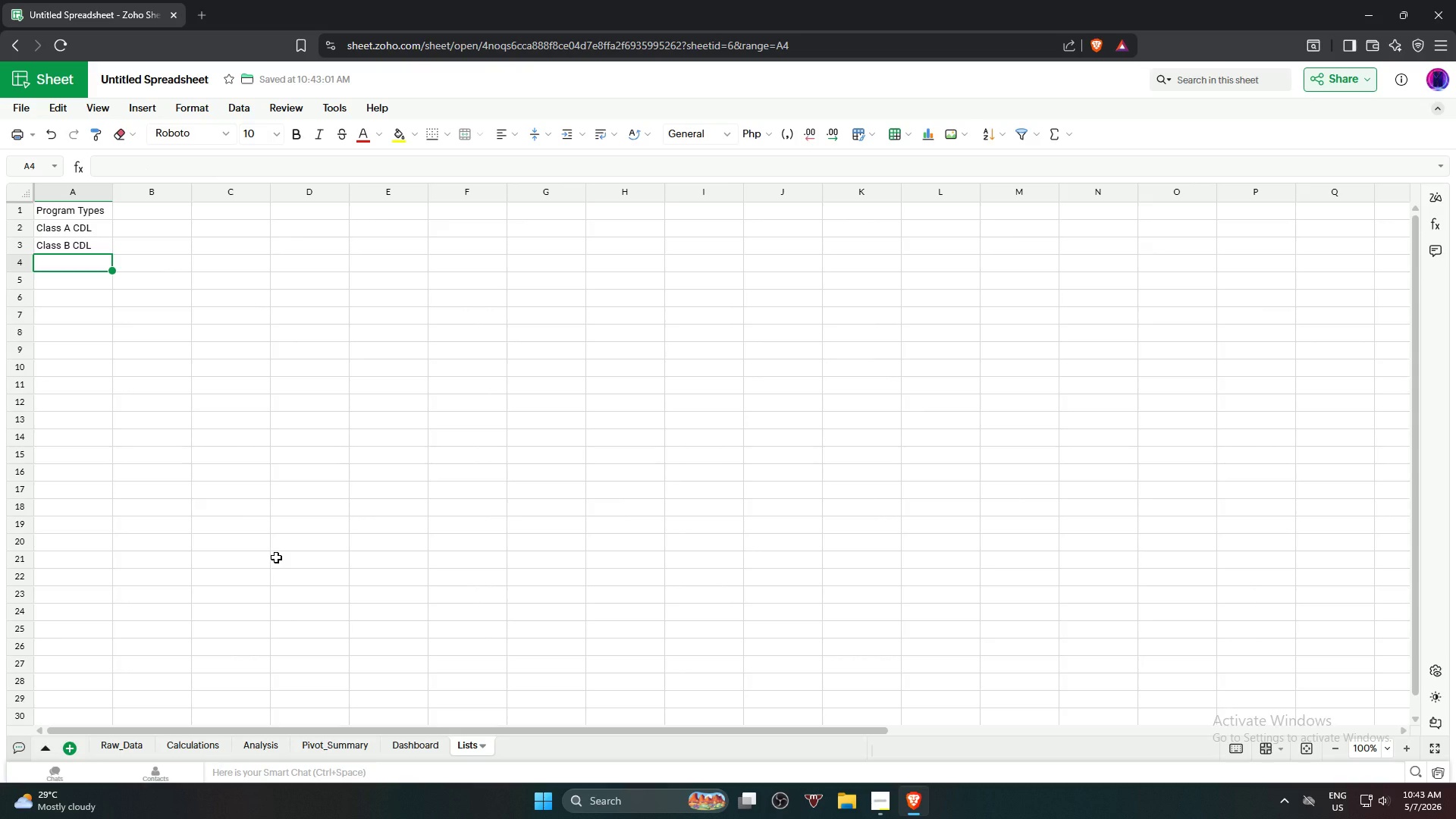 
key(Shift+E)
 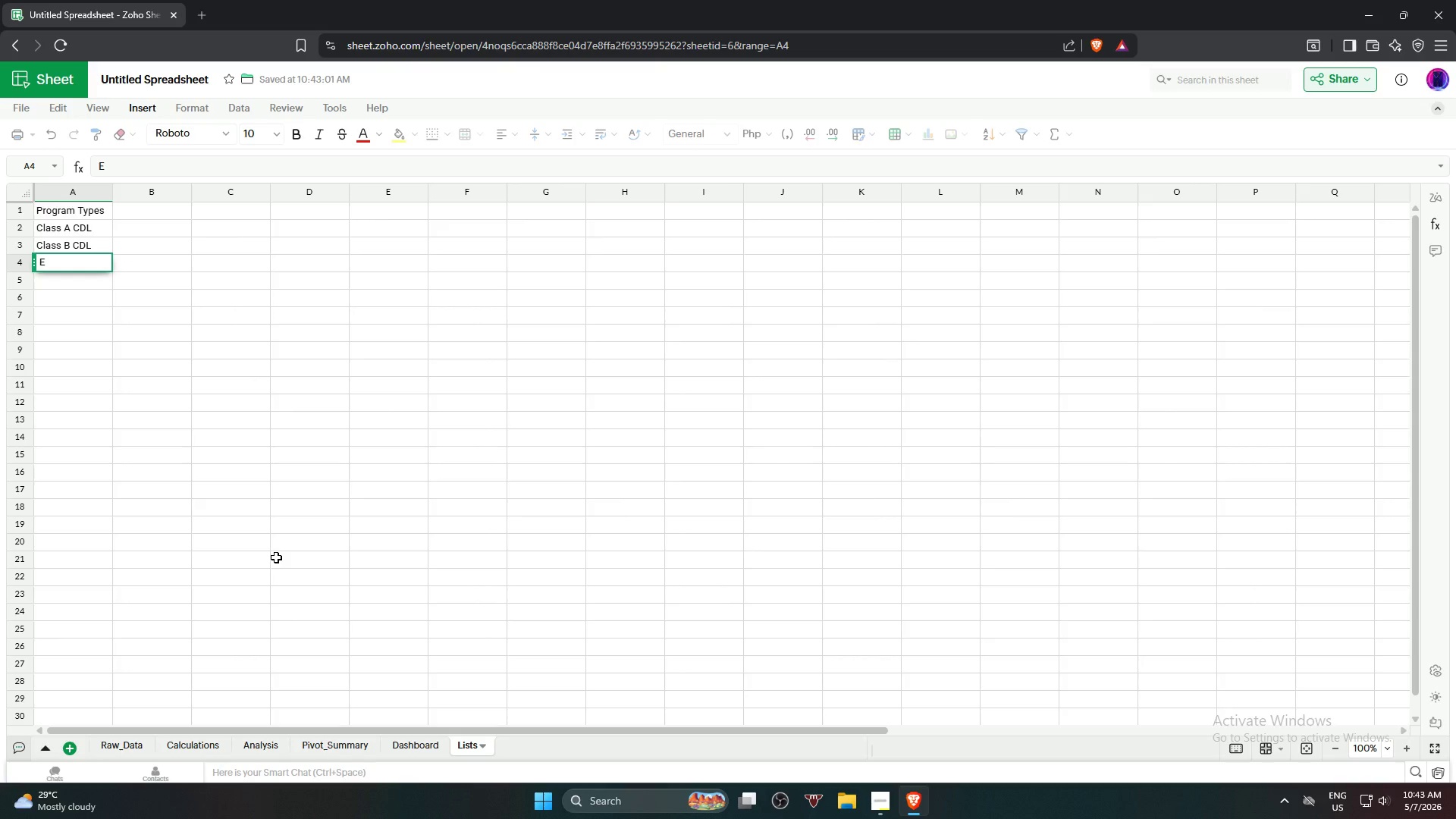 
wait(5.39)
 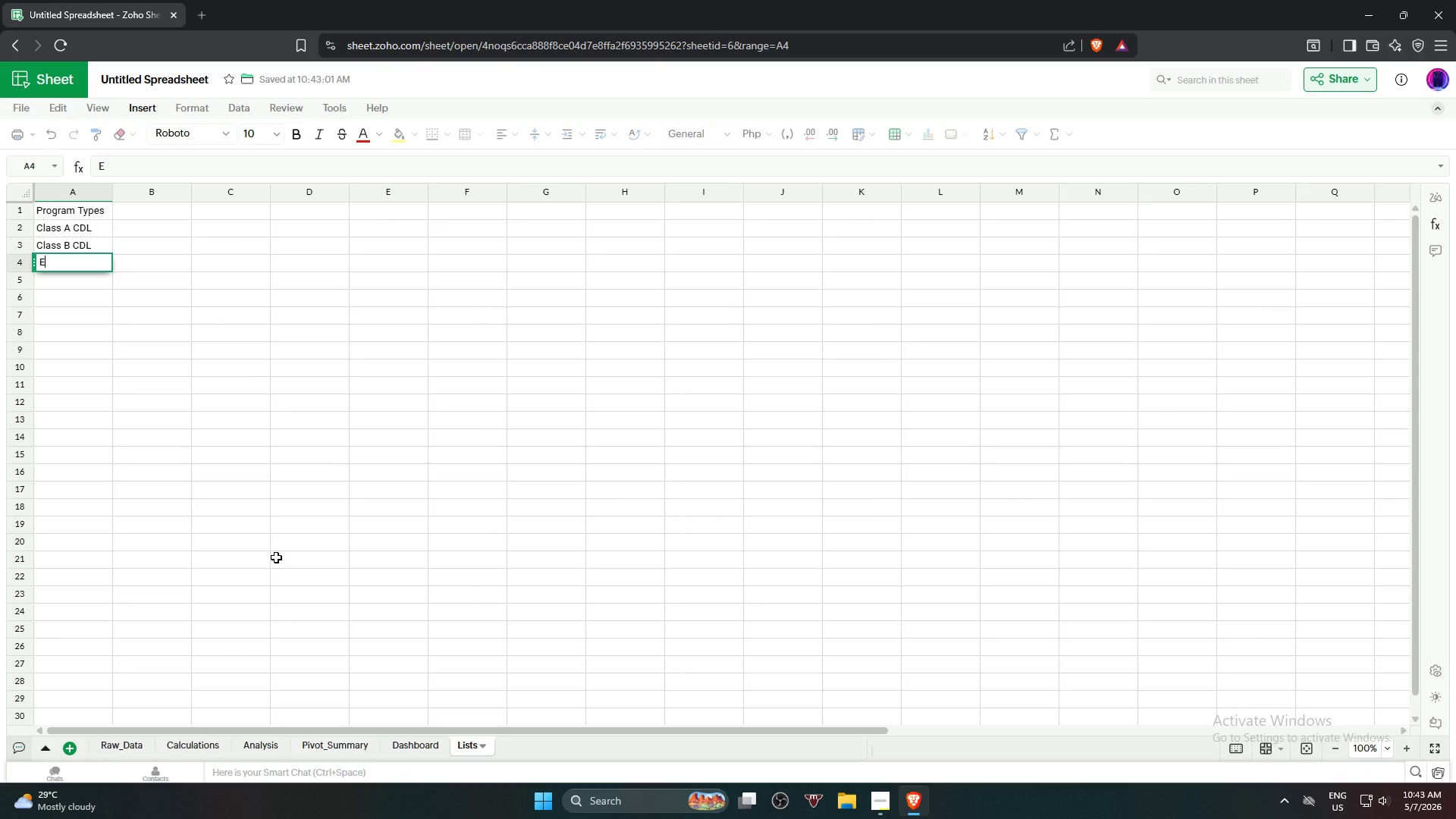 
type(xca)
 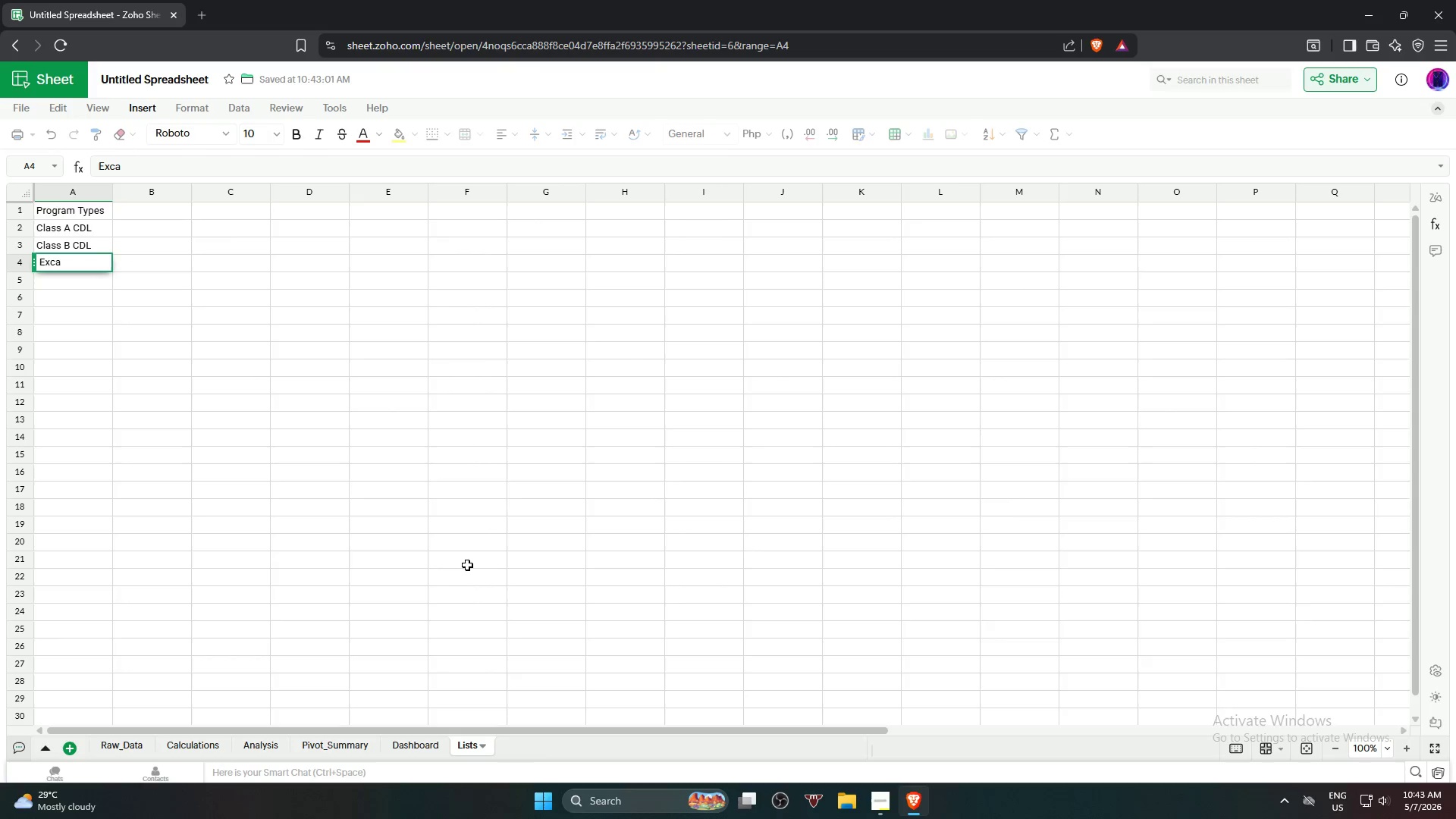 
wait(29.89)
 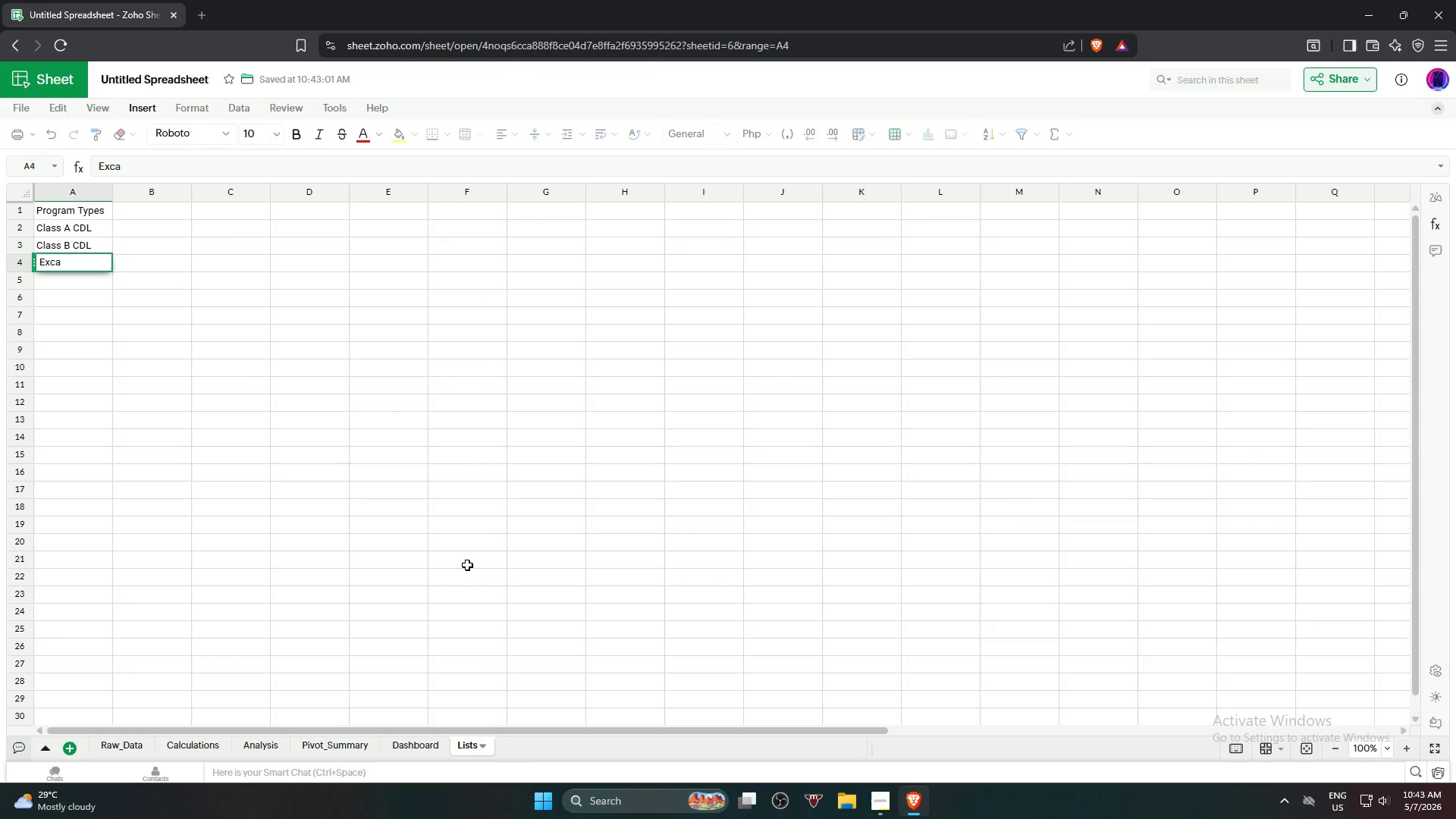 
type(vator)
 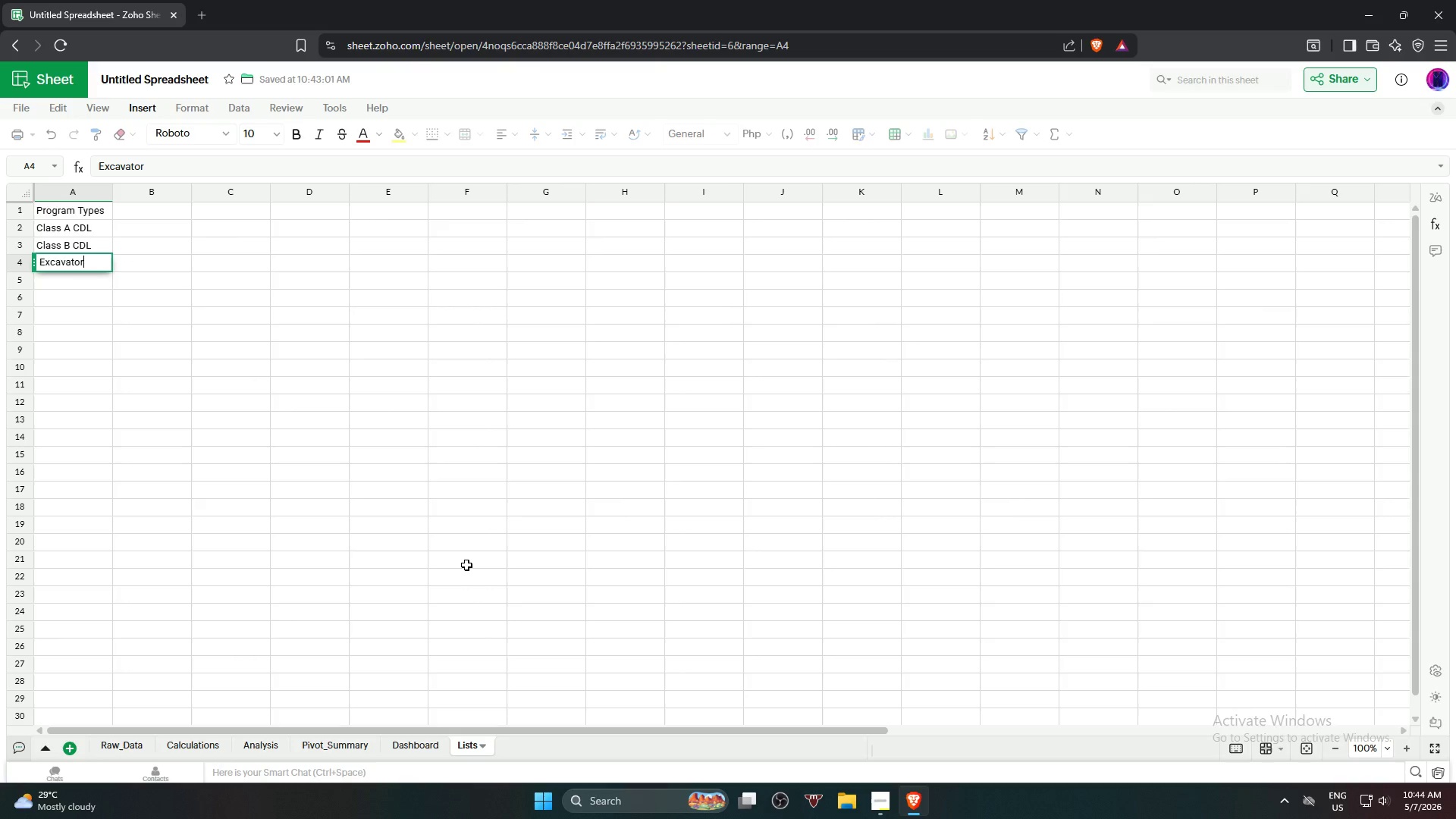 
wait(29.69)
 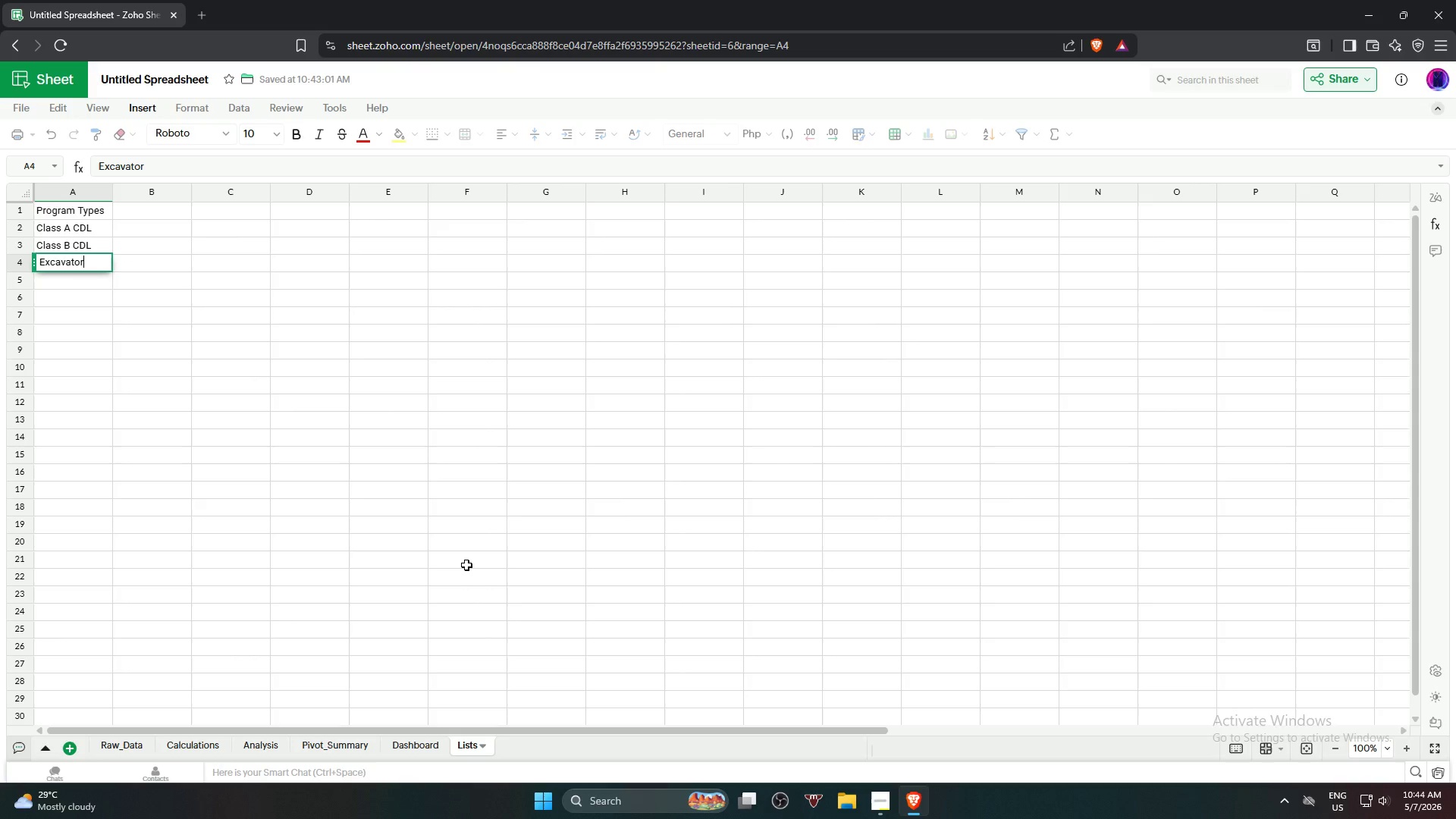 
type( Cer)
 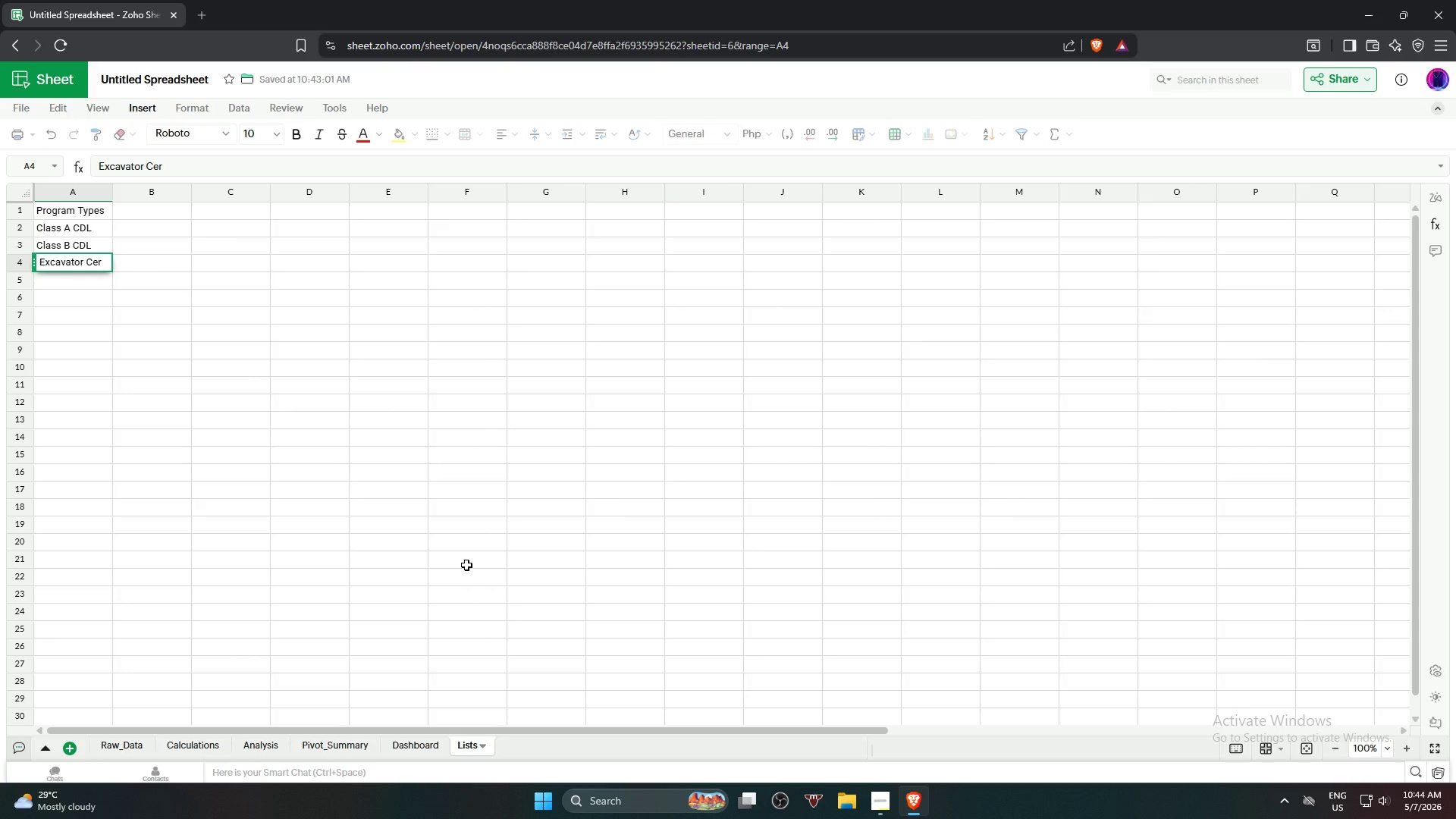 
type(ti)
 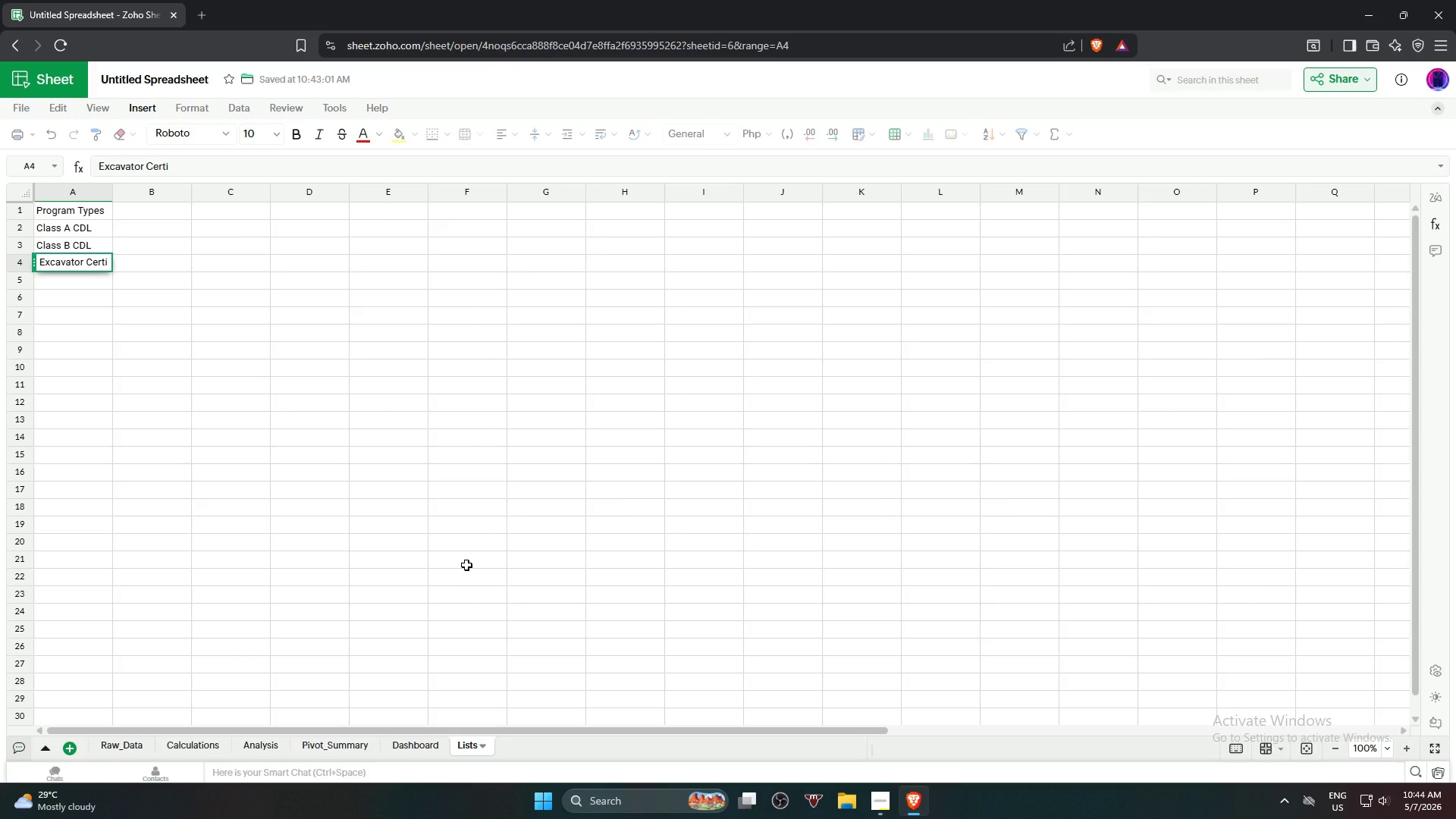 
type(fication)
 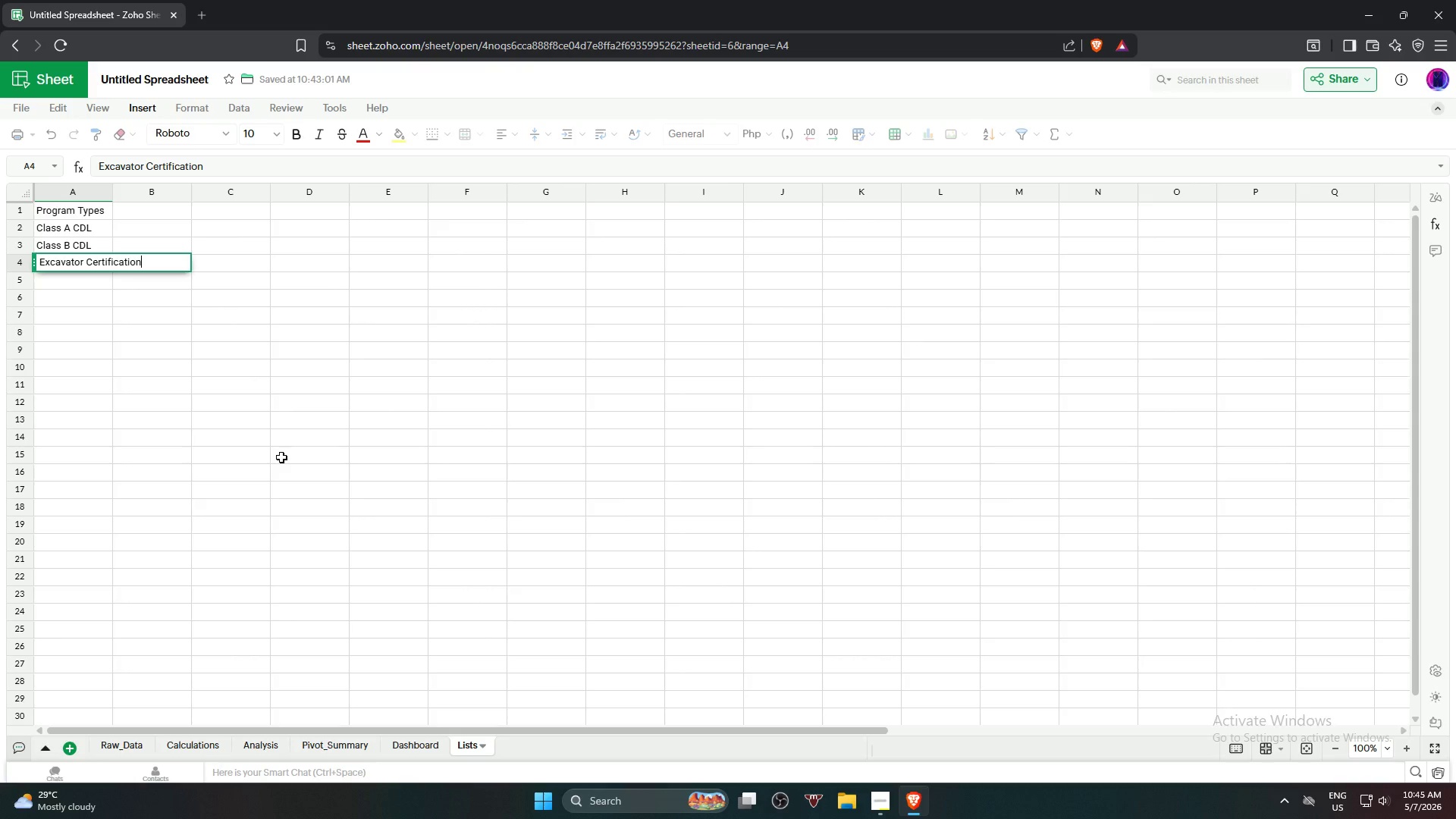 
wait(63.75)
 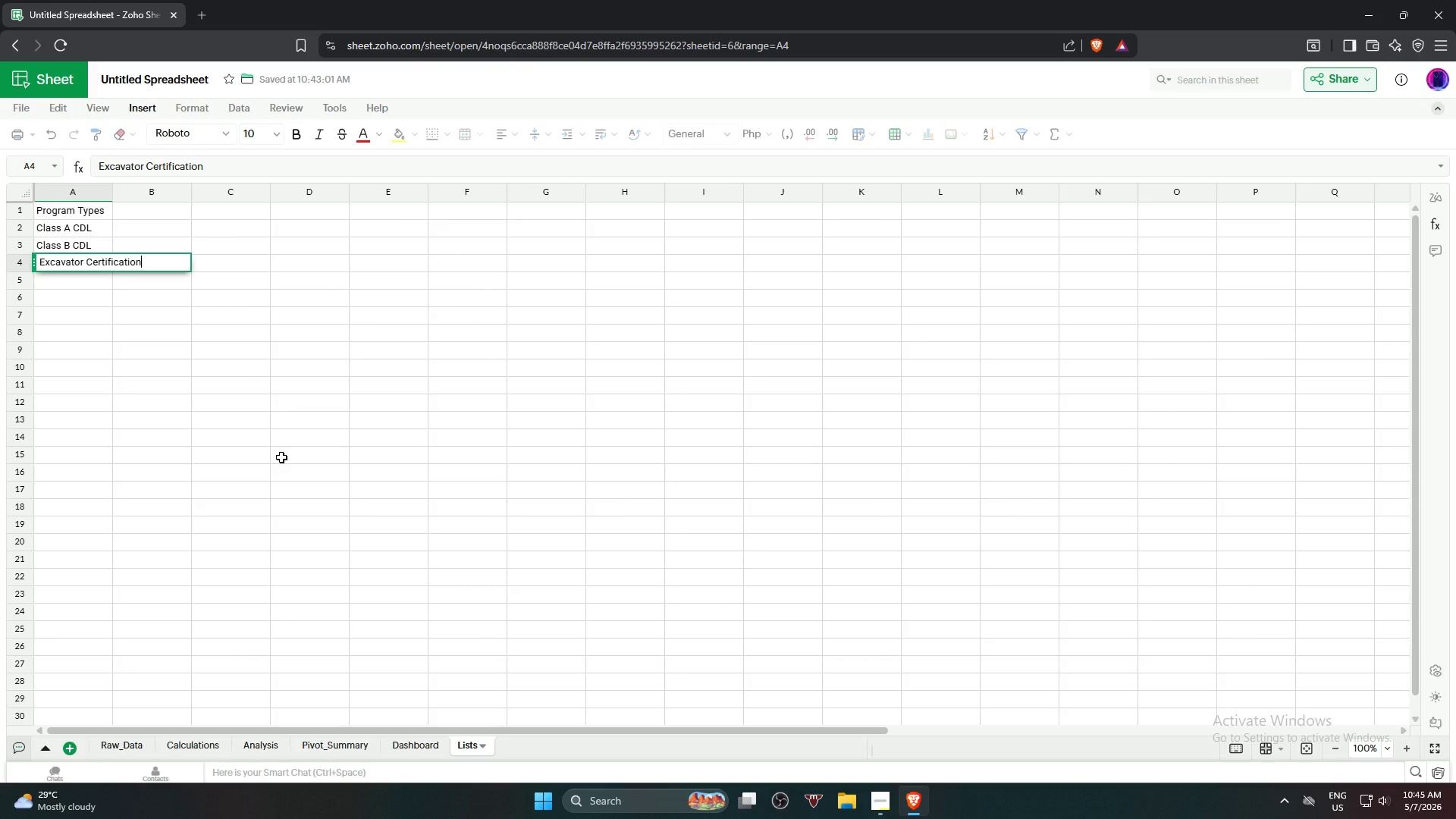 
key(NumpadEnter)
 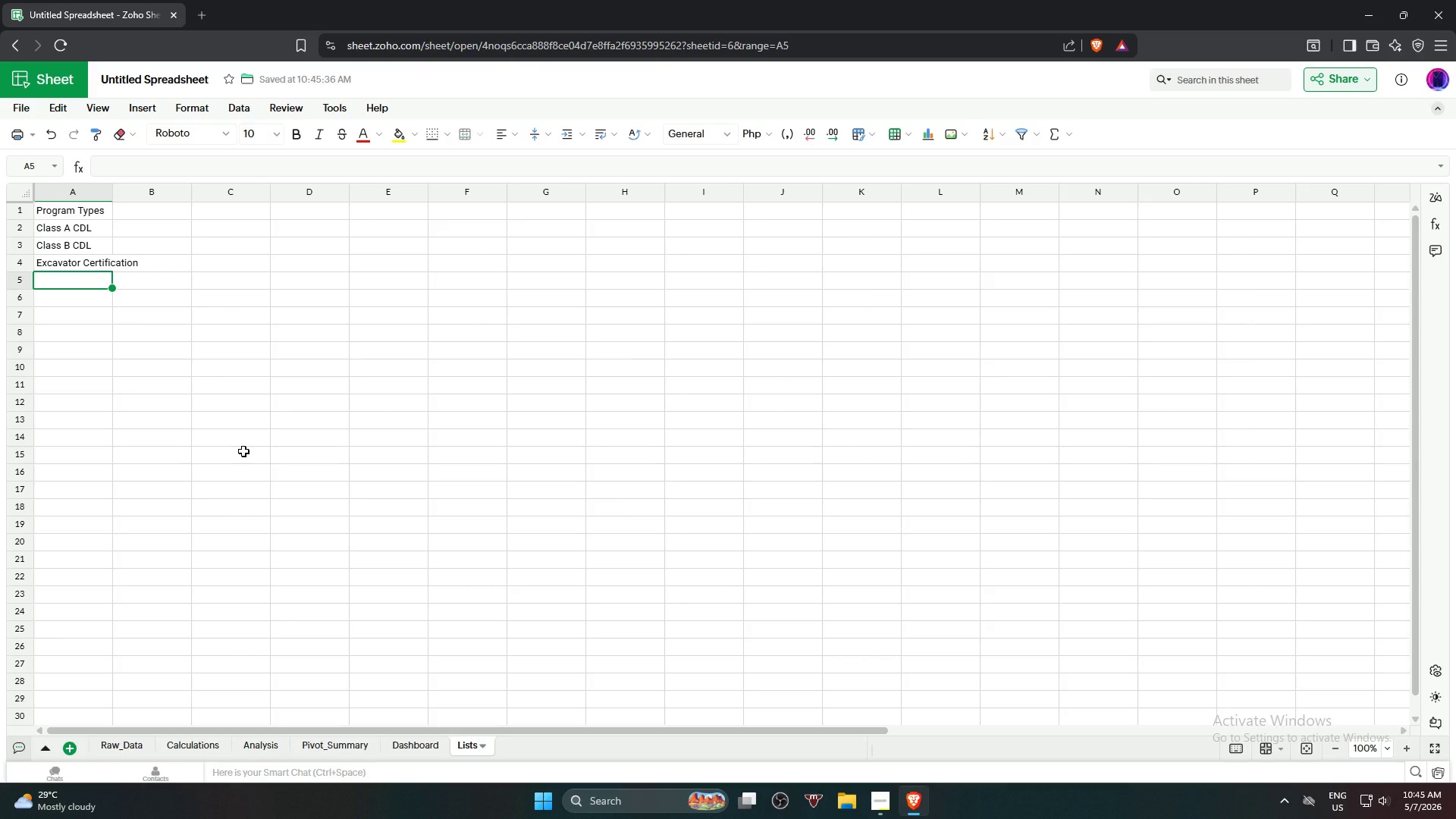 
wait(6.91)
 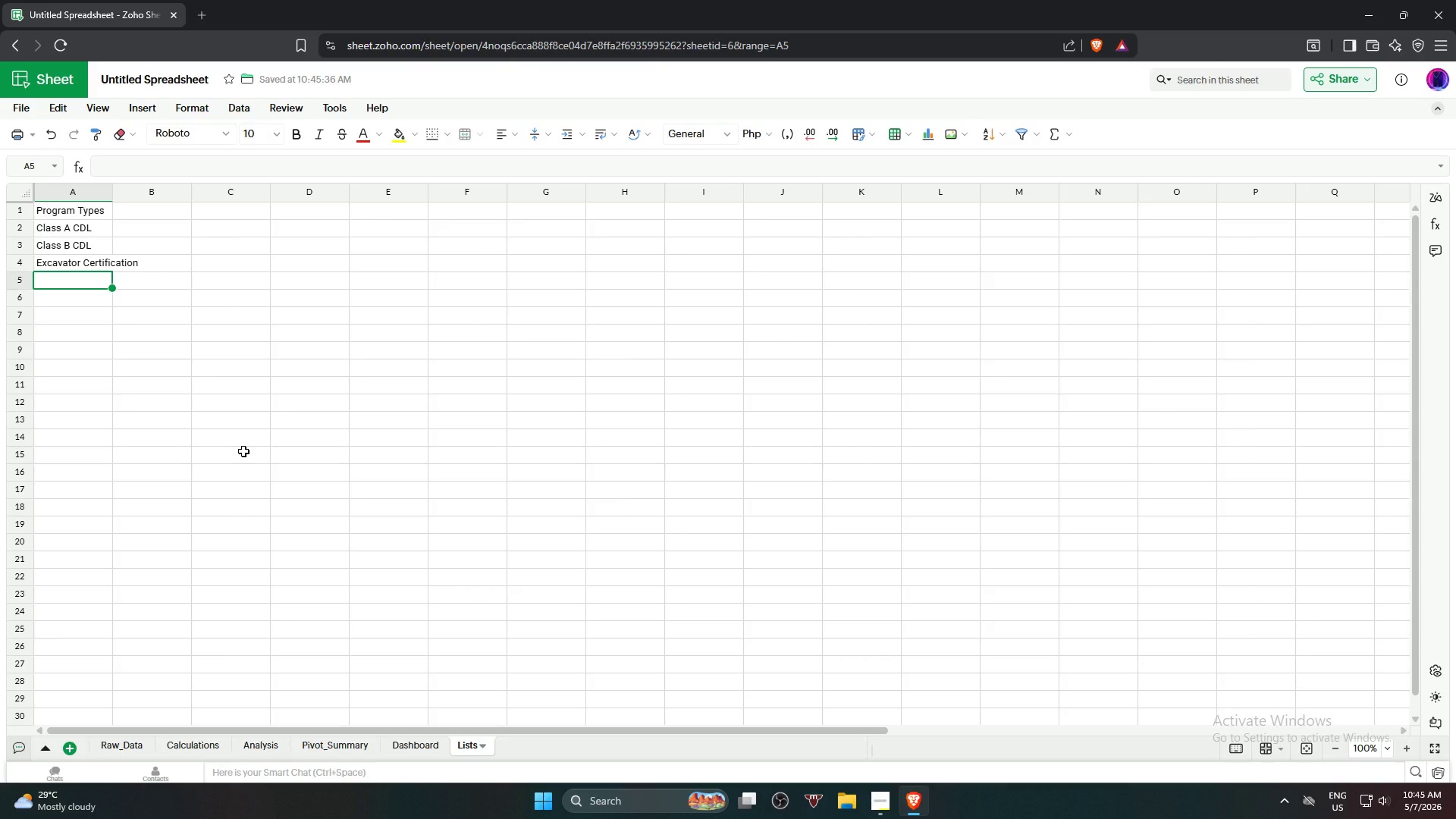 
type(Cran)
 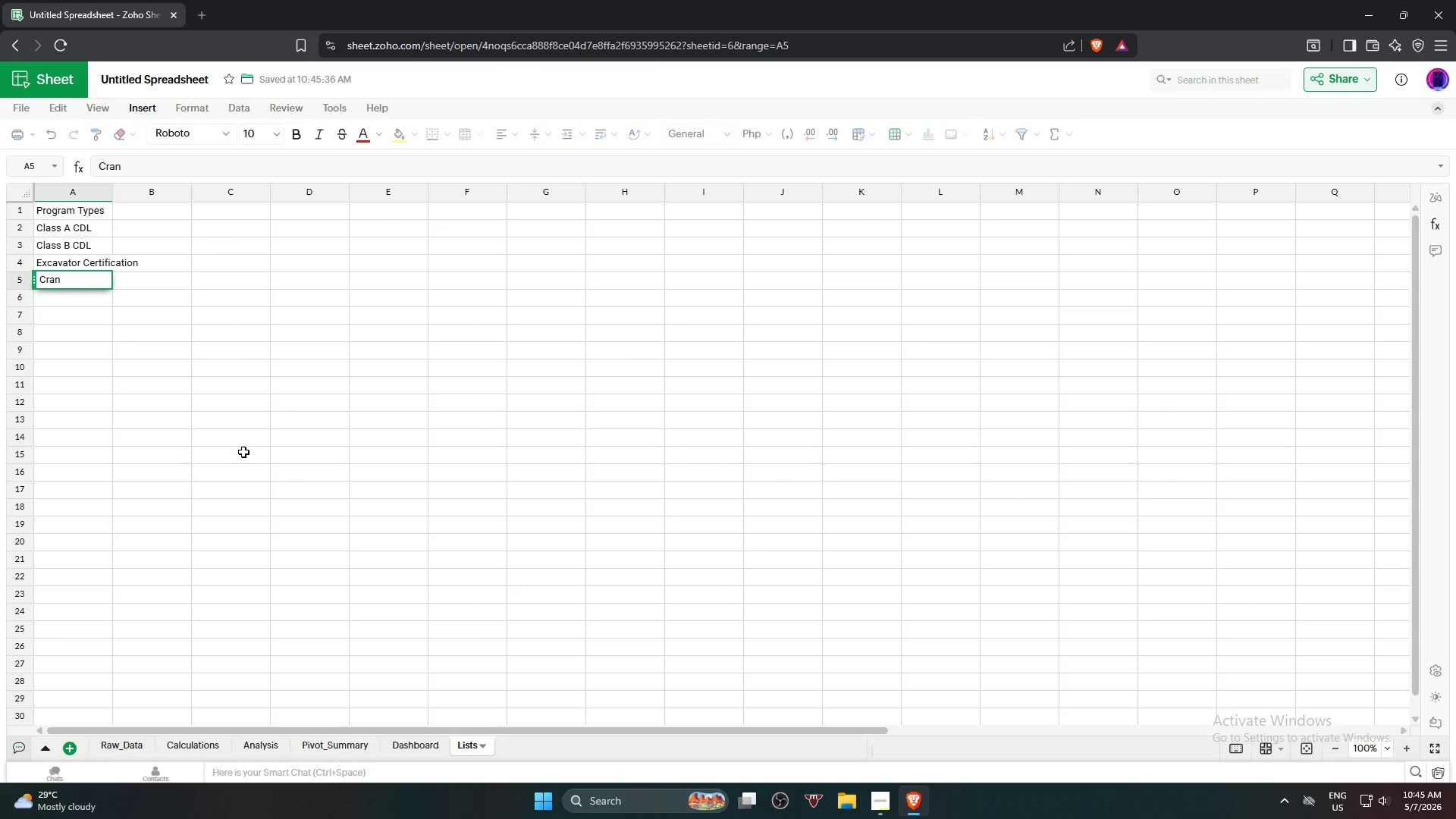 
wait(6.62)
 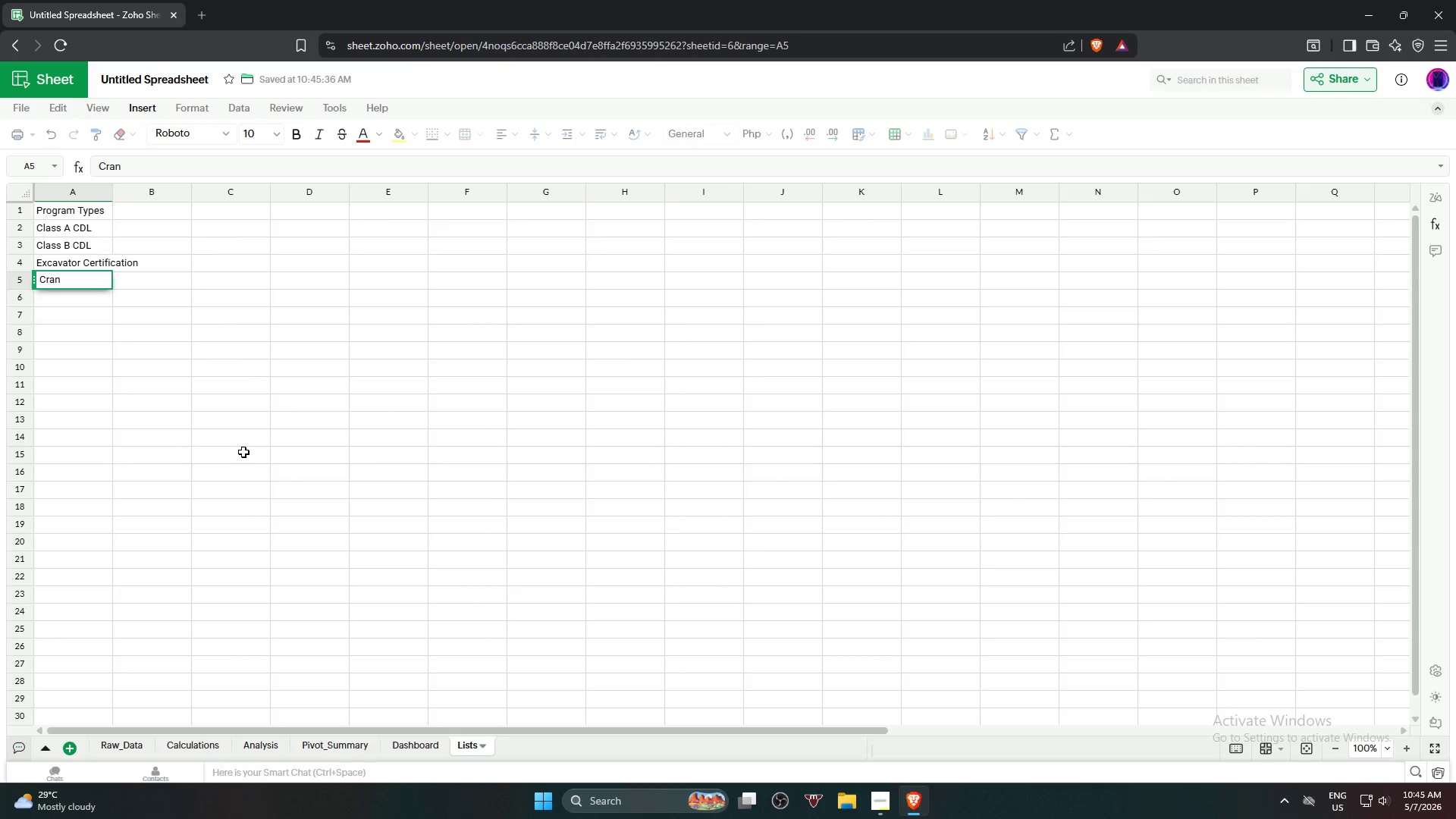 
type(e Certifi)
 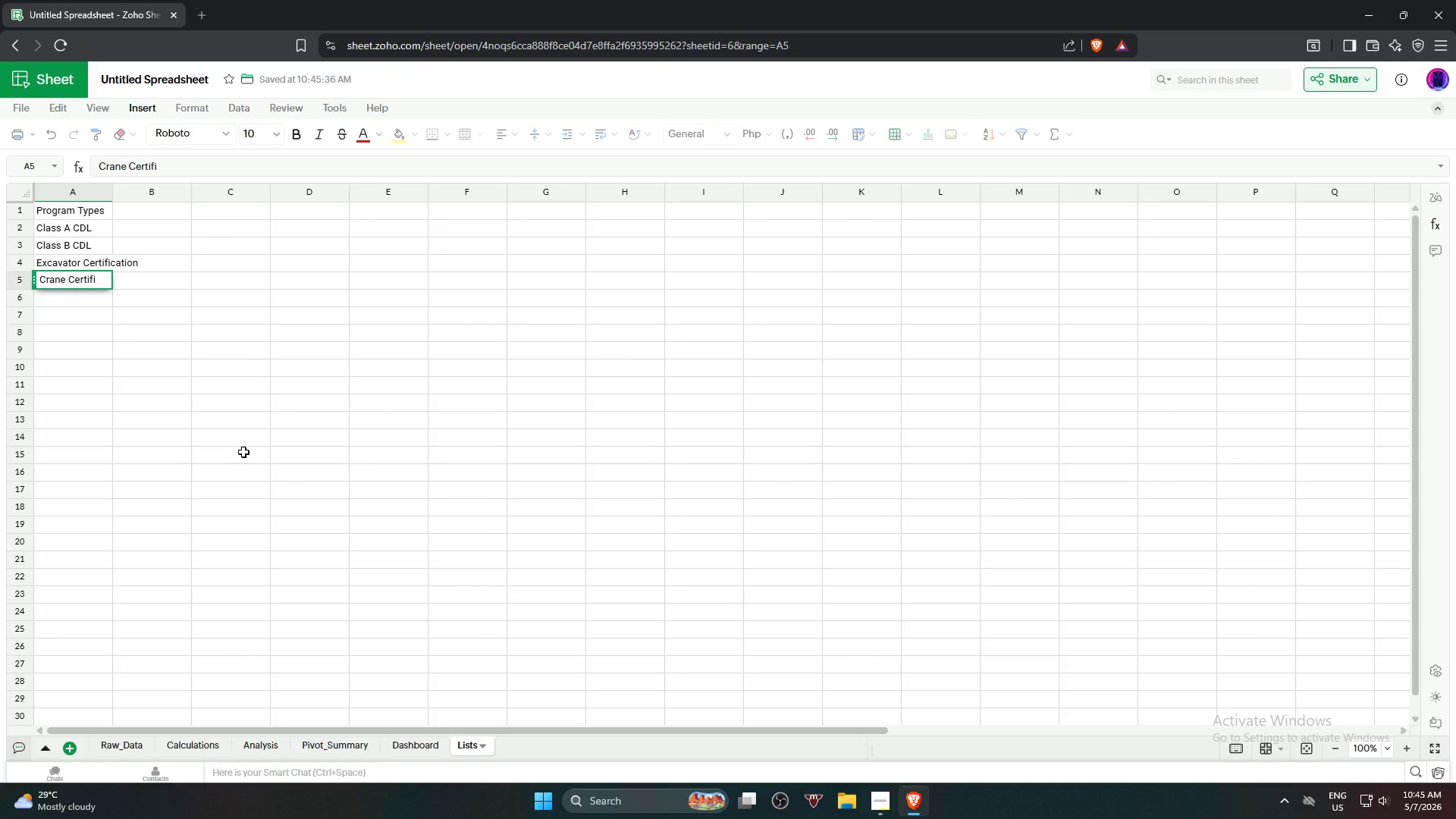 
type(cation)
 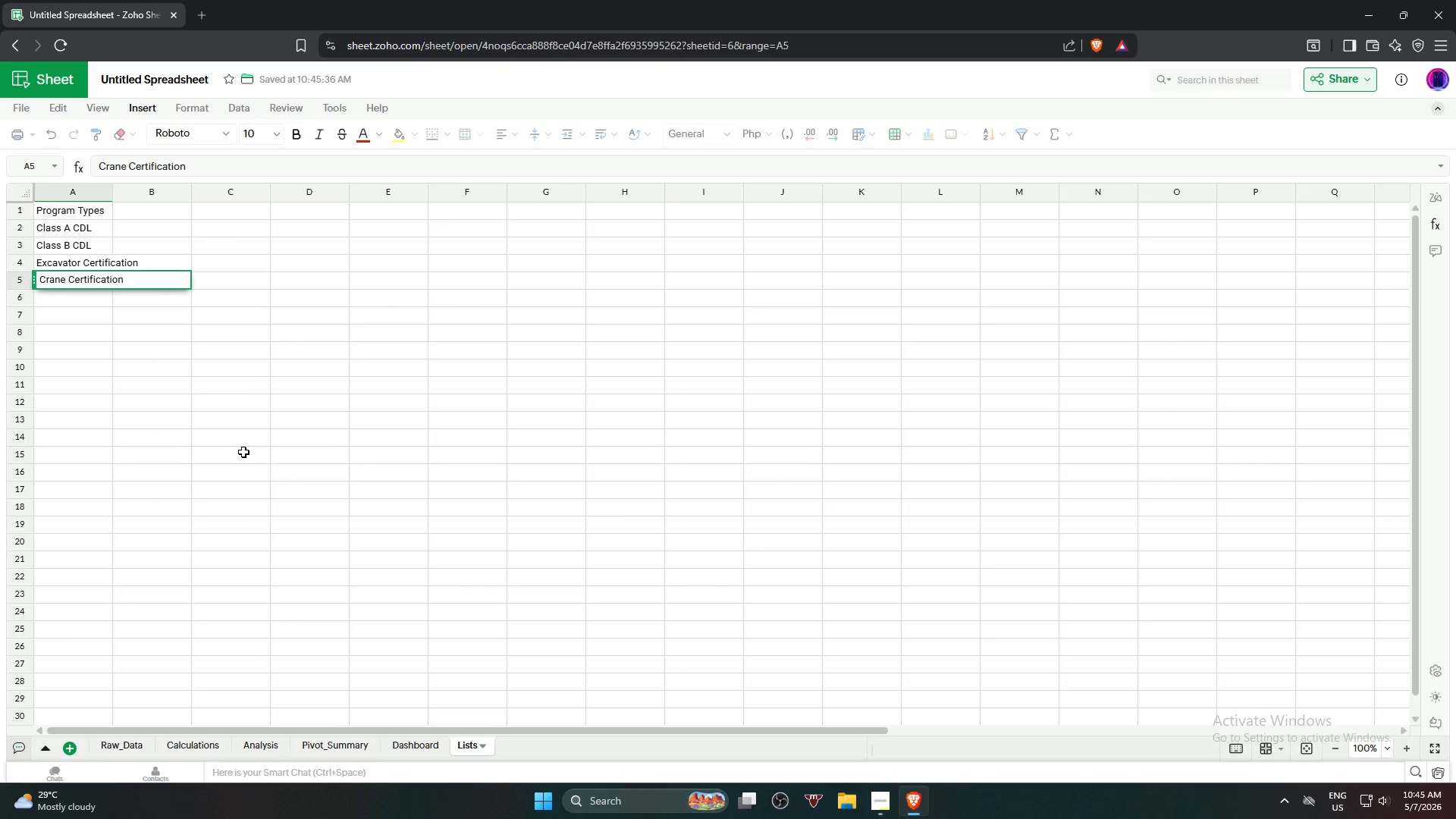 
key(Enter)
 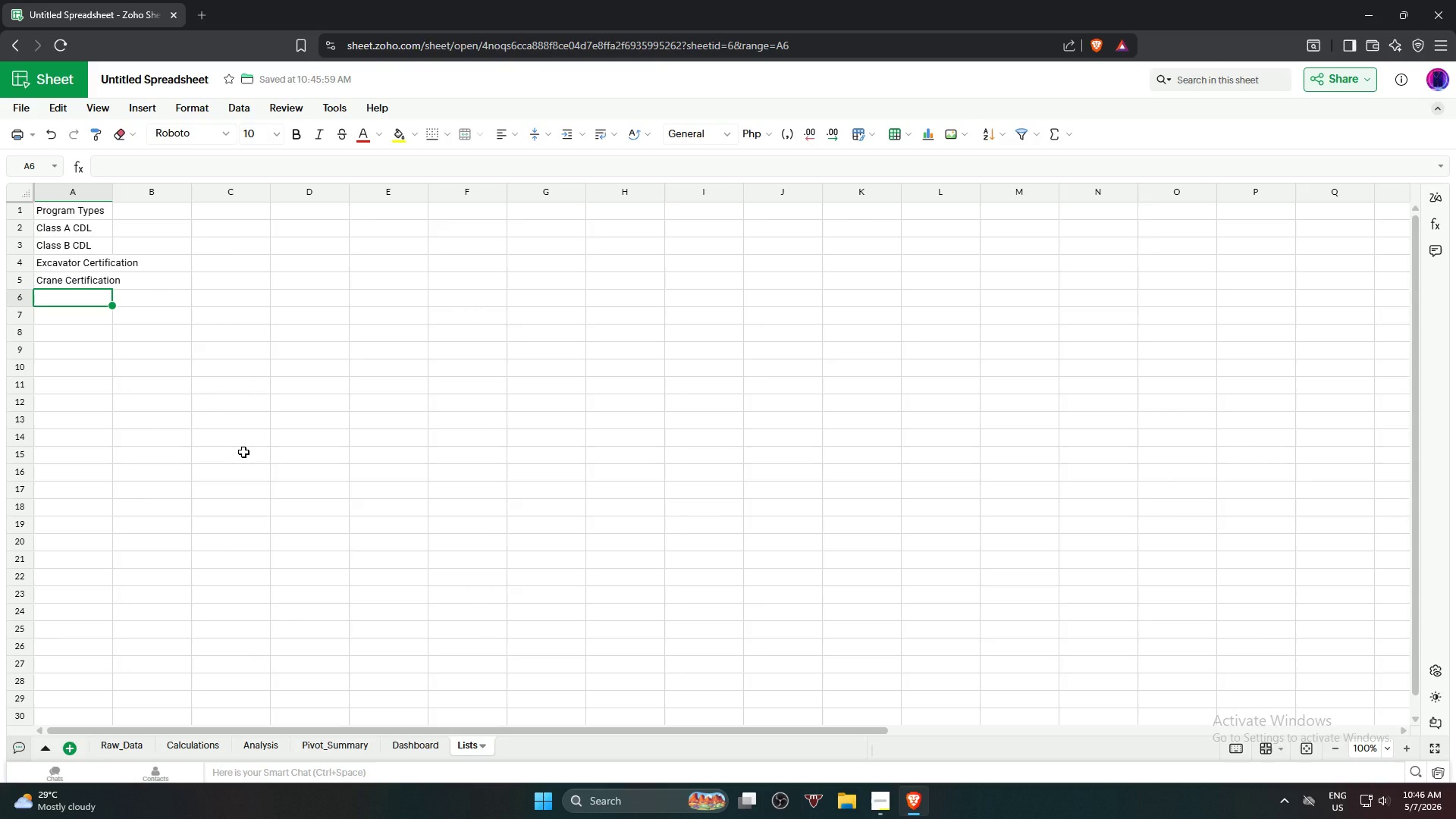 
type(Bulldozer )
 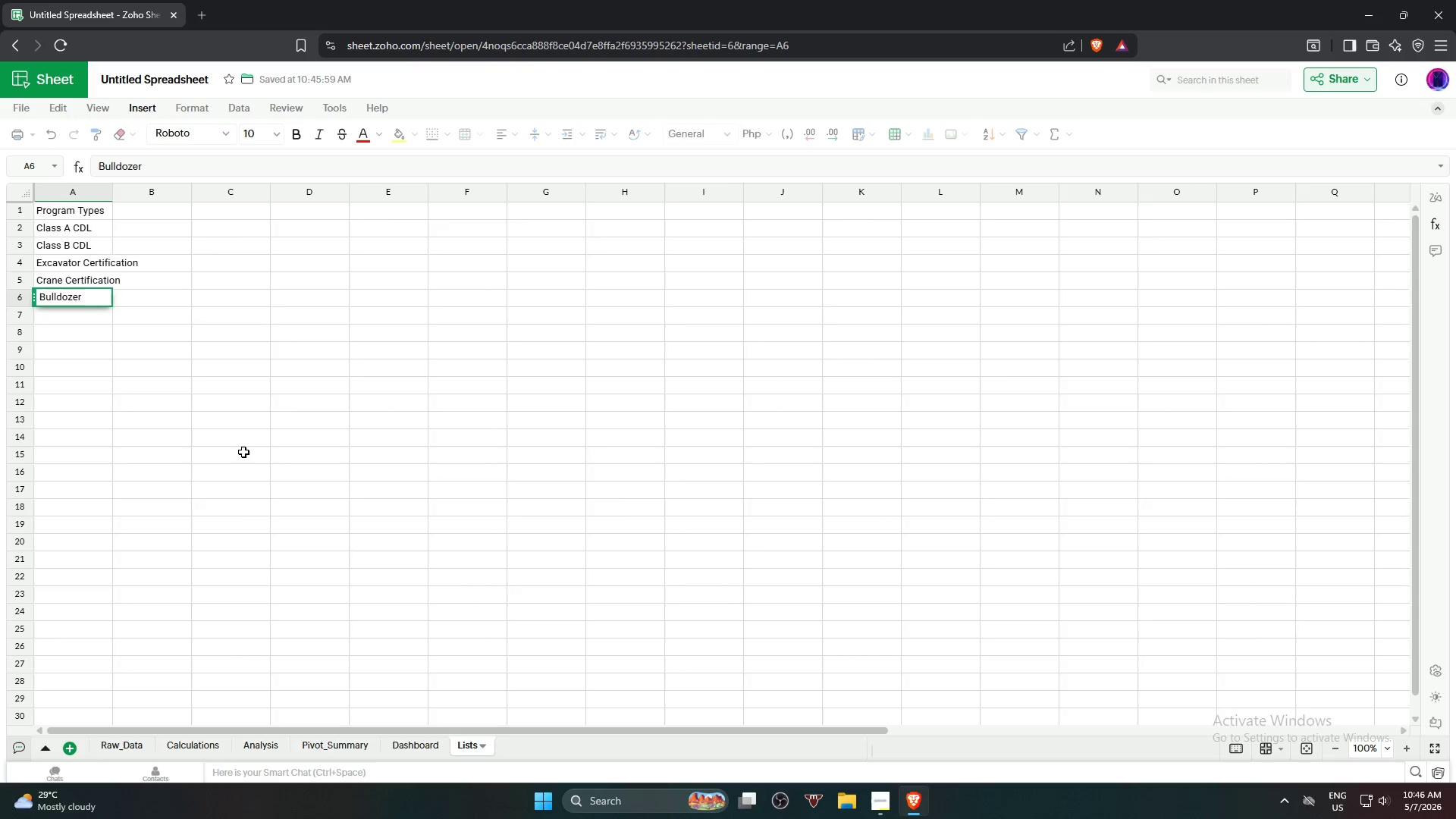 
wait(5.33)
 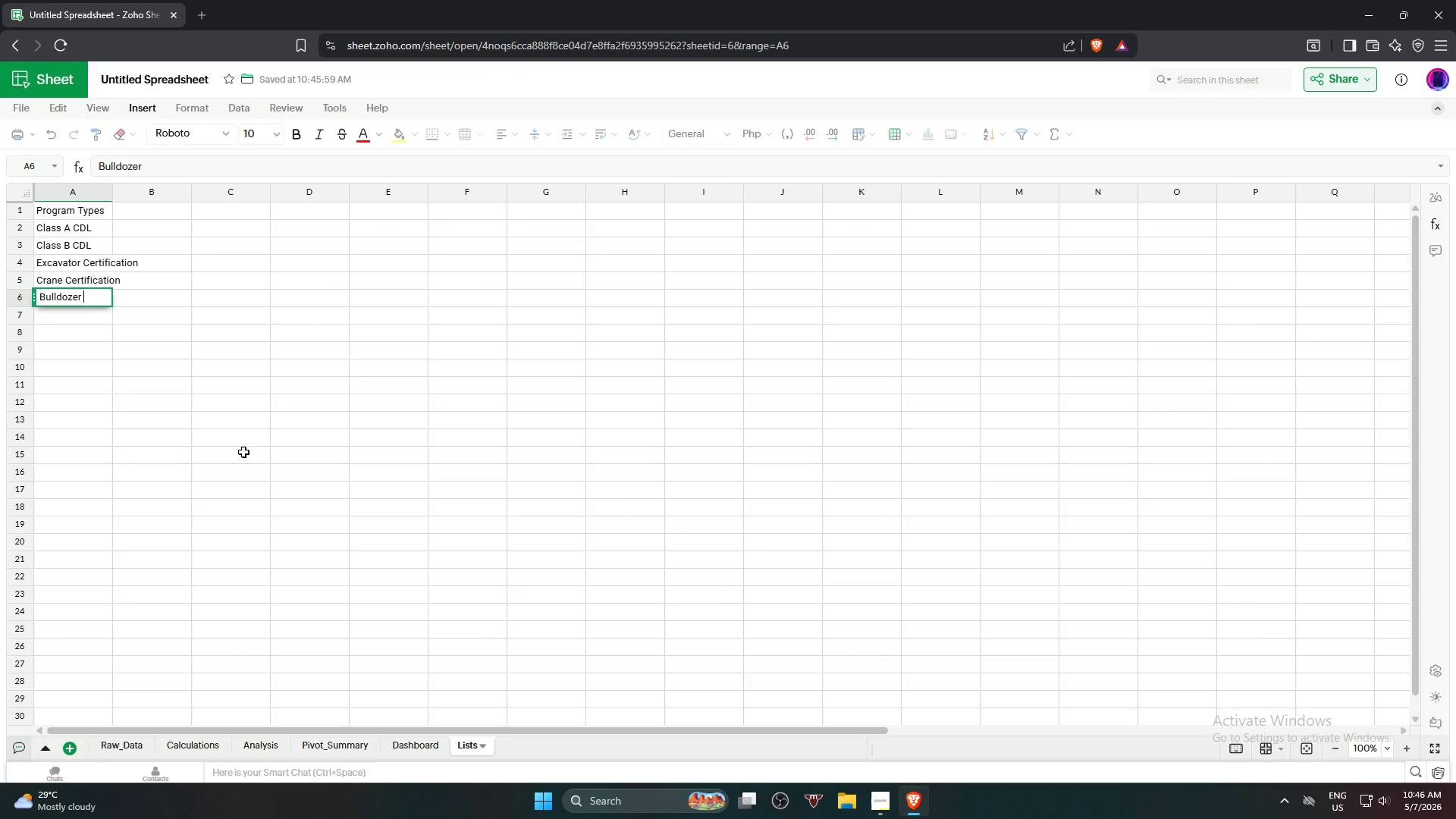 
type(Op)
 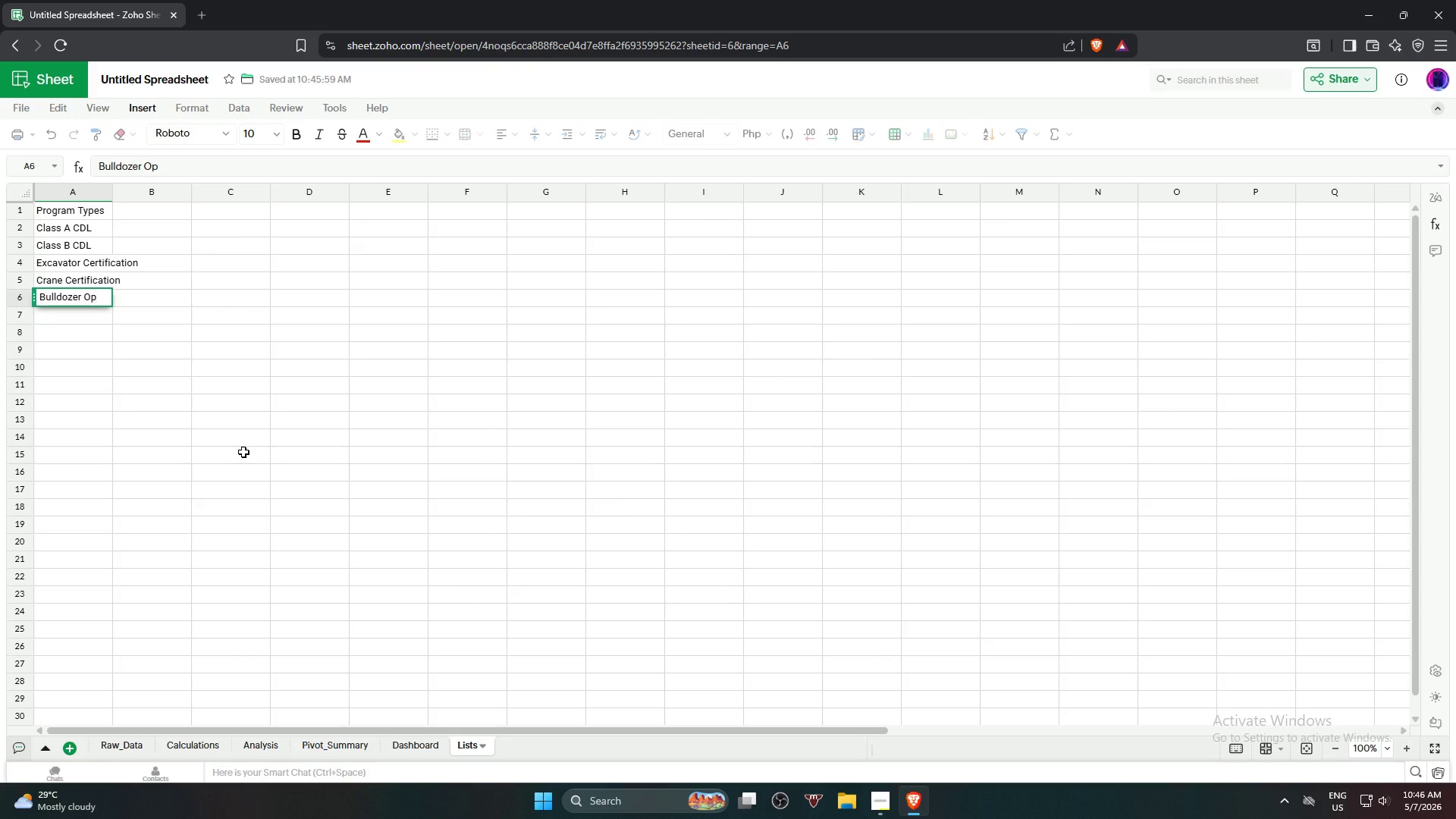 
type(eration)
 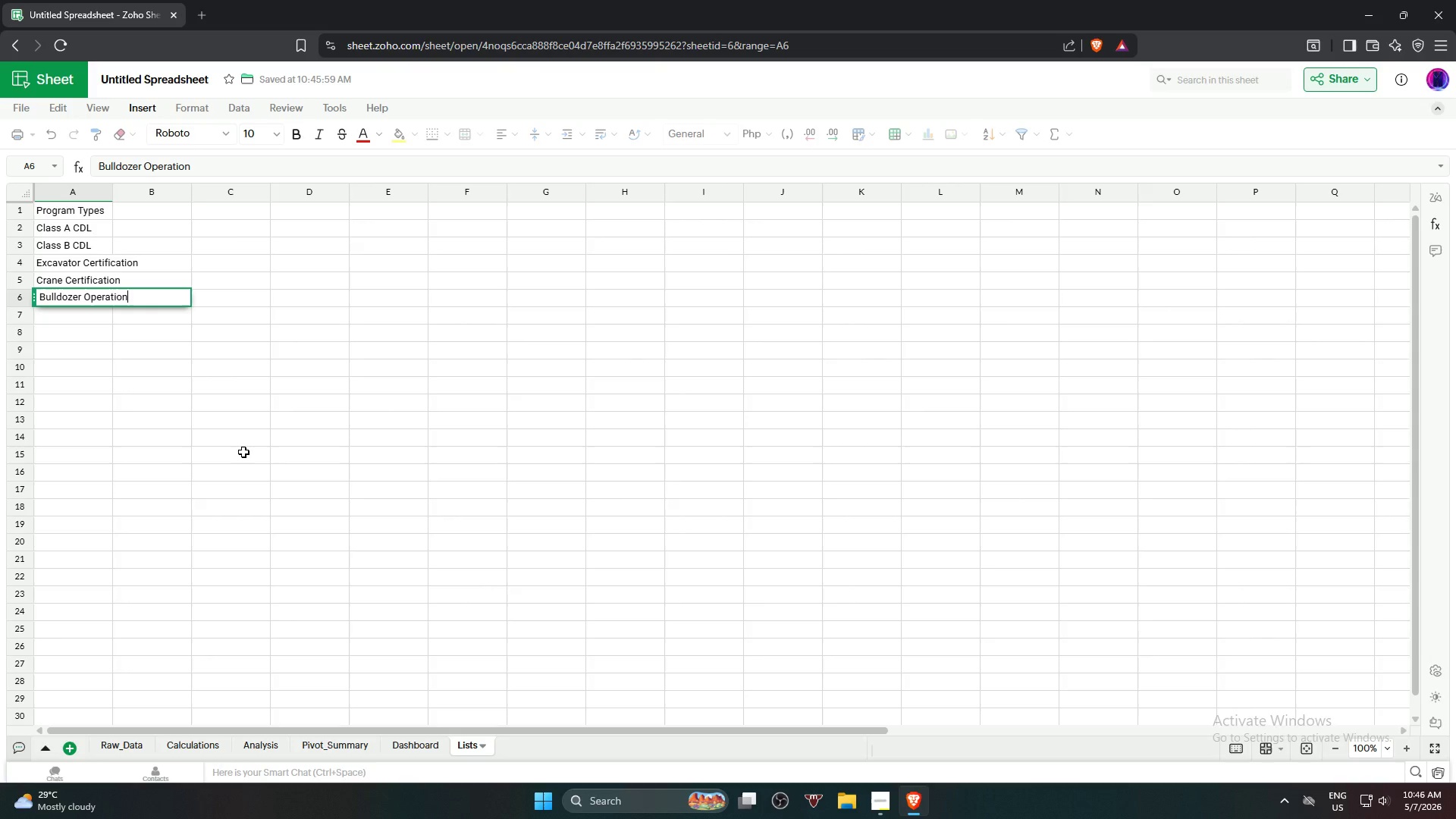 
wait(10.53)
 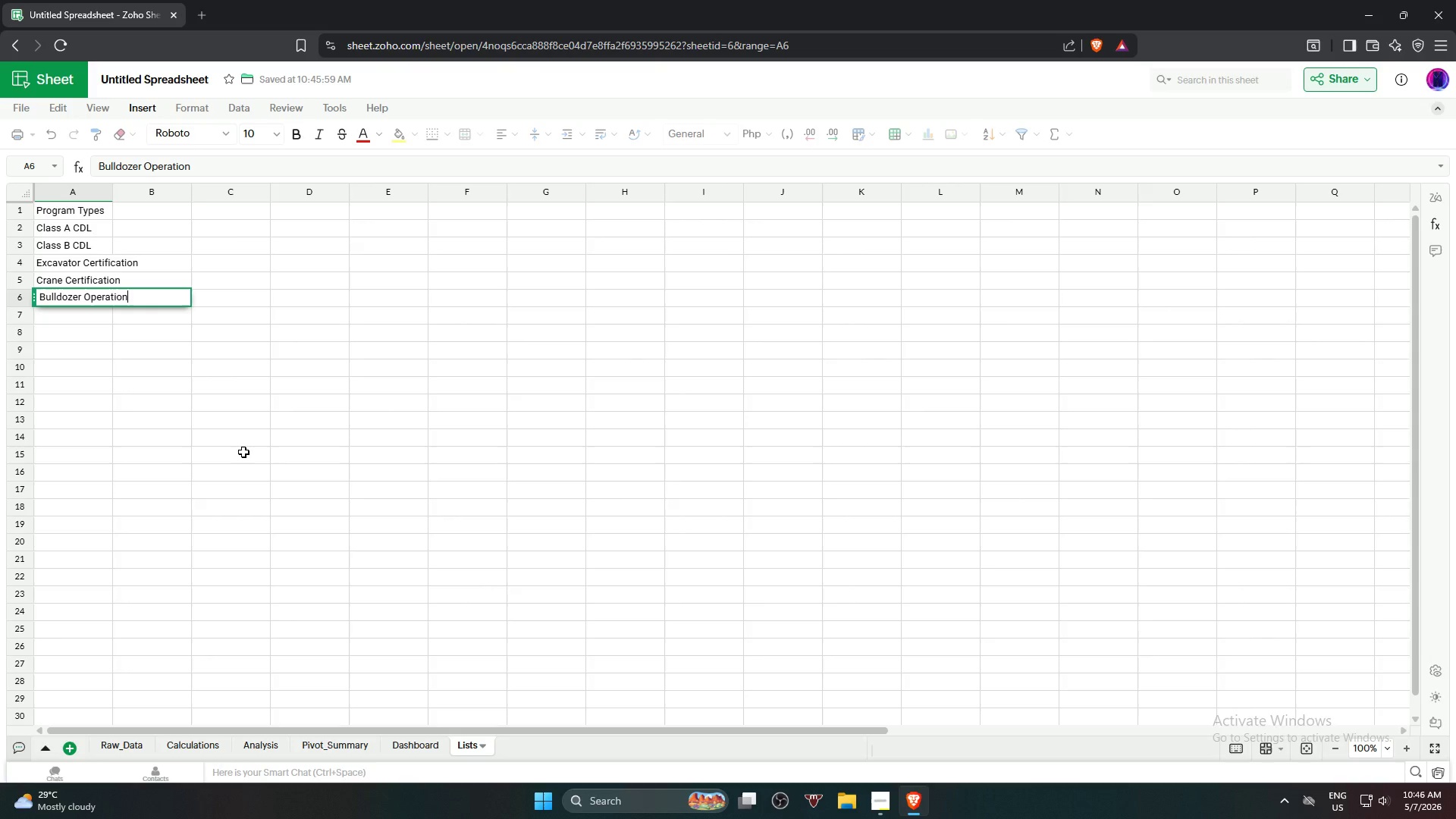 
key(S)
 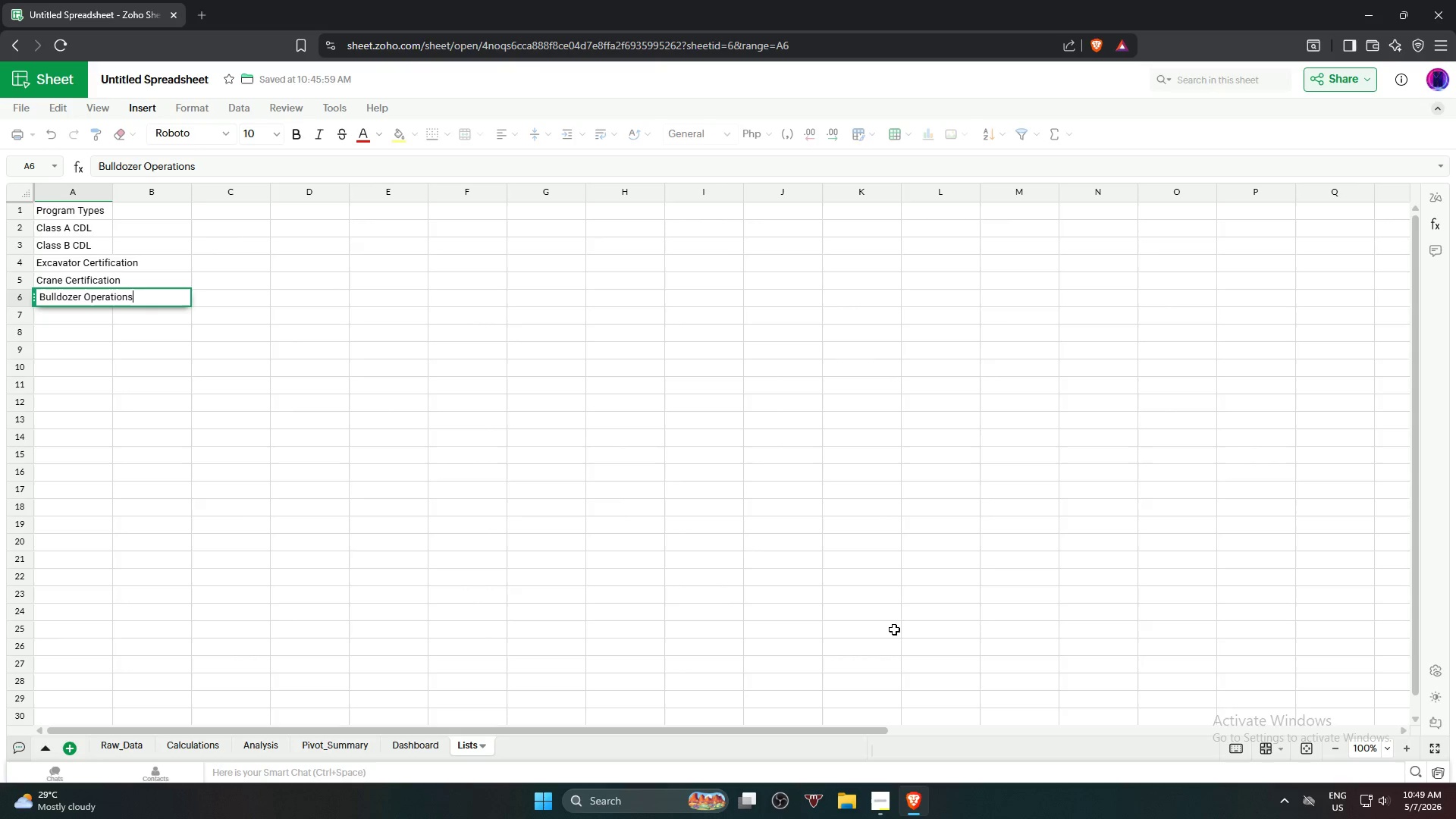 
wait(162.17)
 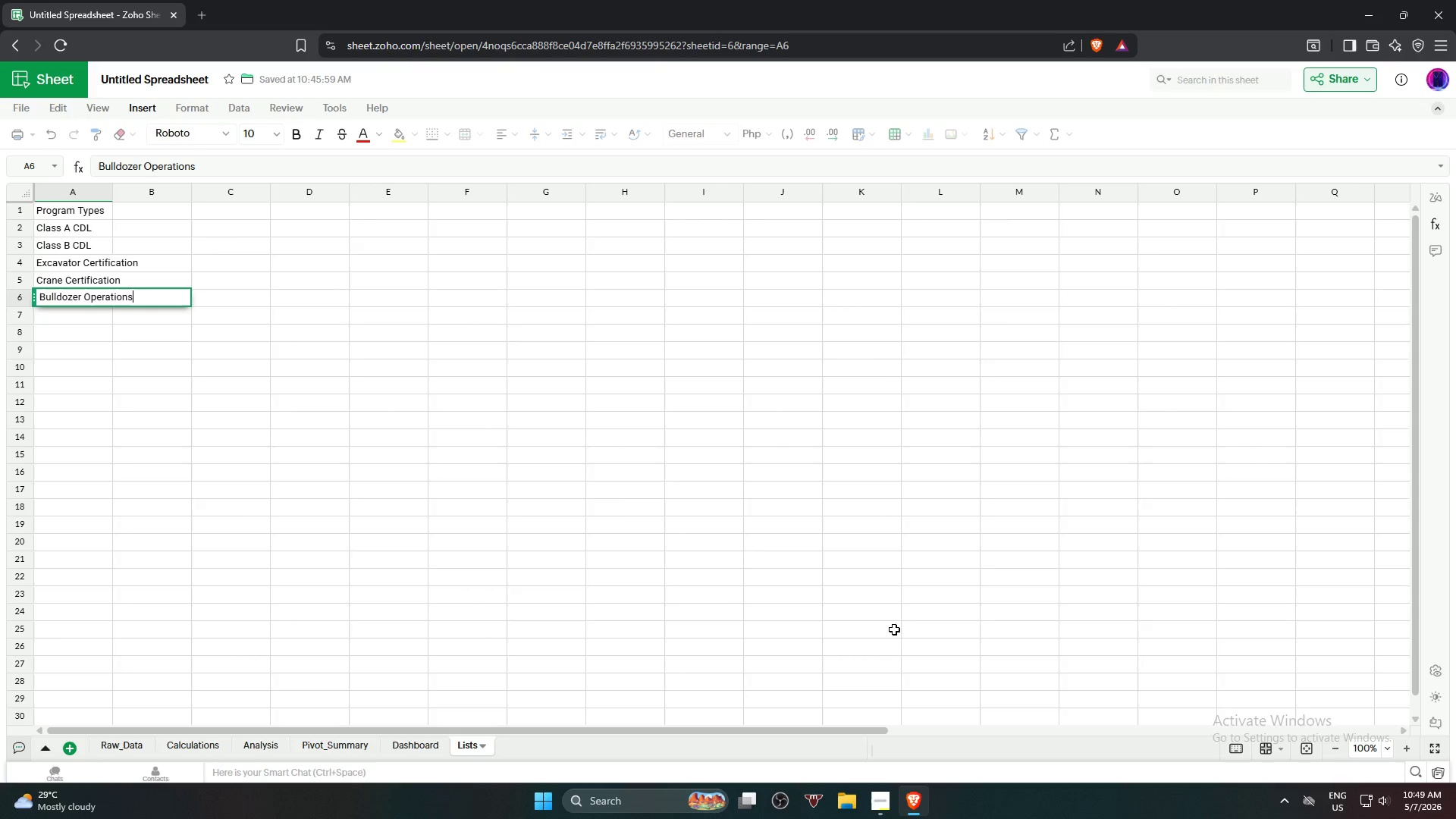 
left_click([77, 318])
 